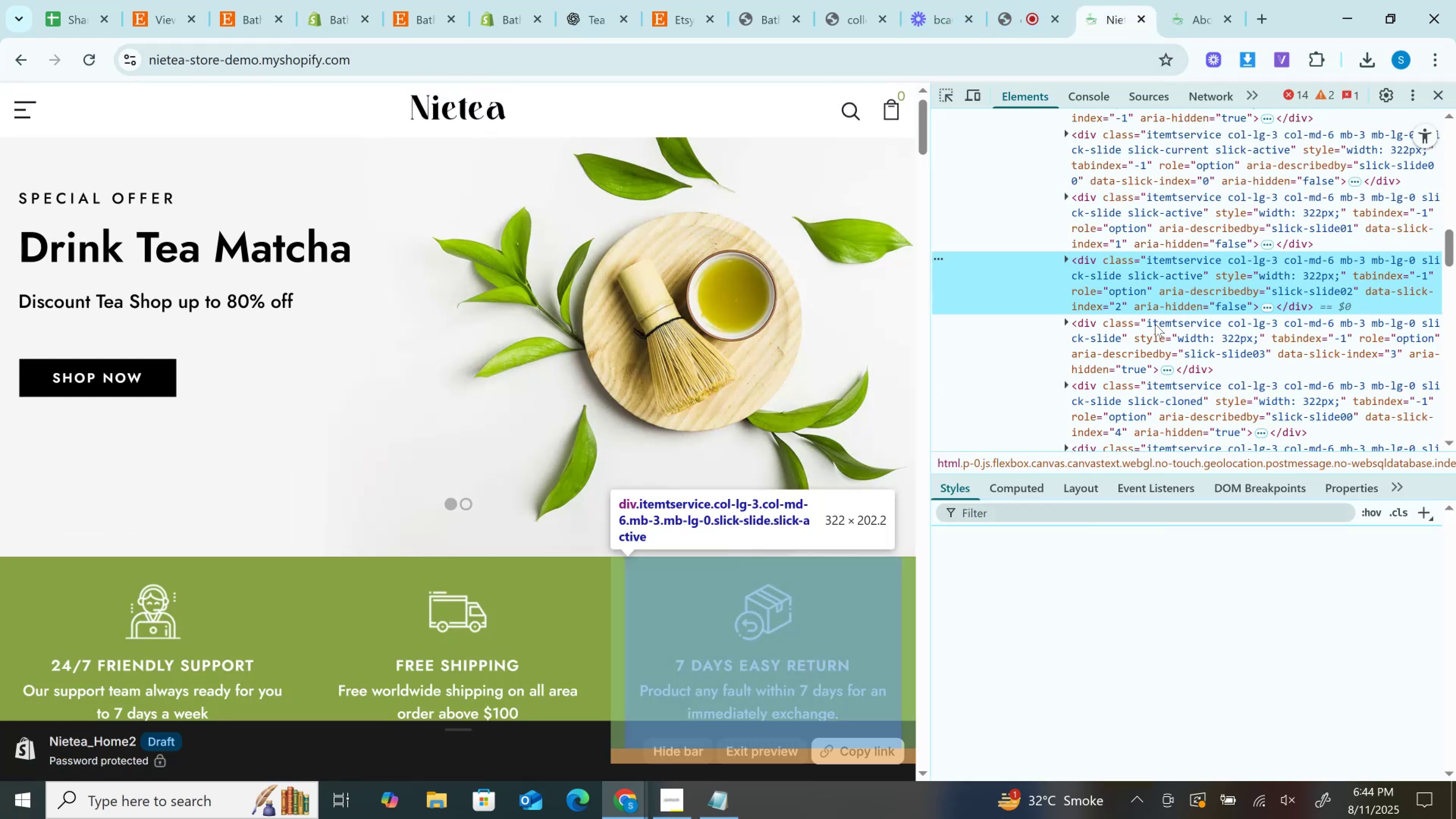 
left_click([943, 96])
 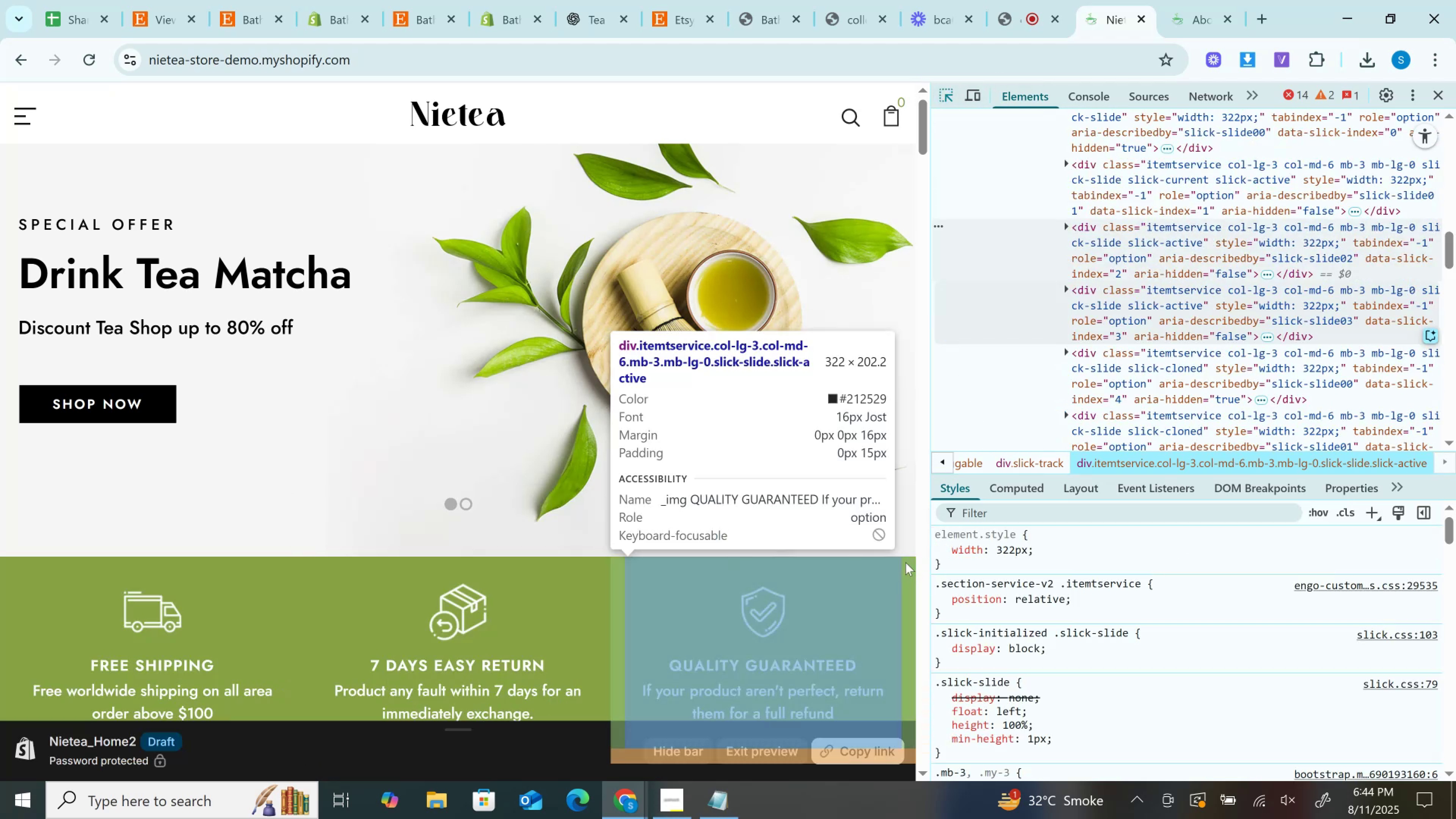 
left_click([905, 562])
 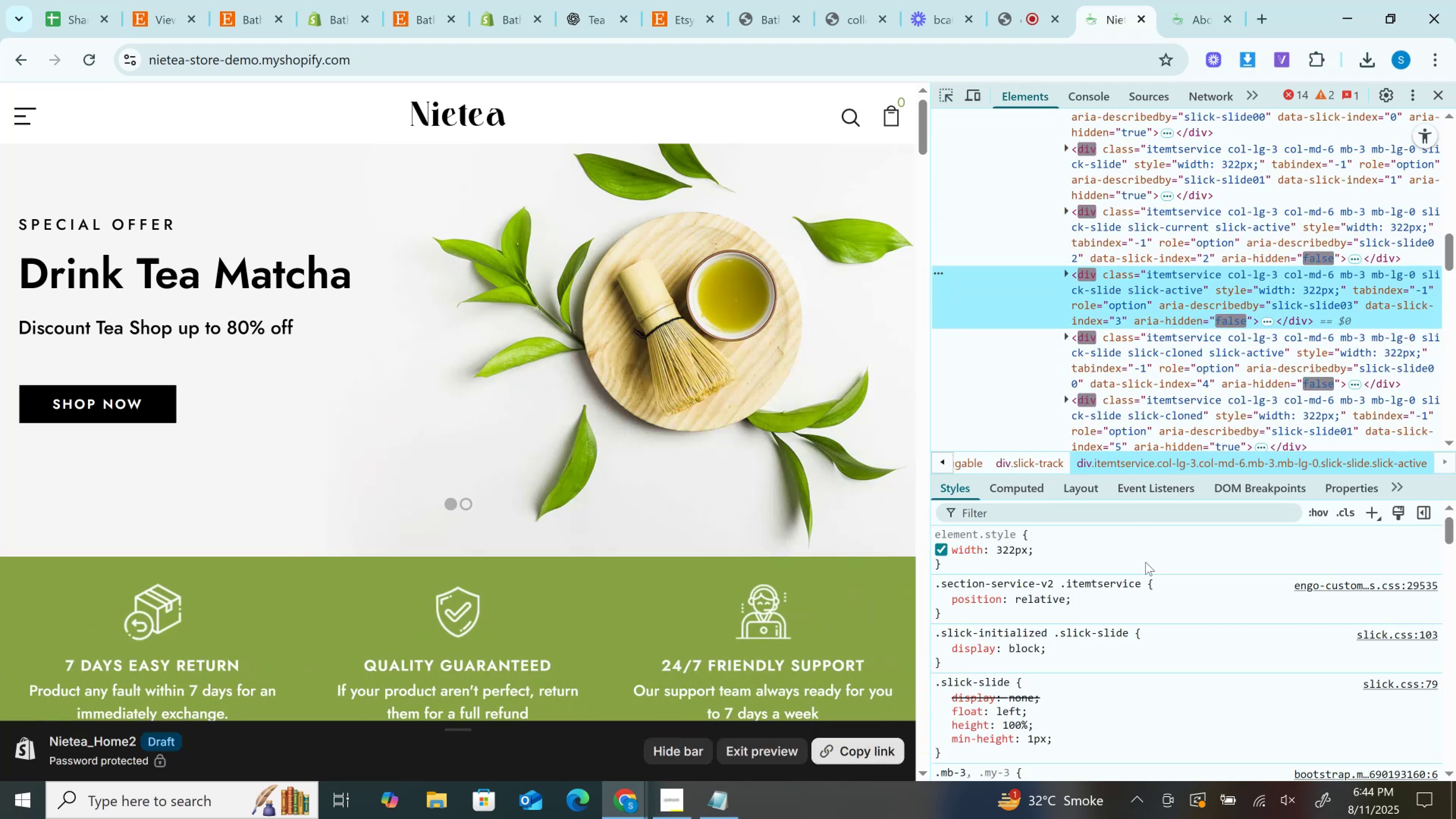 
scroll: coordinate [1145, 632], scroll_direction: down, amount: 15.0
 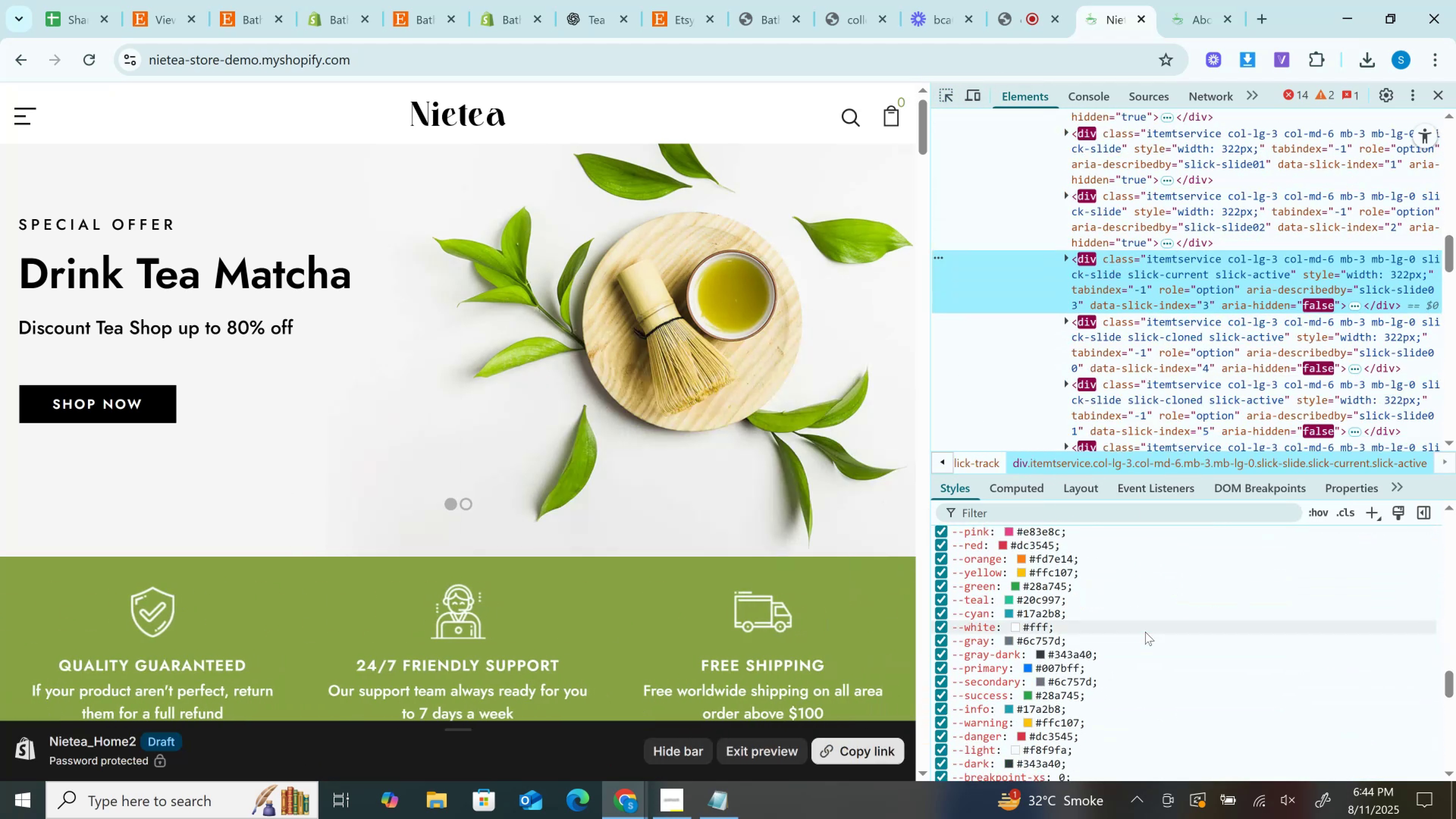 
scroll: coordinate [1145, 632], scroll_direction: up, amount: 1.0
 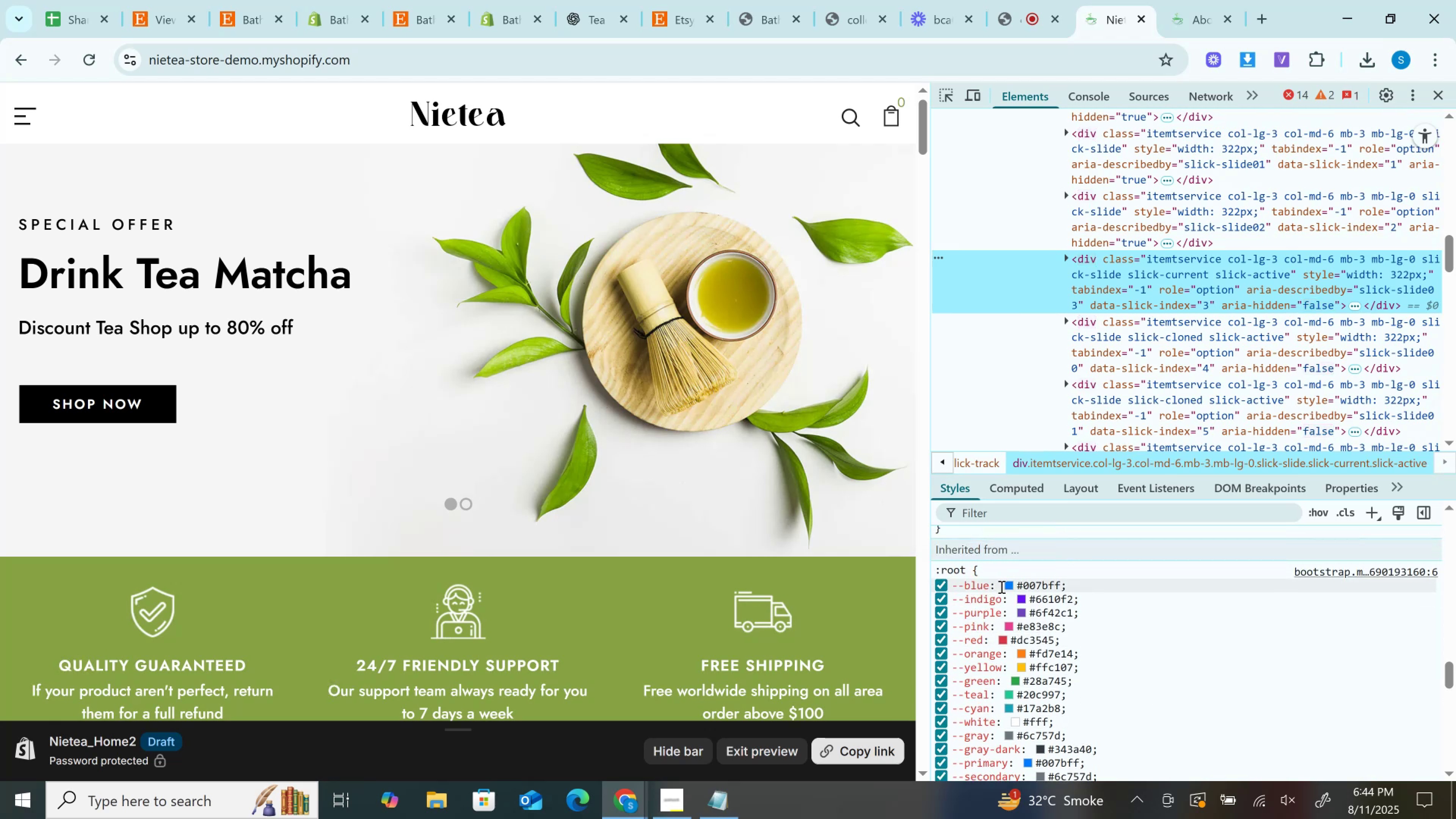 
left_click([1010, 584])
 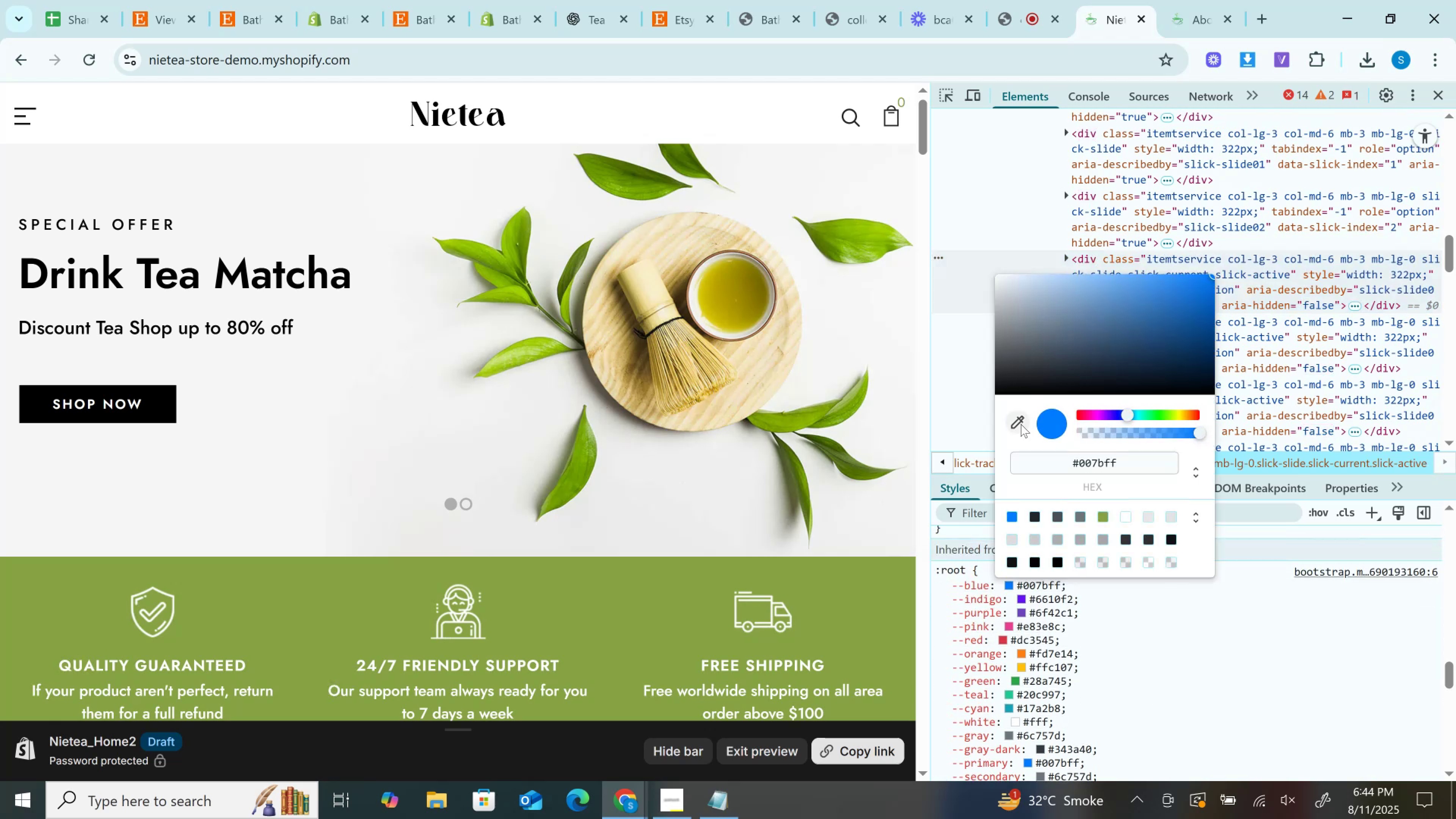 
left_click([1020, 424])
 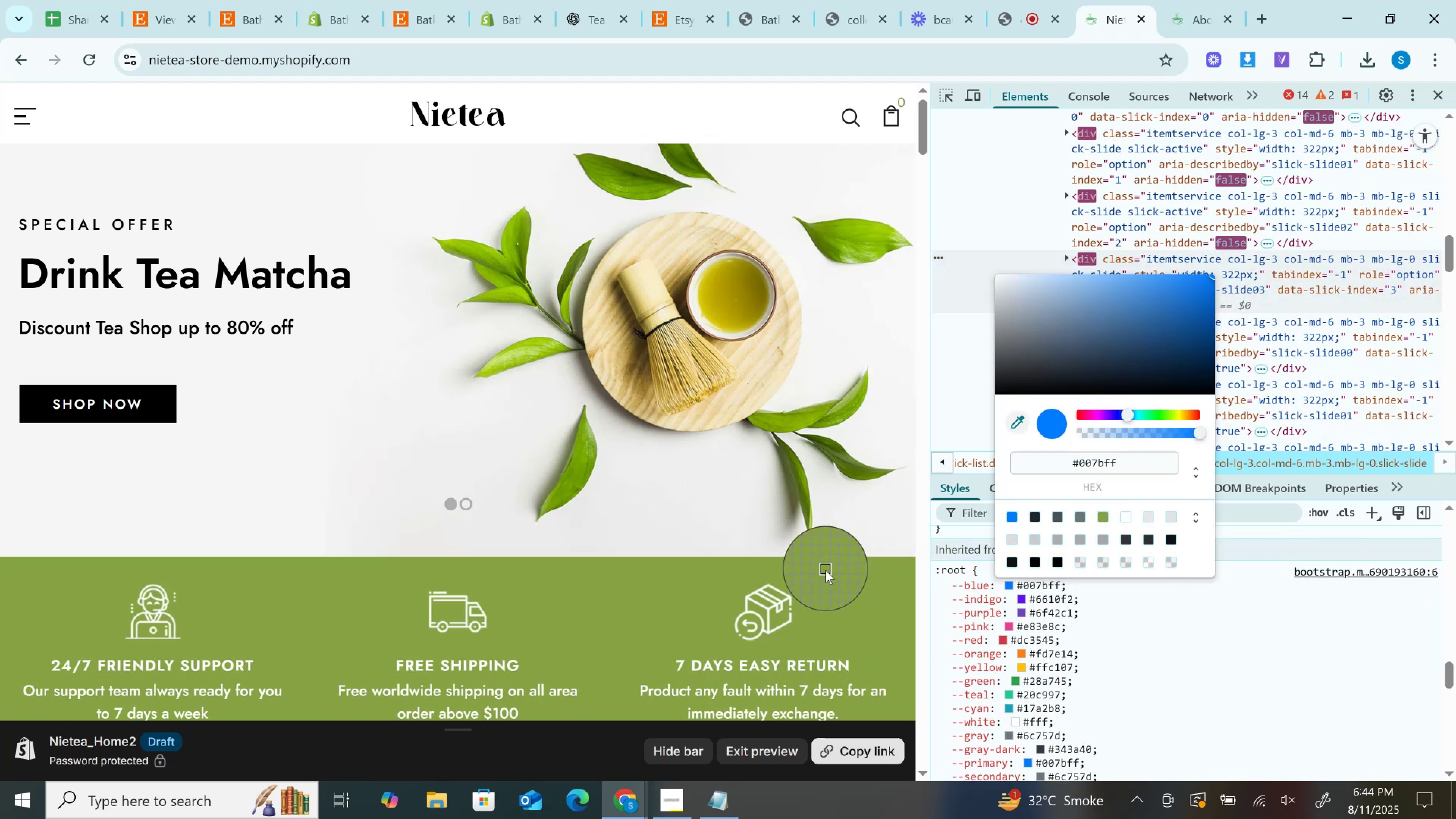 
left_click([825, 570])
 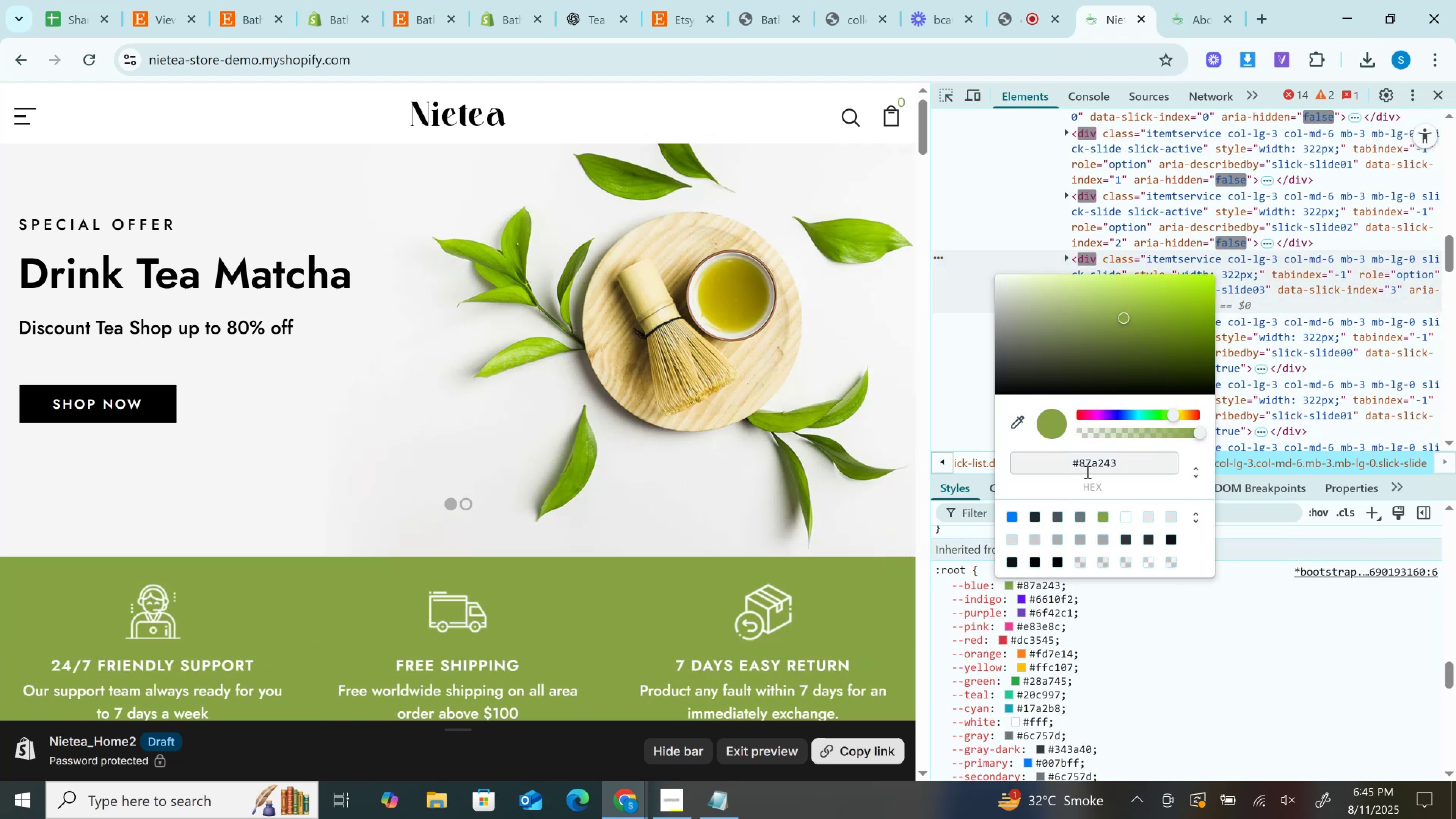 
left_click([1088, 469])
 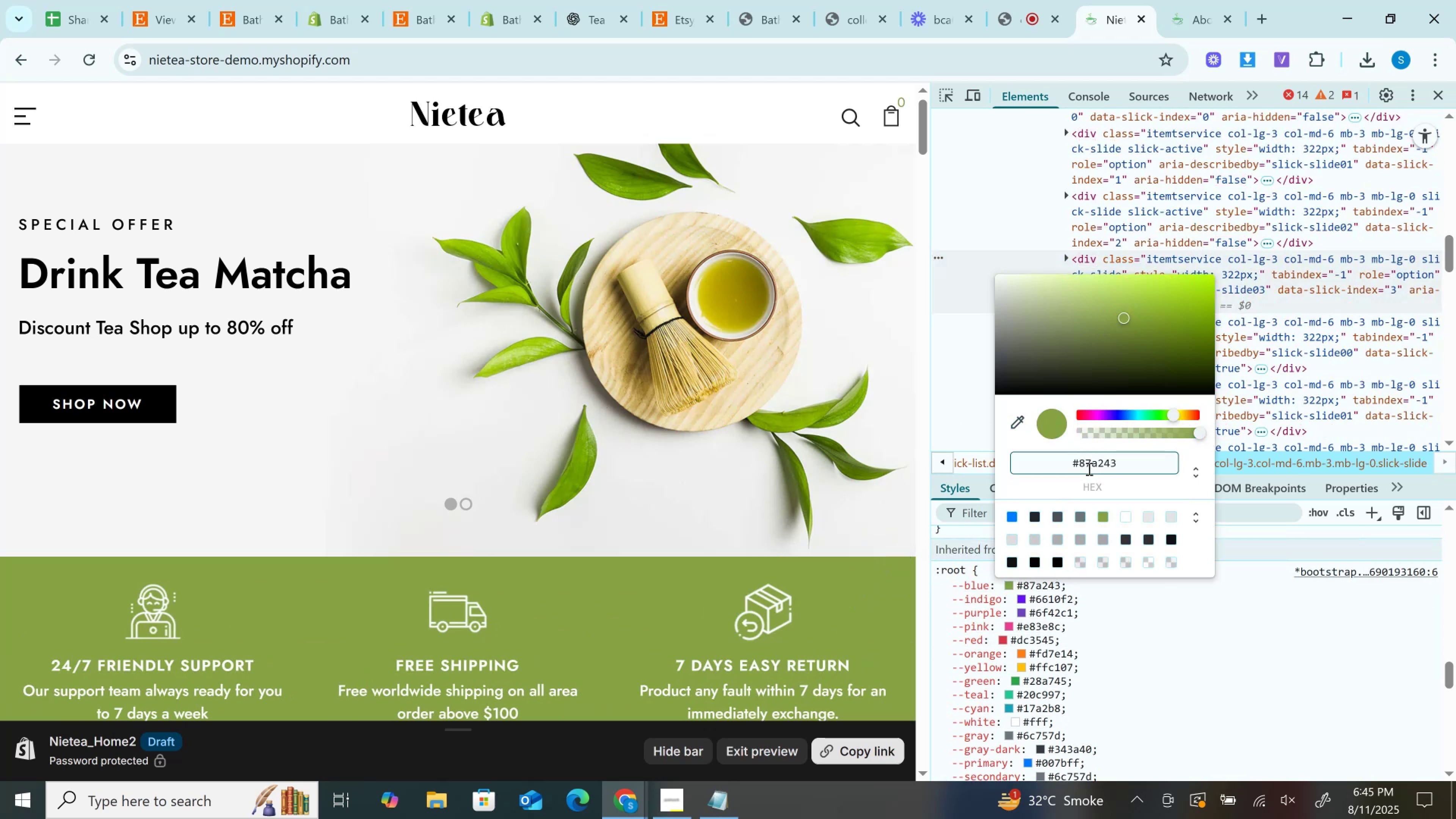 
key(Control+A)
 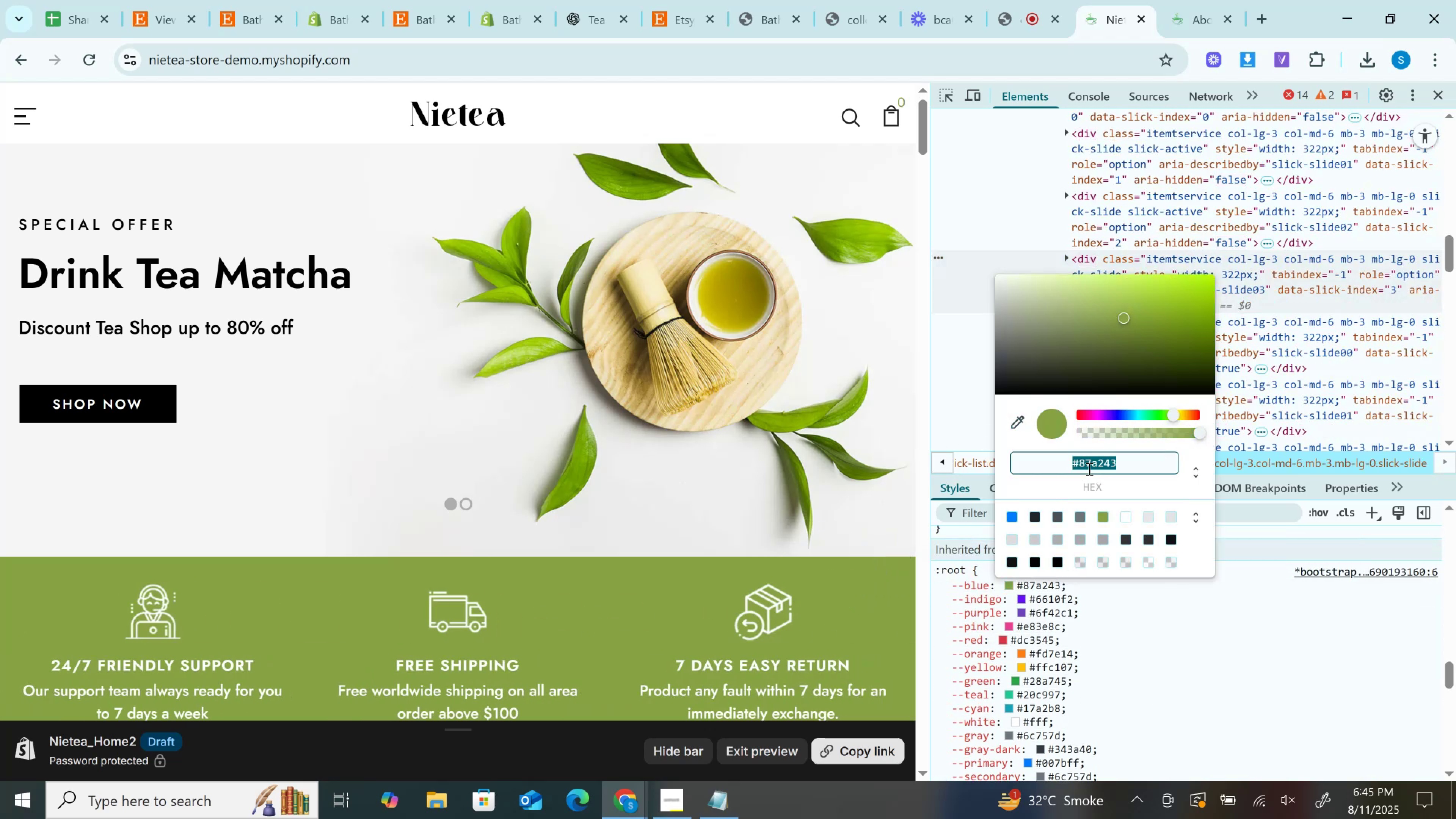 
key(Control+C)
 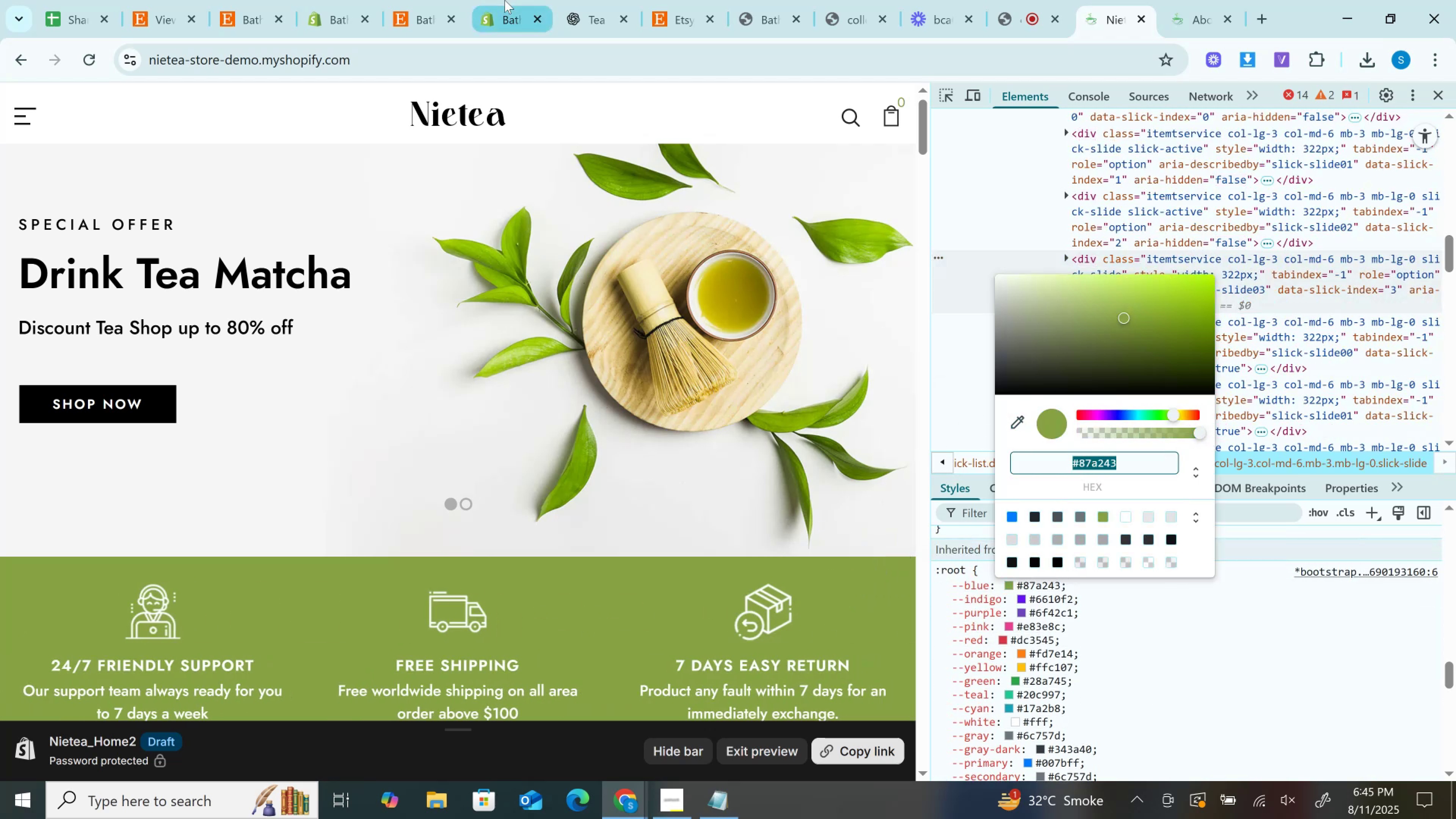 
left_click([505, 0])
 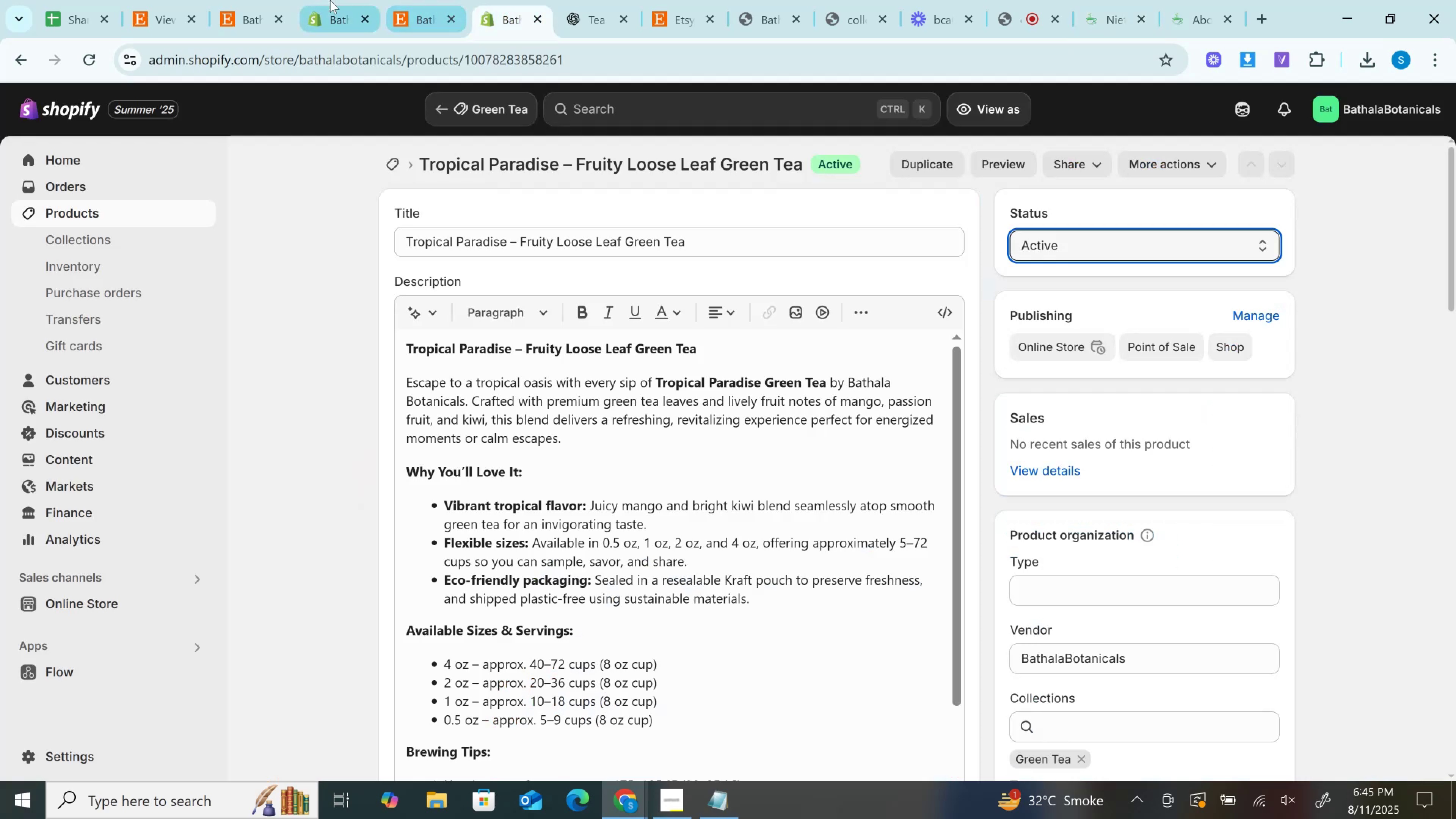 
left_click([330, 0])
 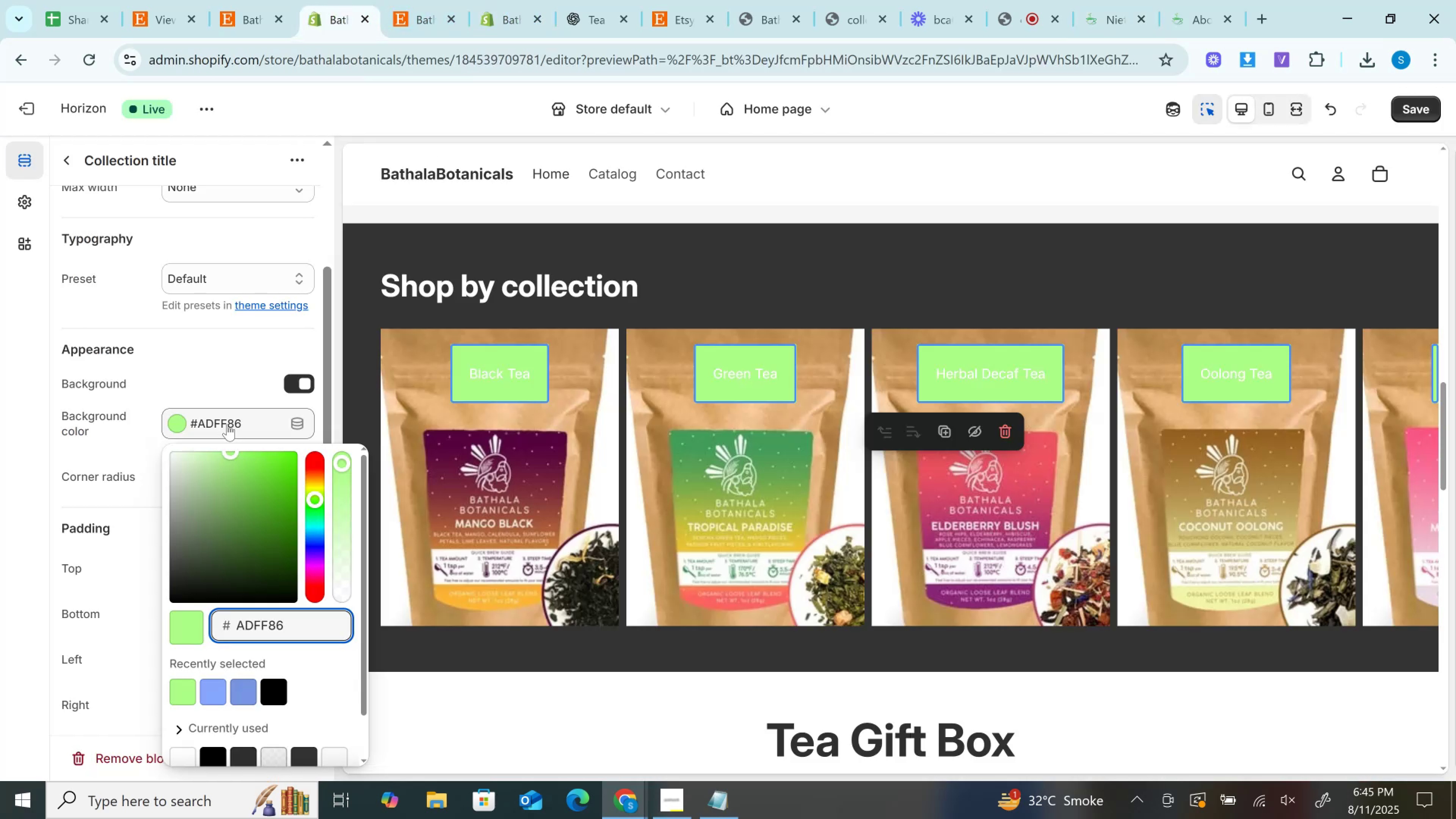 
left_click([228, 421])
 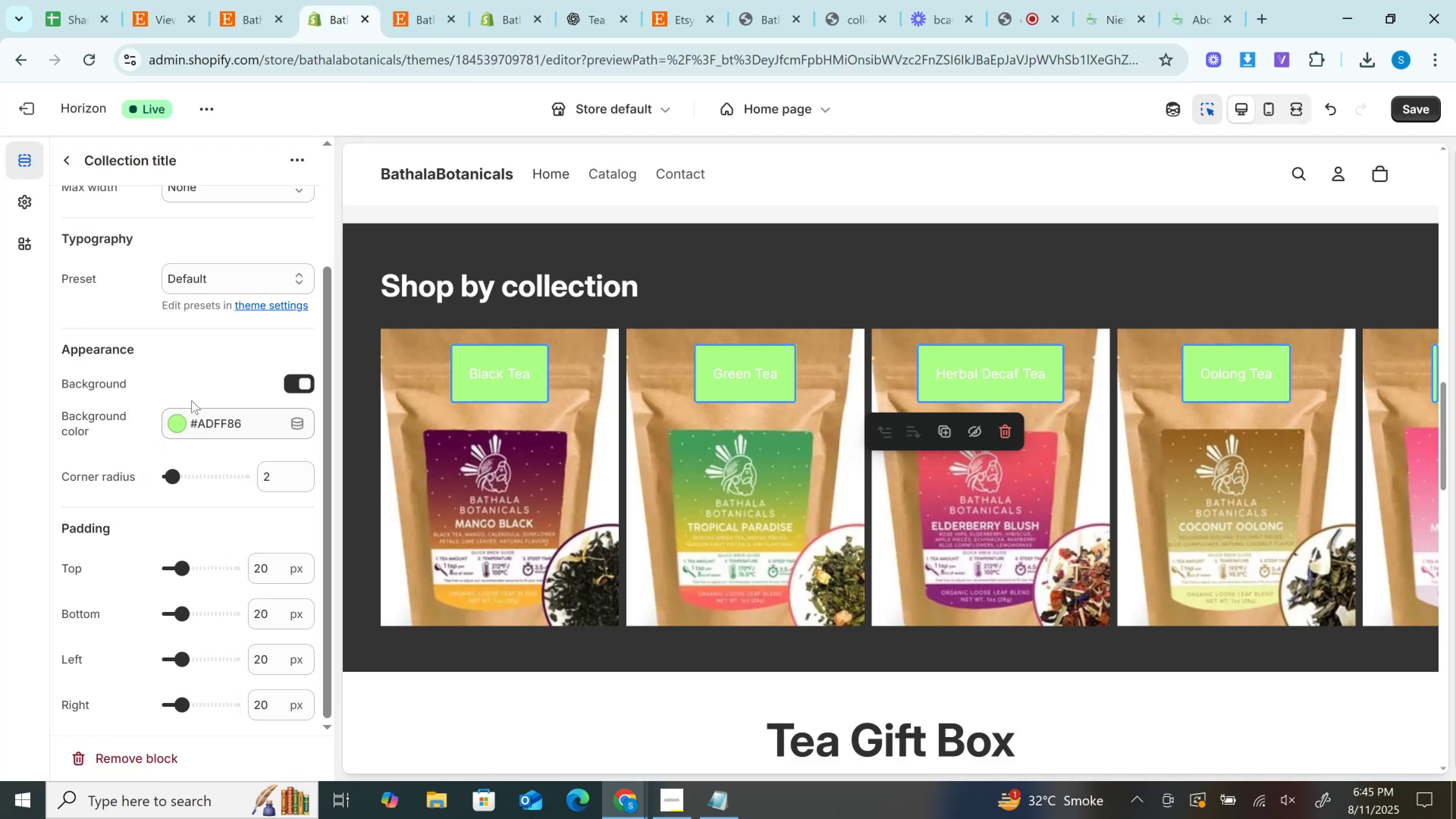 
left_click([191, 400])
 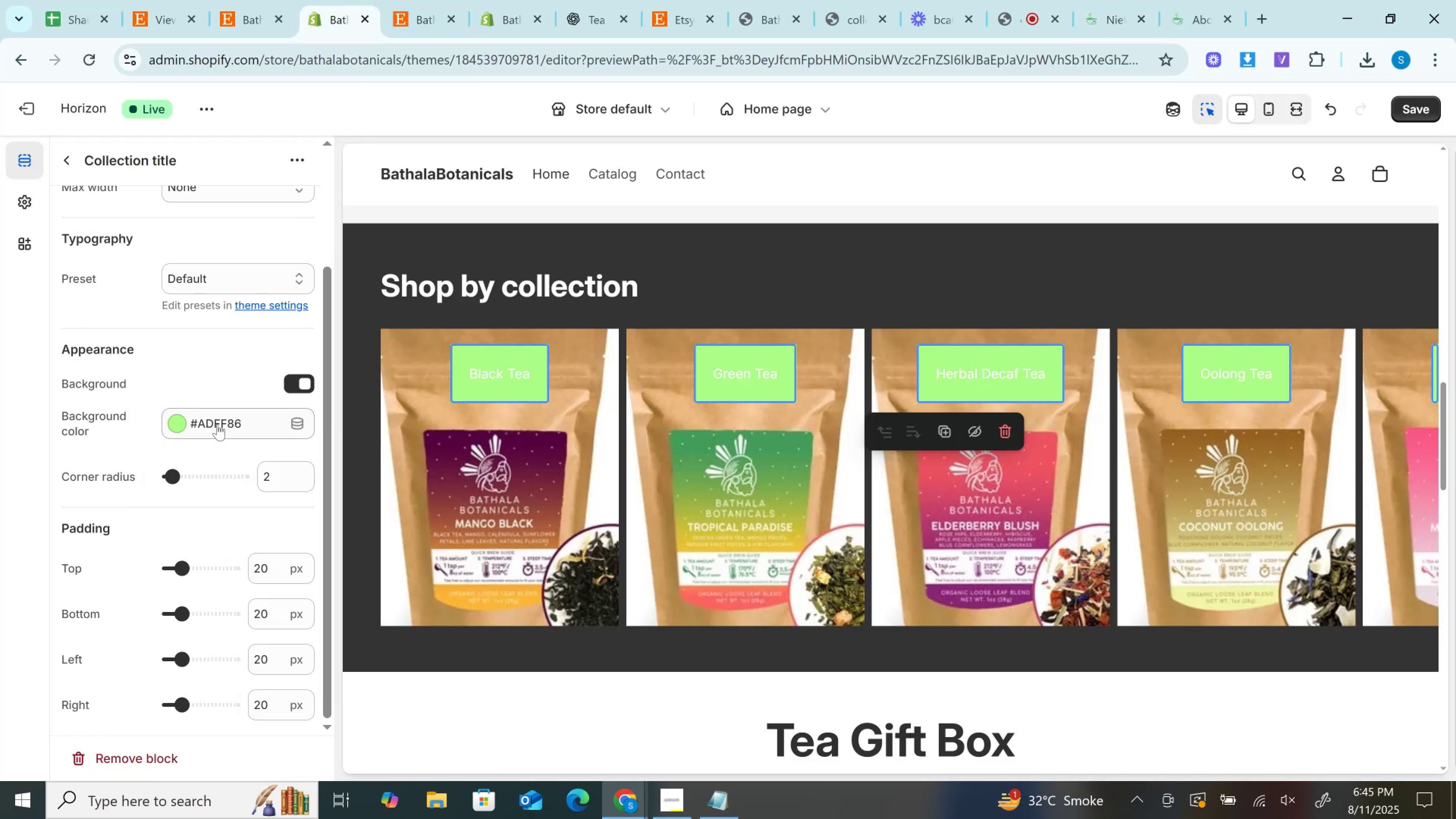 
left_click([217, 424])
 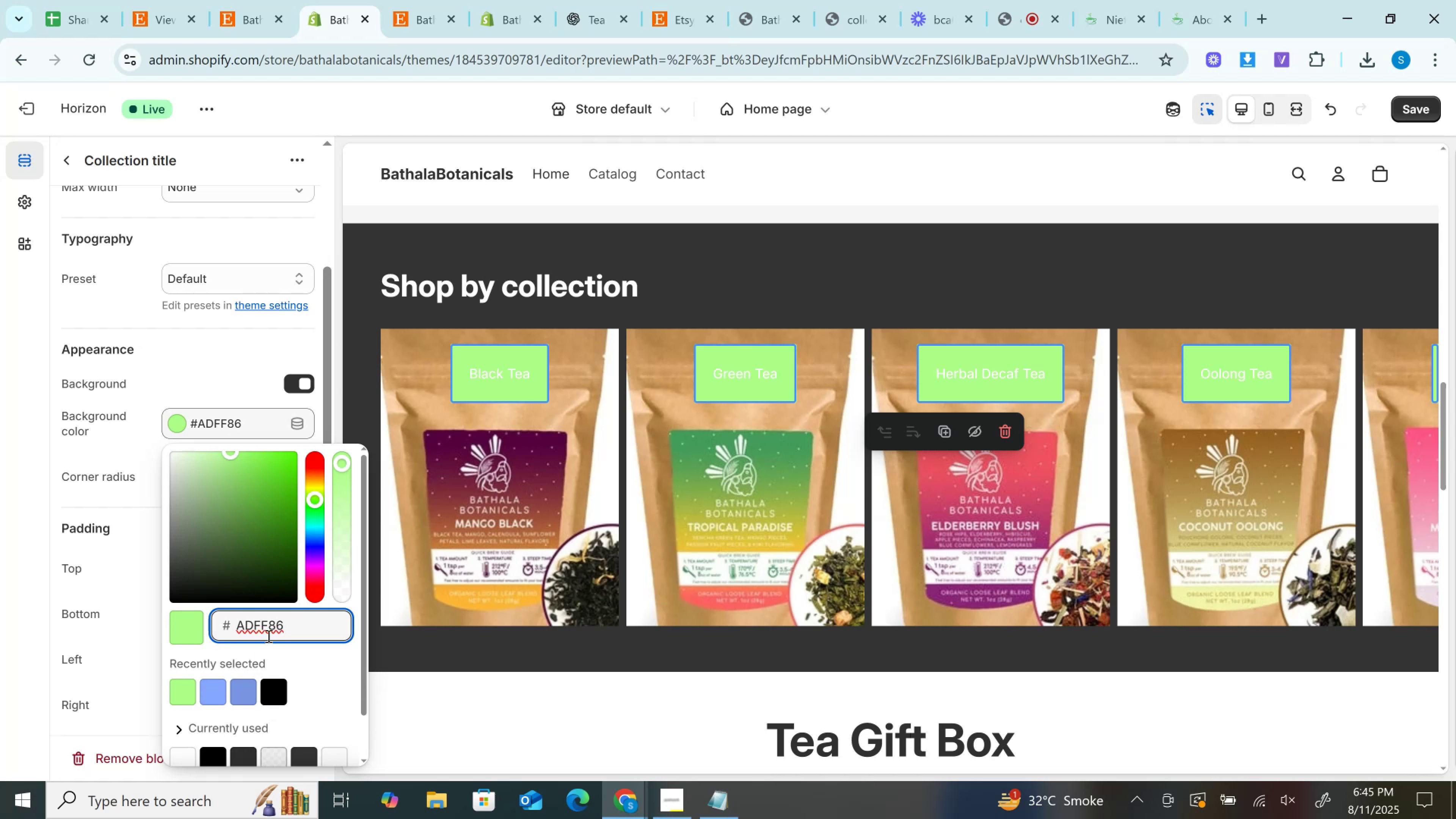 
left_click([265, 627])
 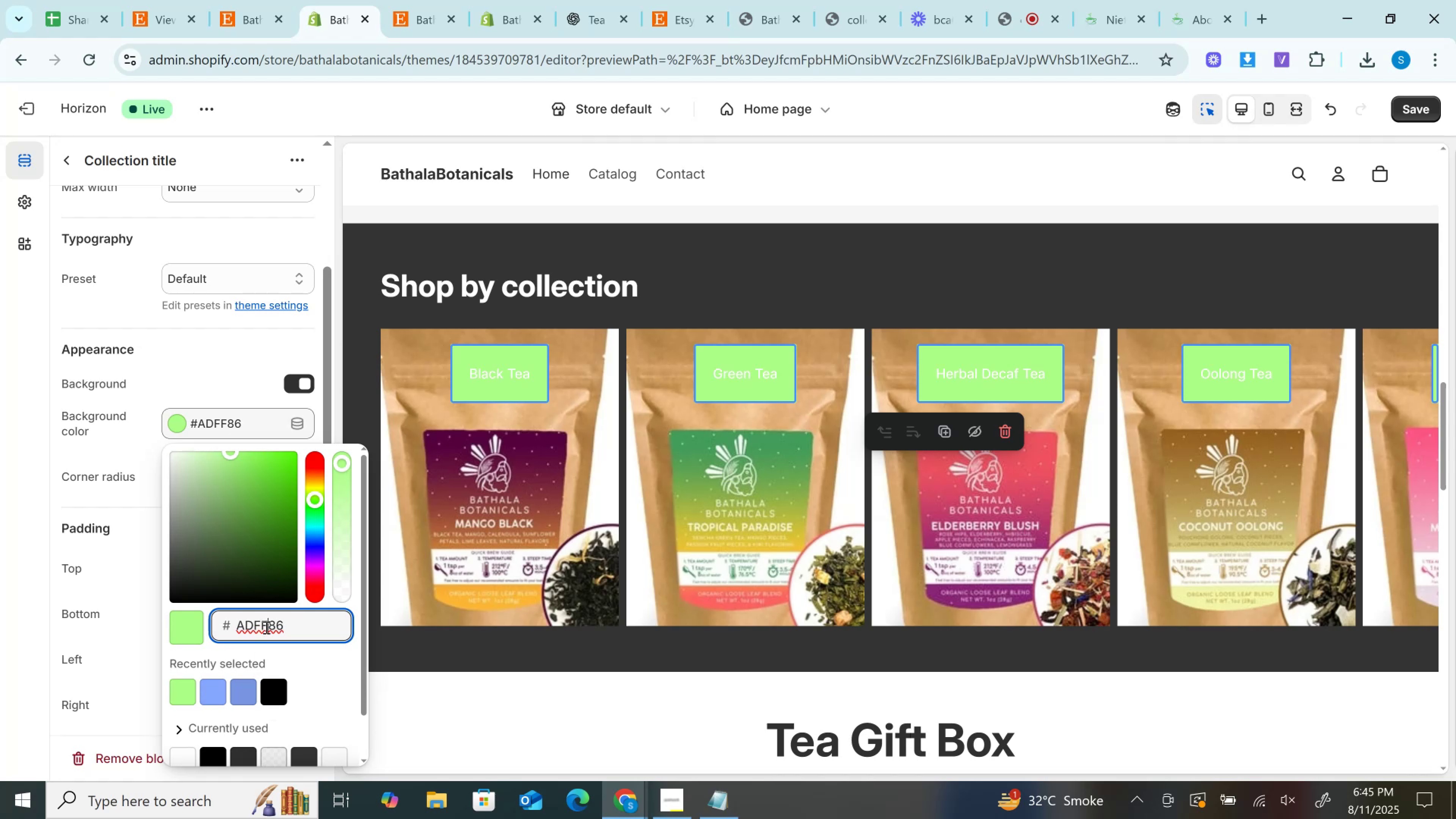 
key(Control+A)
 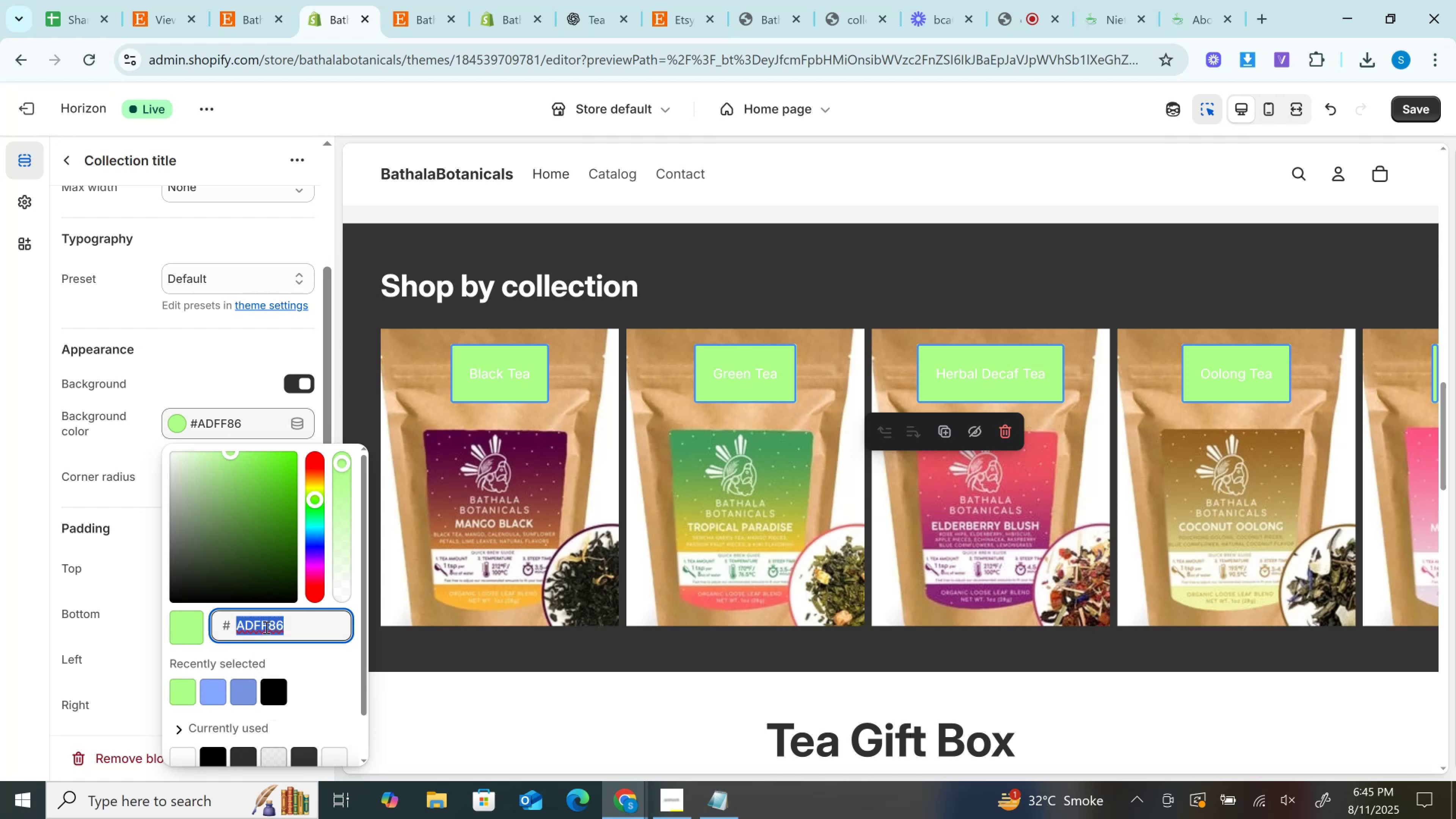 
key(Control+V)
 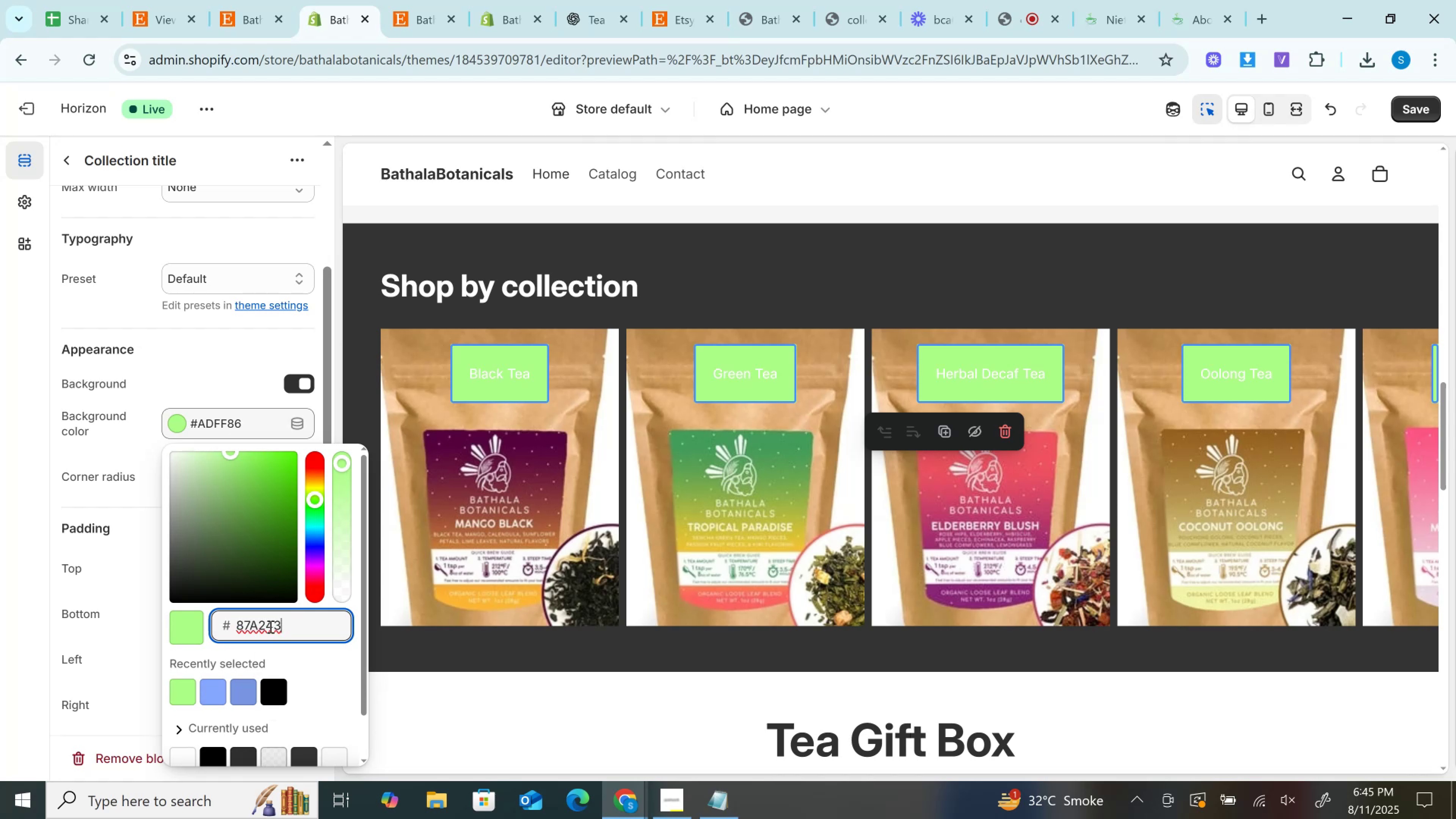 
key(Enter)
 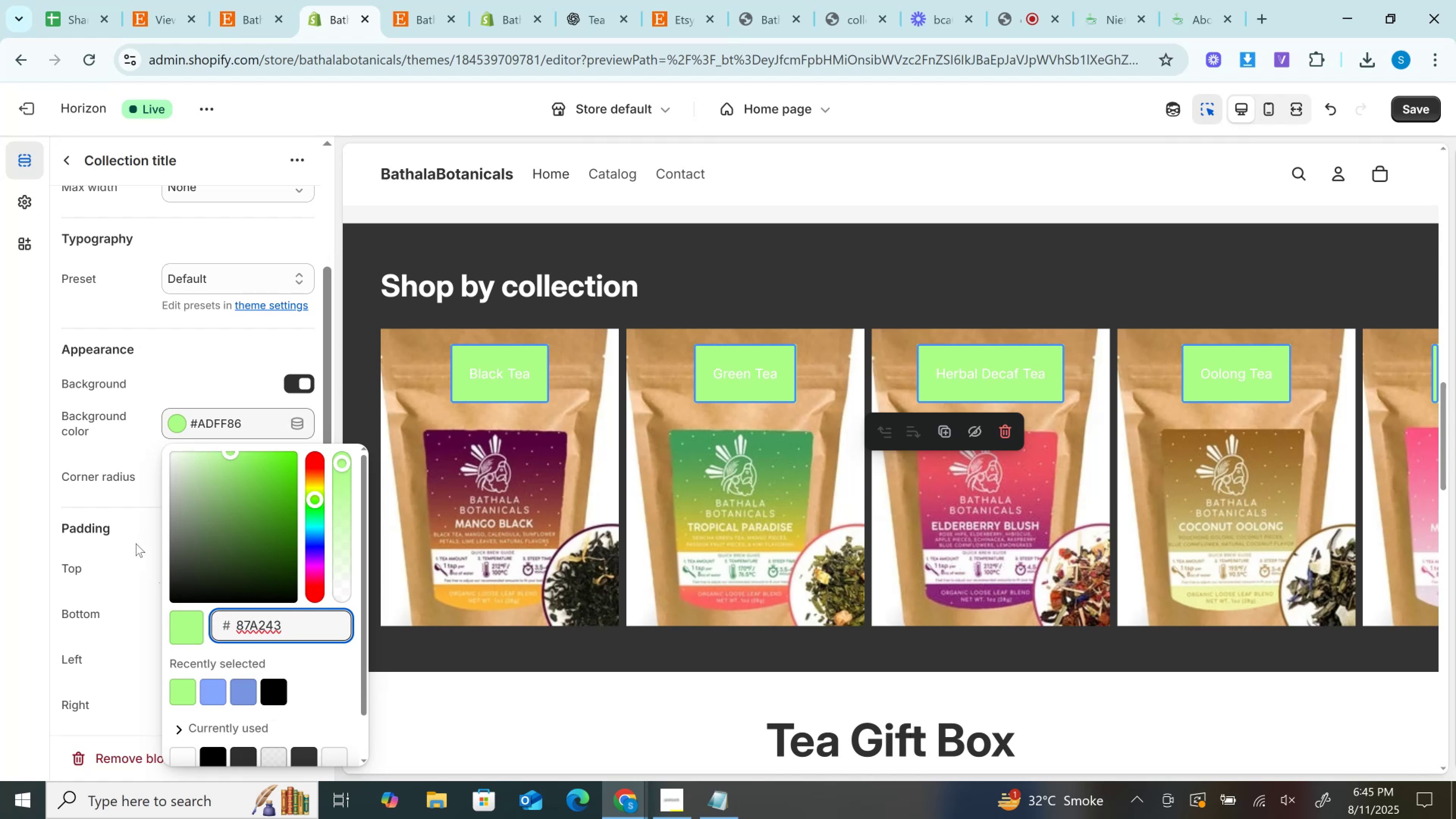 
left_click([146, 541])
 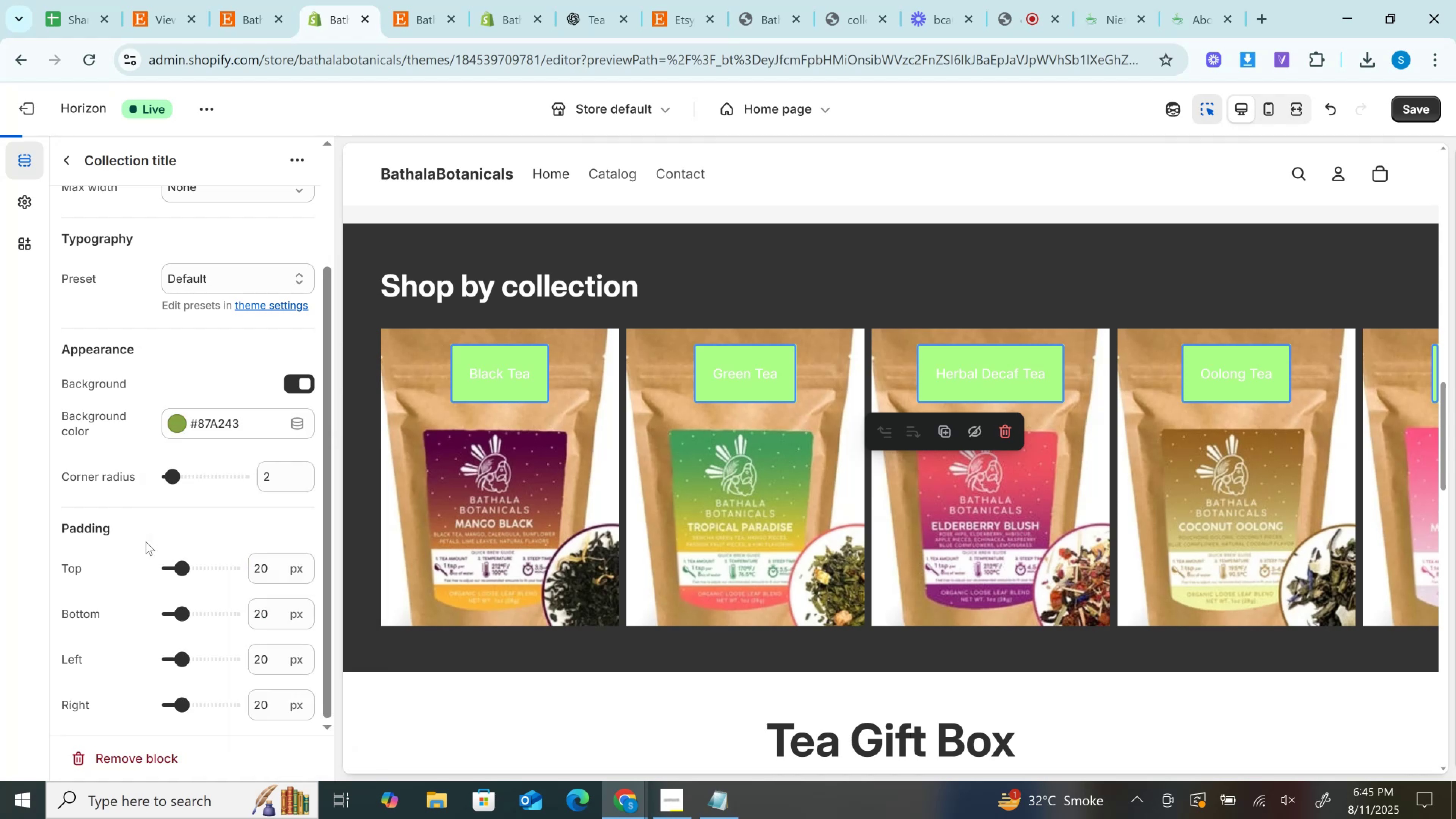 
key(Enter)
 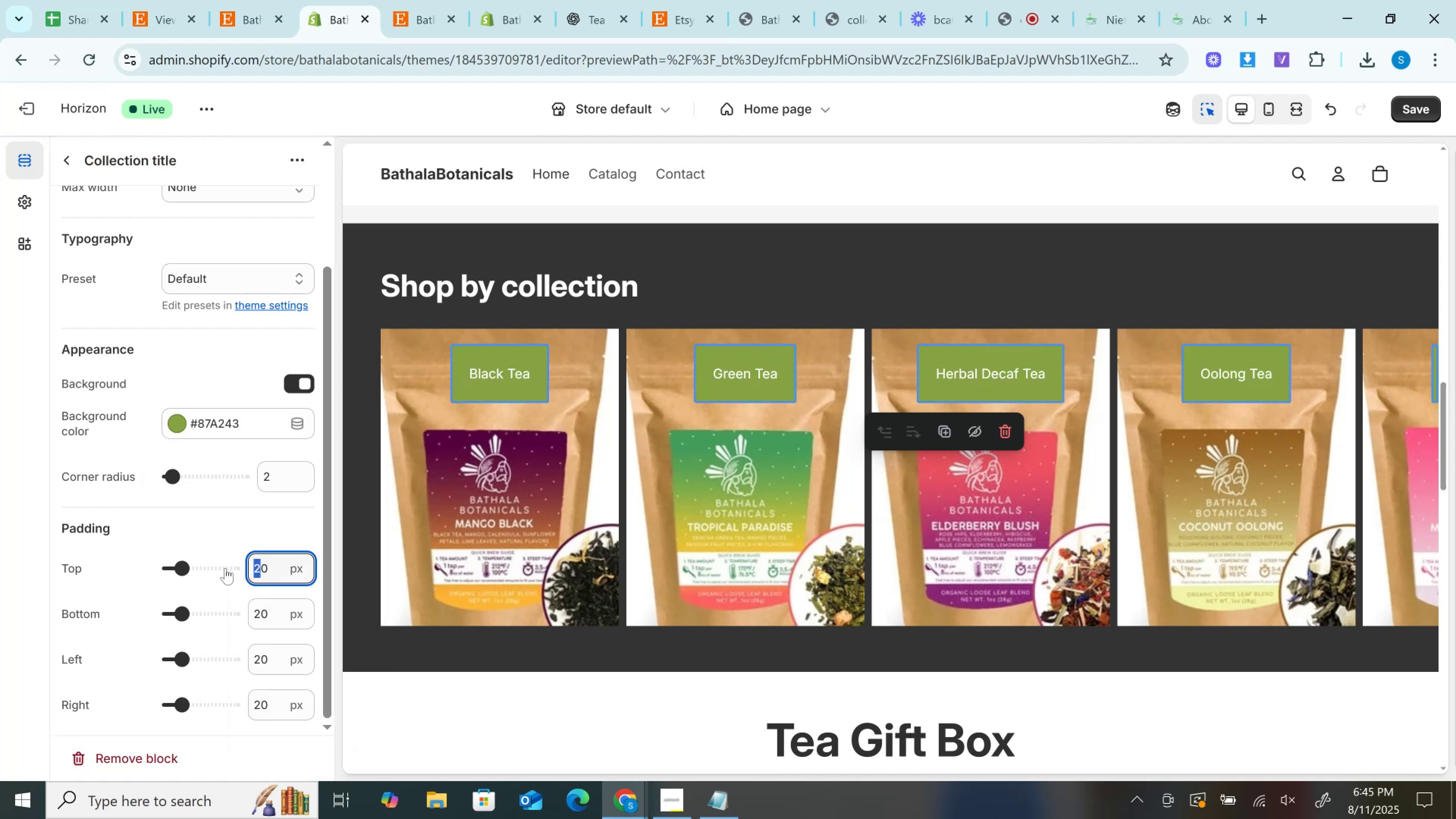 
type(1516)
key(Backspace)
type(5)
 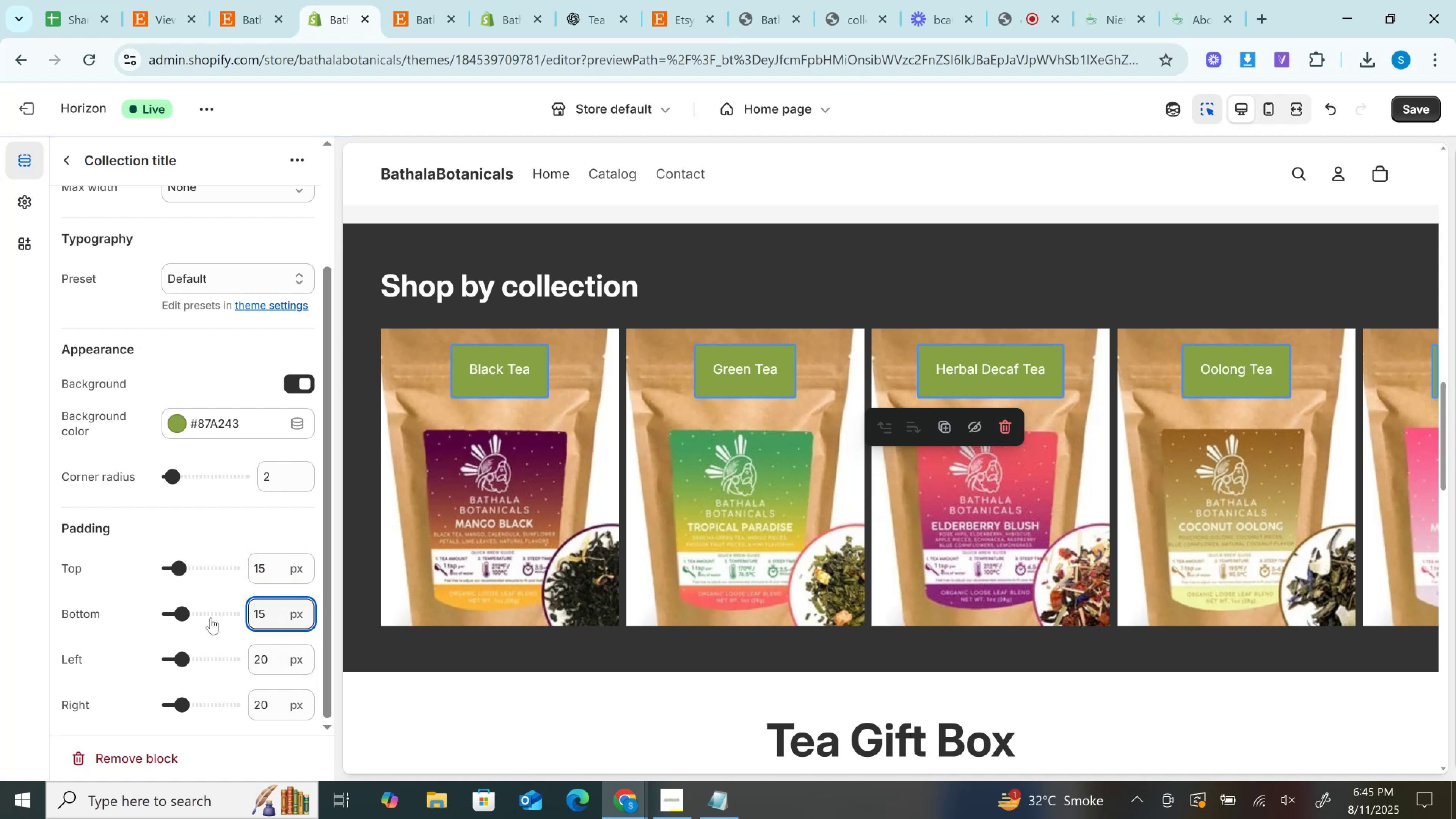 
key(Enter)
 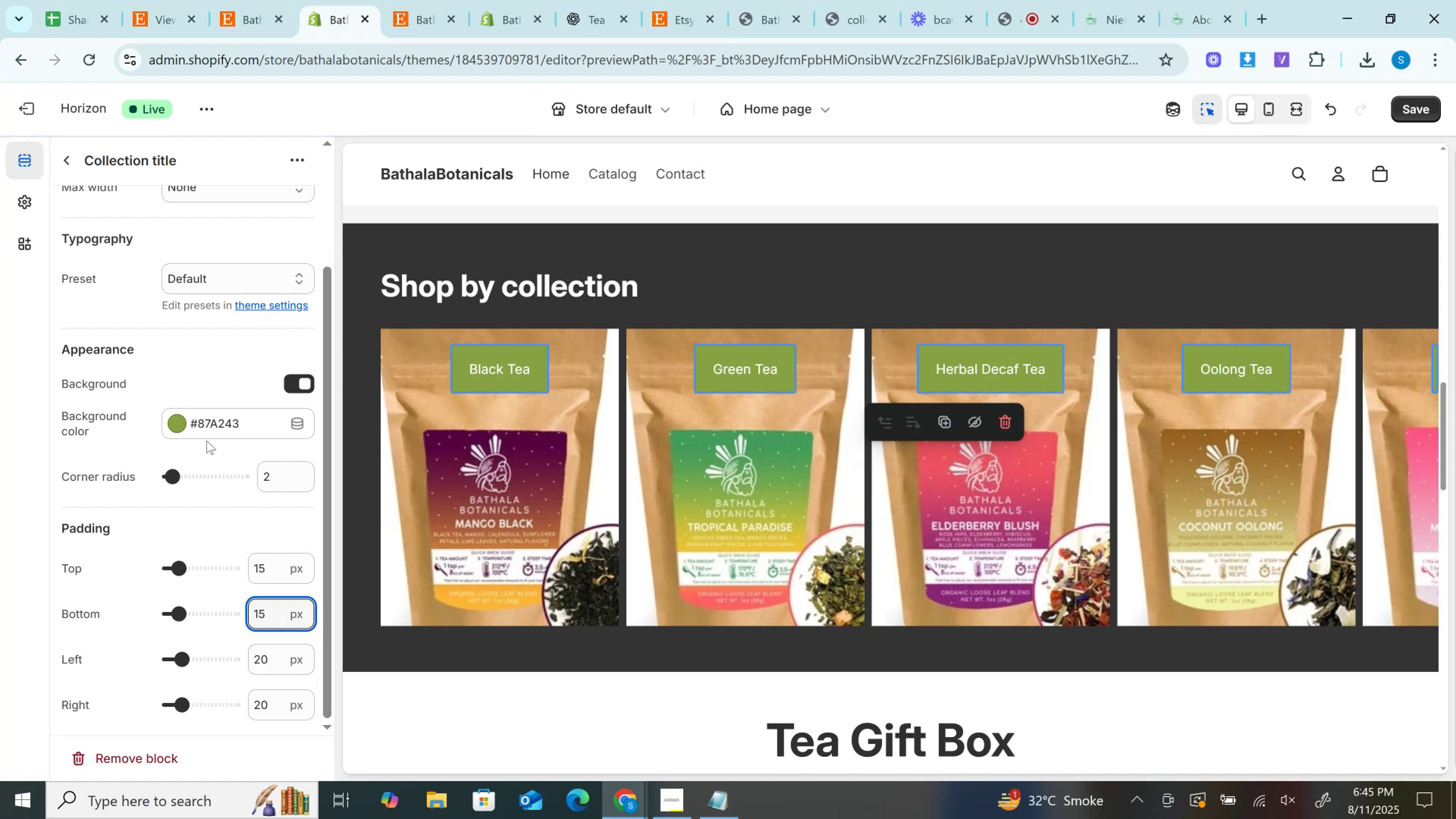 
left_click([184, 423])
 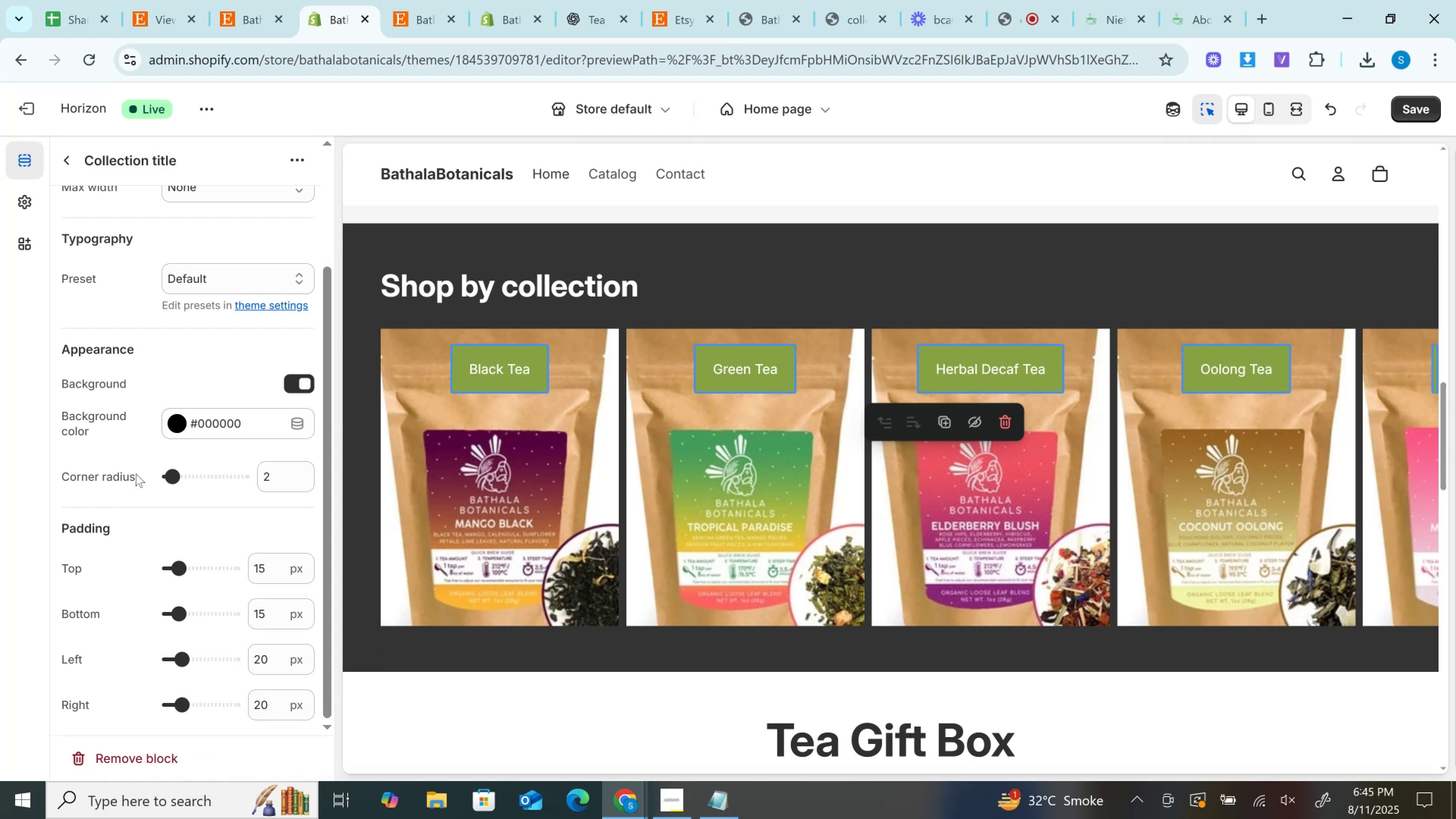 
left_click([143, 439])
 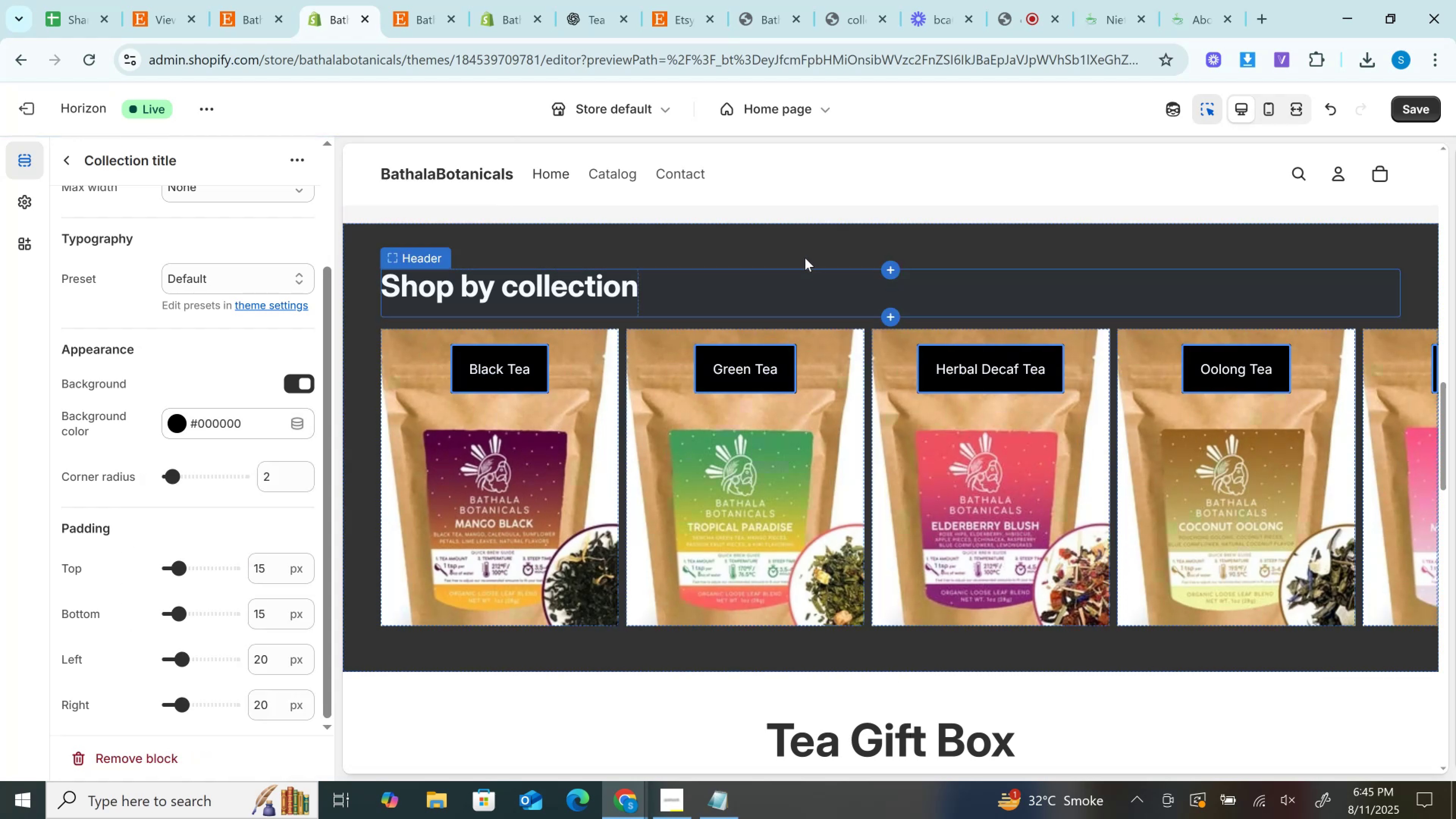 
left_click([393, 221])
 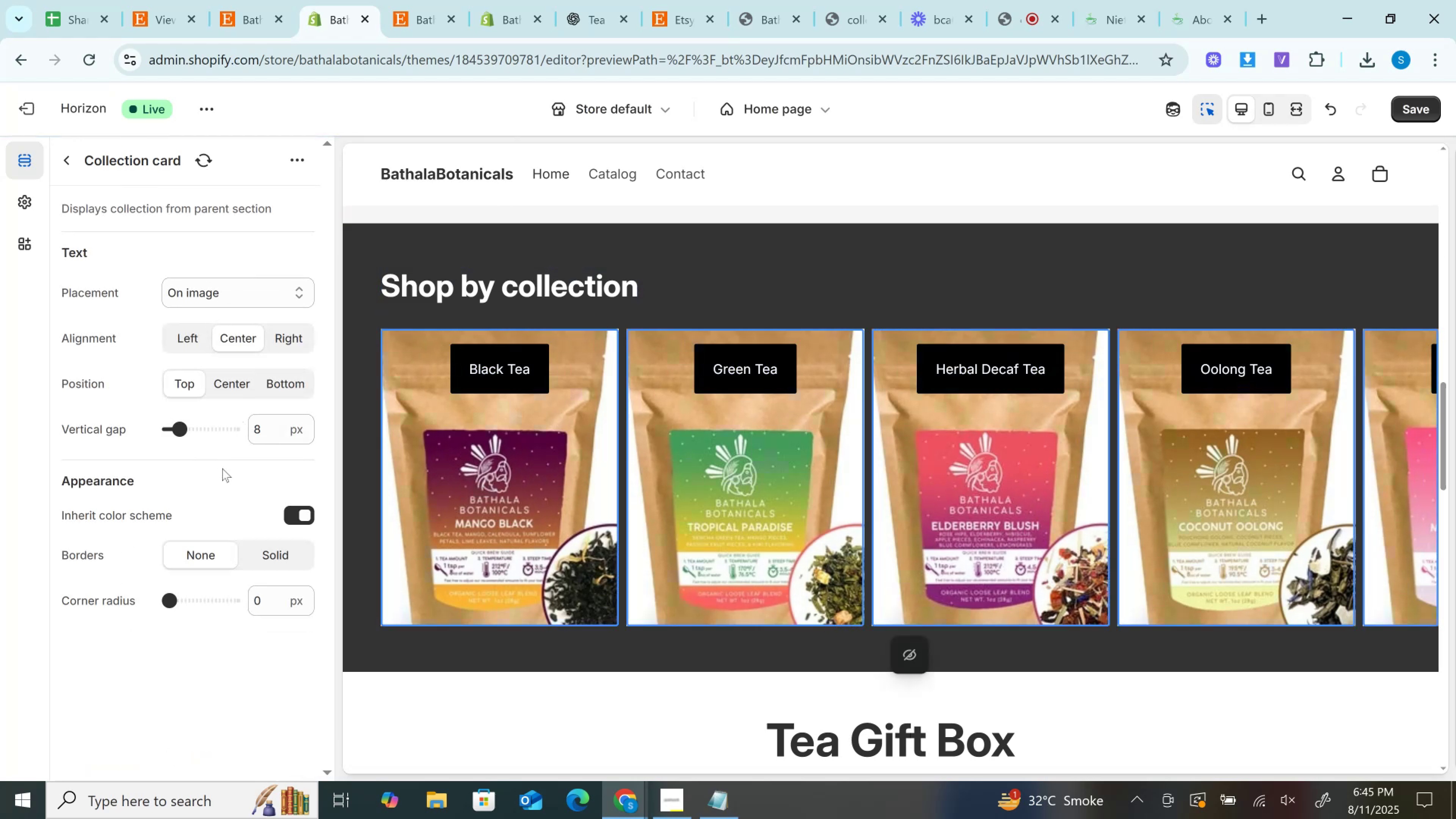 
scroll: coordinate [223, 496], scroll_direction: up, amount: 4.0
 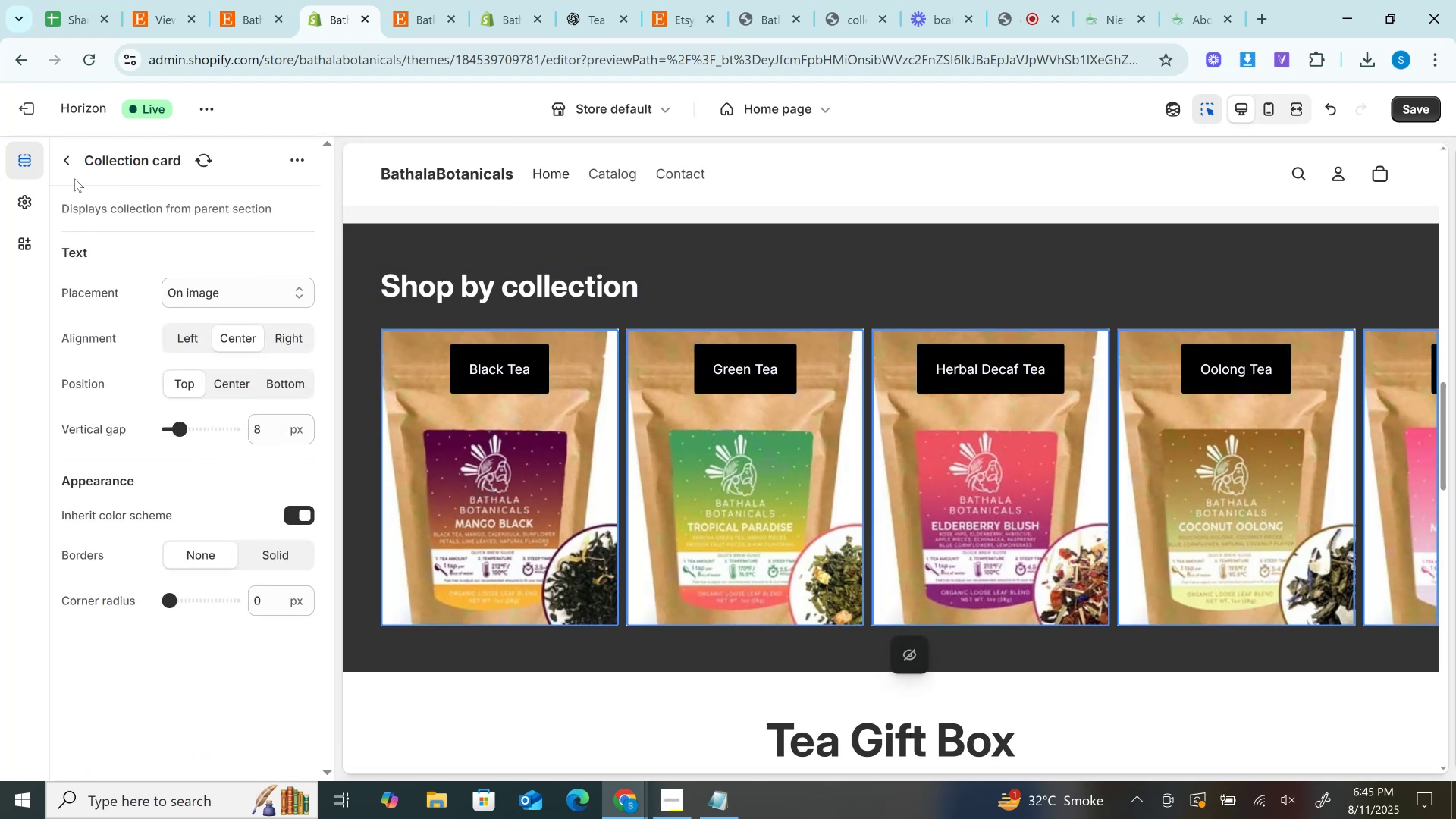 
left_click([75, 167])
 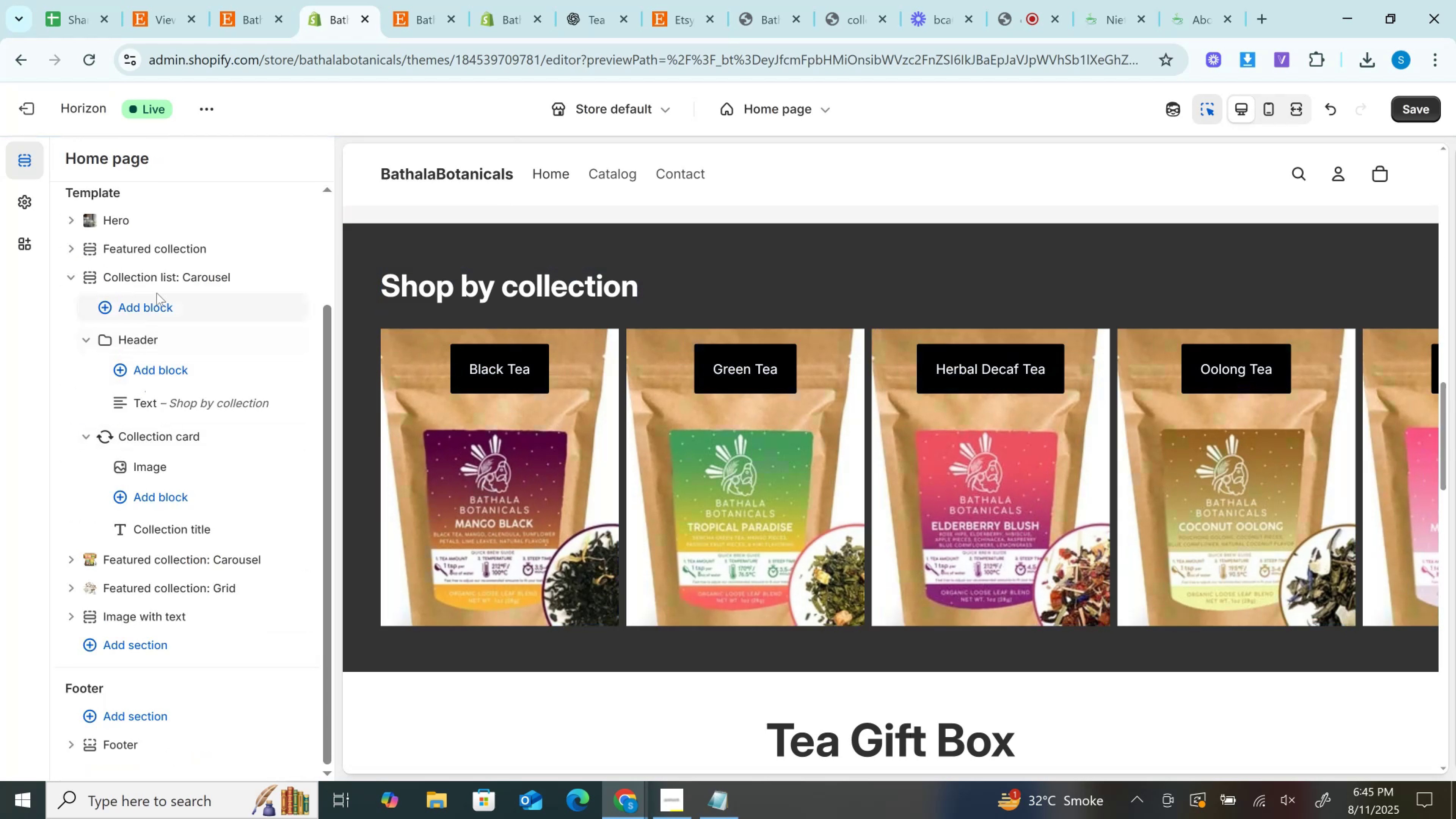 
left_click([157, 281])
 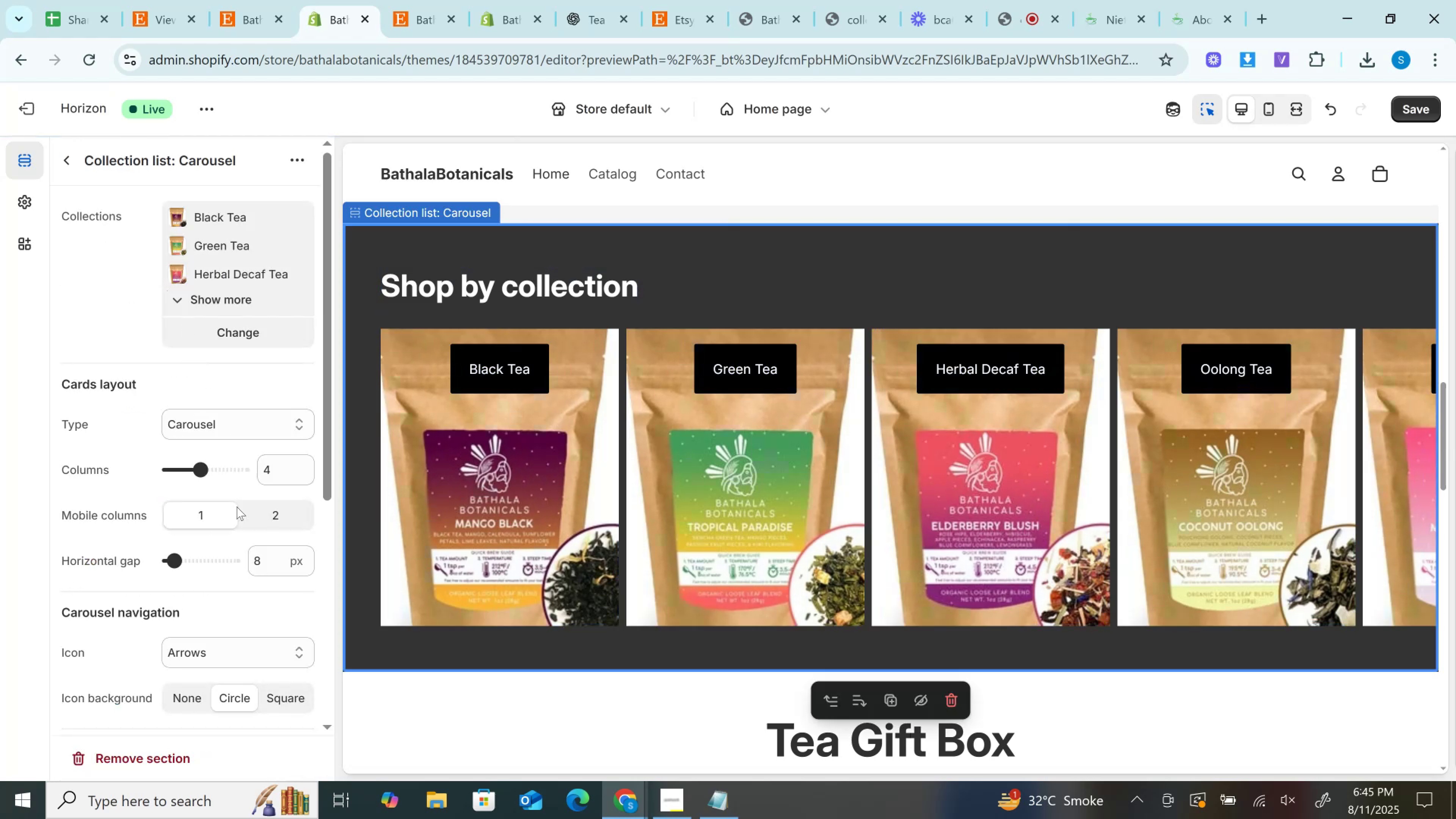 
scroll: coordinate [225, 557], scroll_direction: down, amount: 2.0
 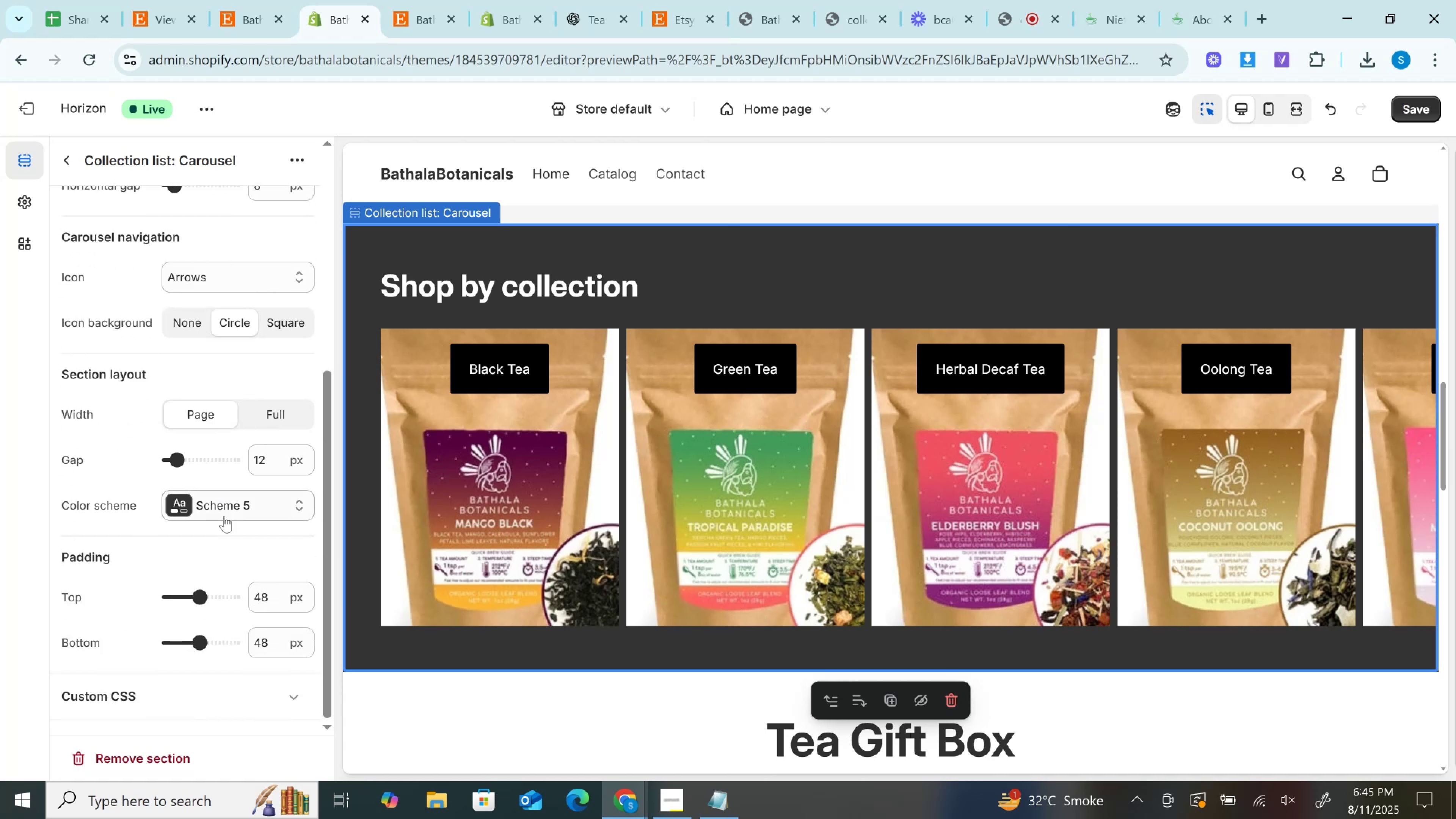 
left_click([224, 516])
 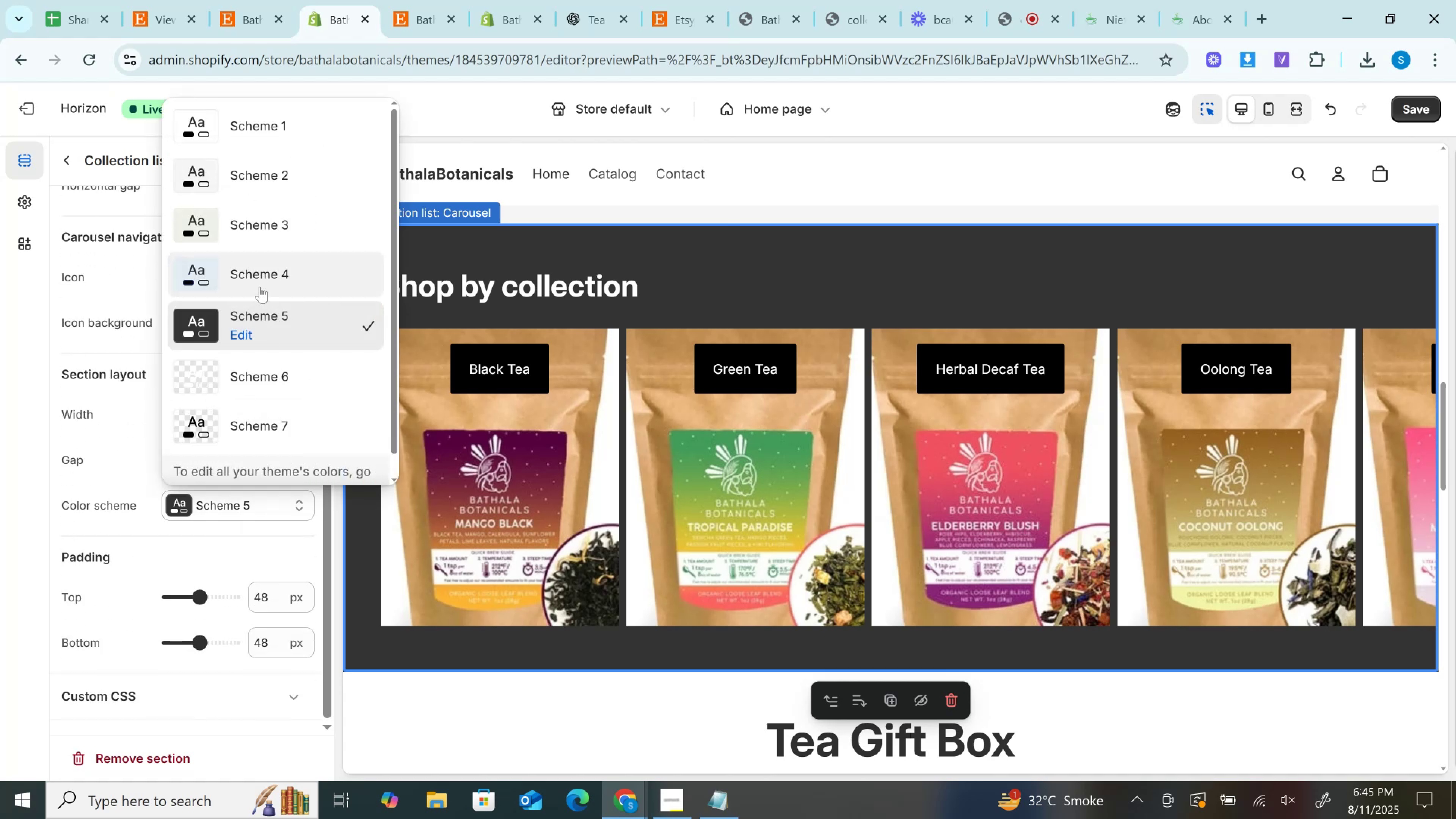 
left_click([257, 264])
 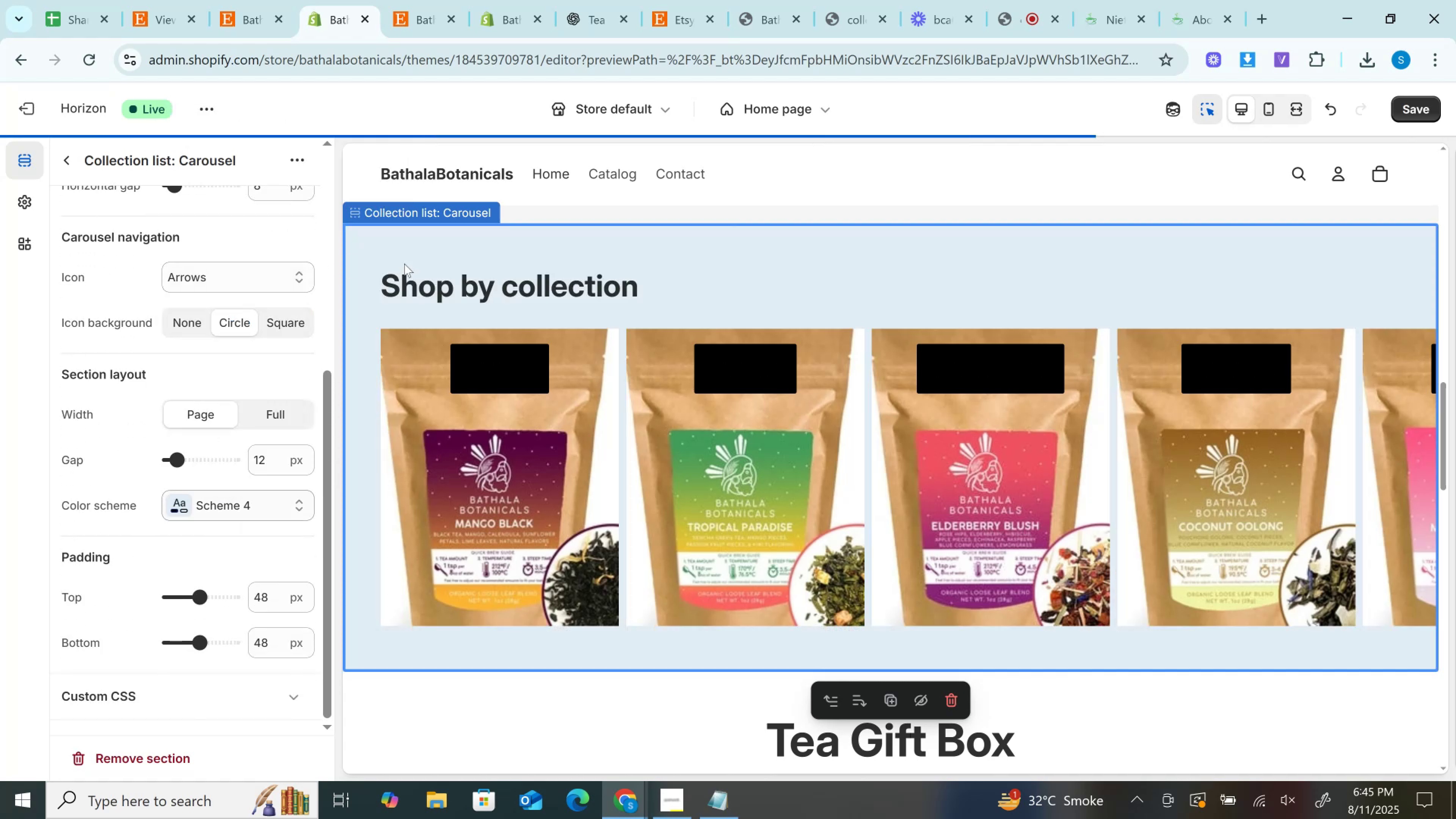 
scroll: coordinate [624, 457], scroll_direction: up, amount: 8.0
 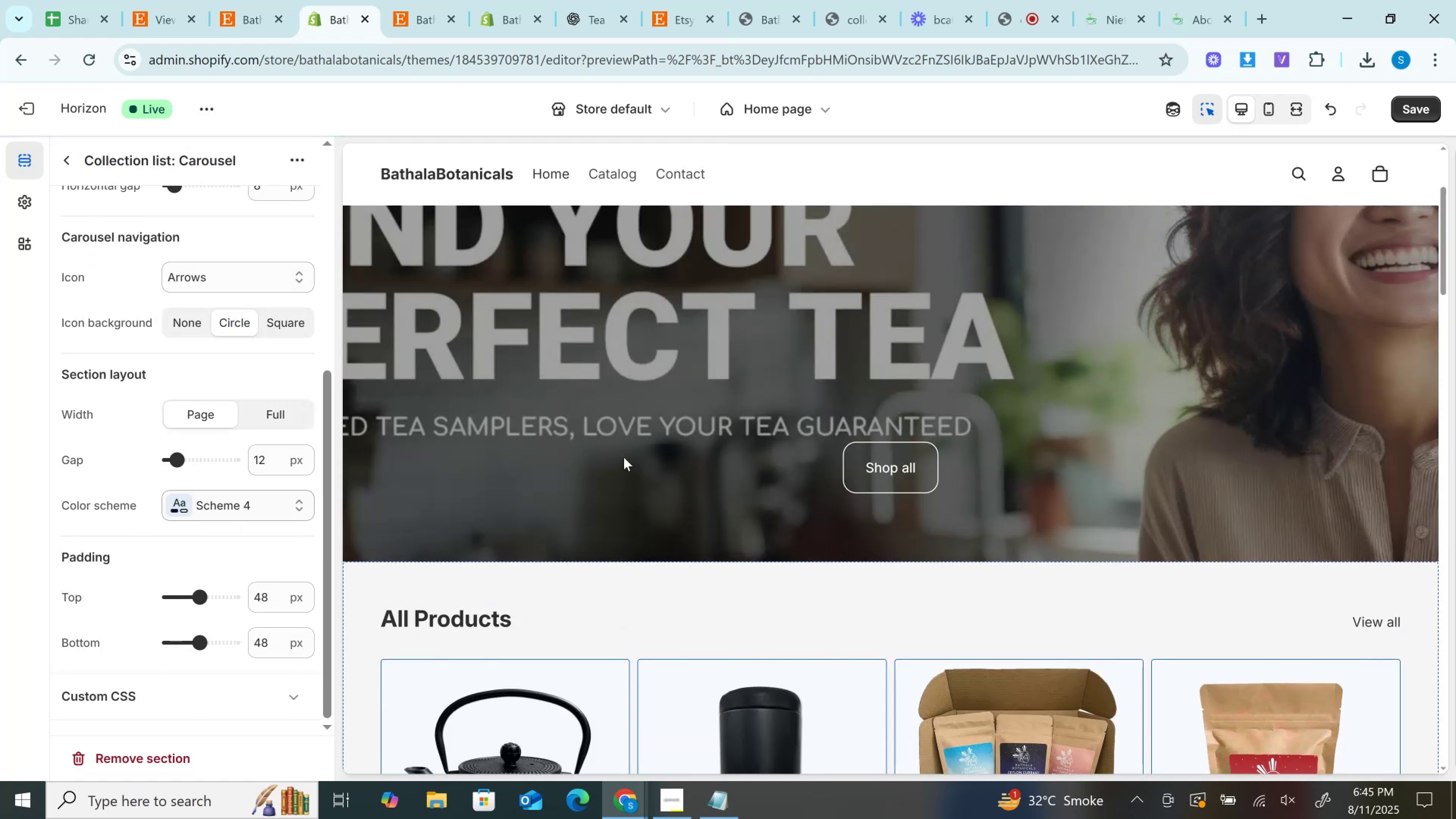 
scroll: coordinate [624, 457], scroll_direction: down, amount: 14.0
 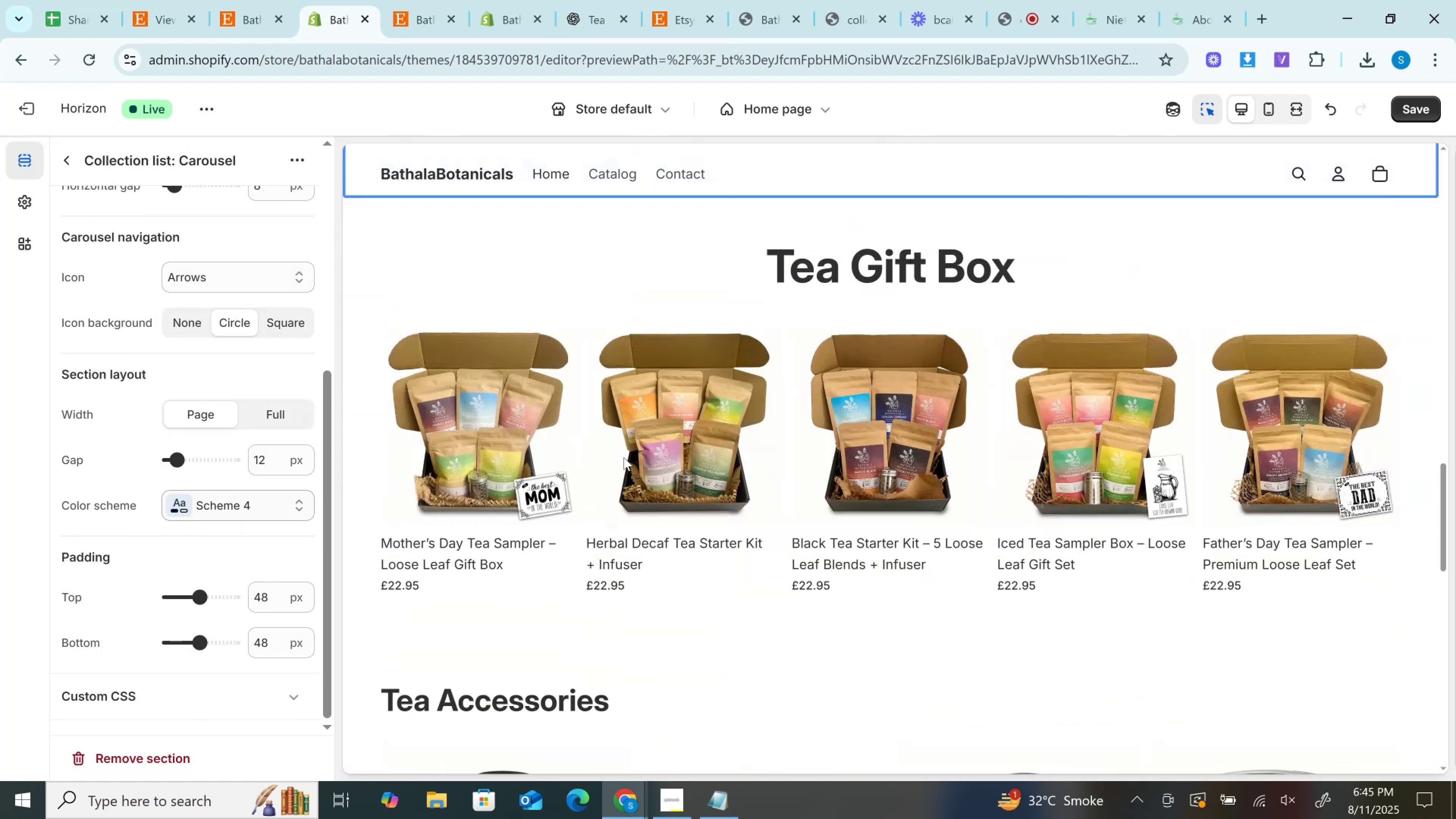 
scroll: coordinate [624, 457], scroll_direction: up, amount: 3.0
 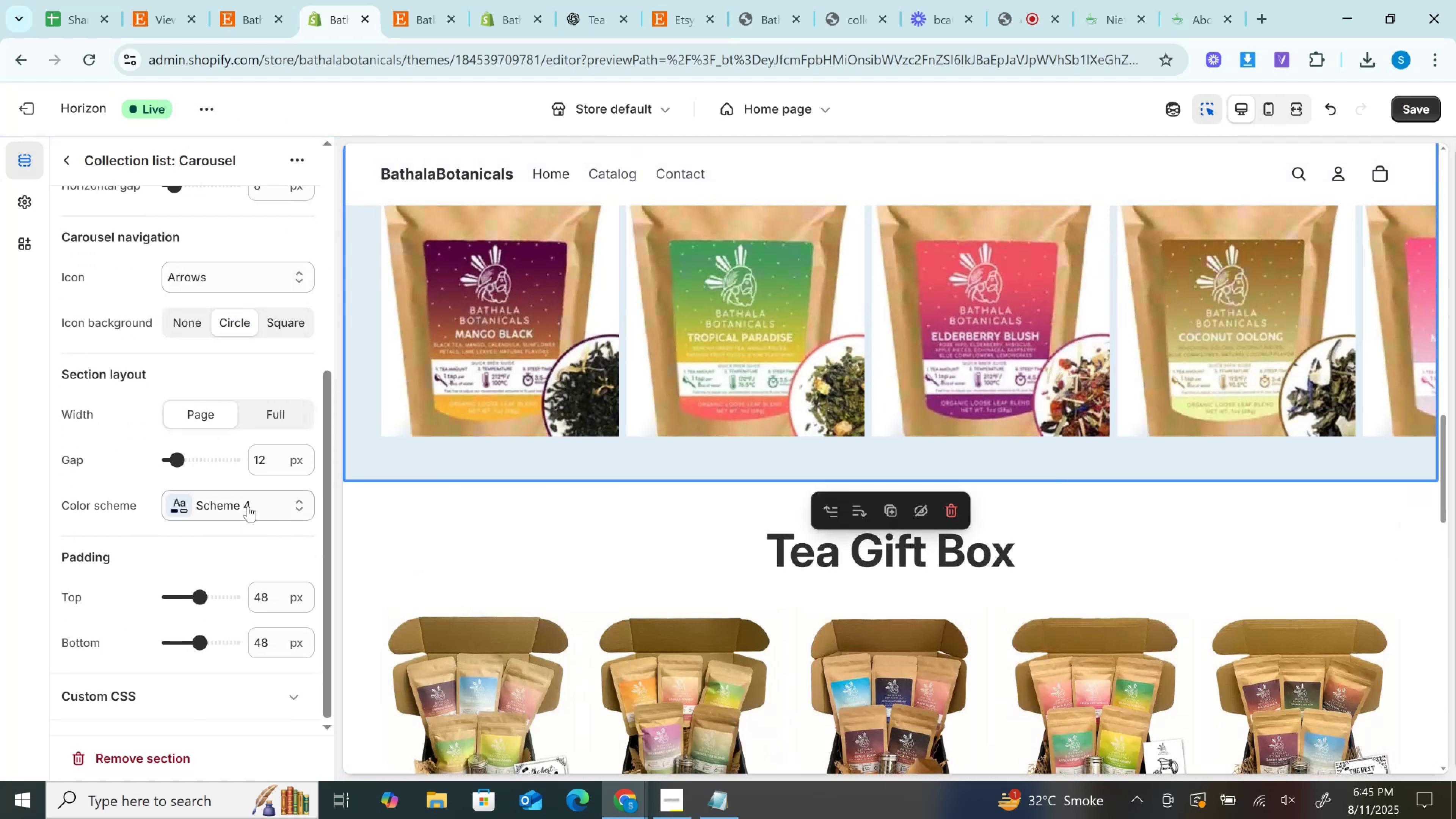 
left_click([247, 505])
 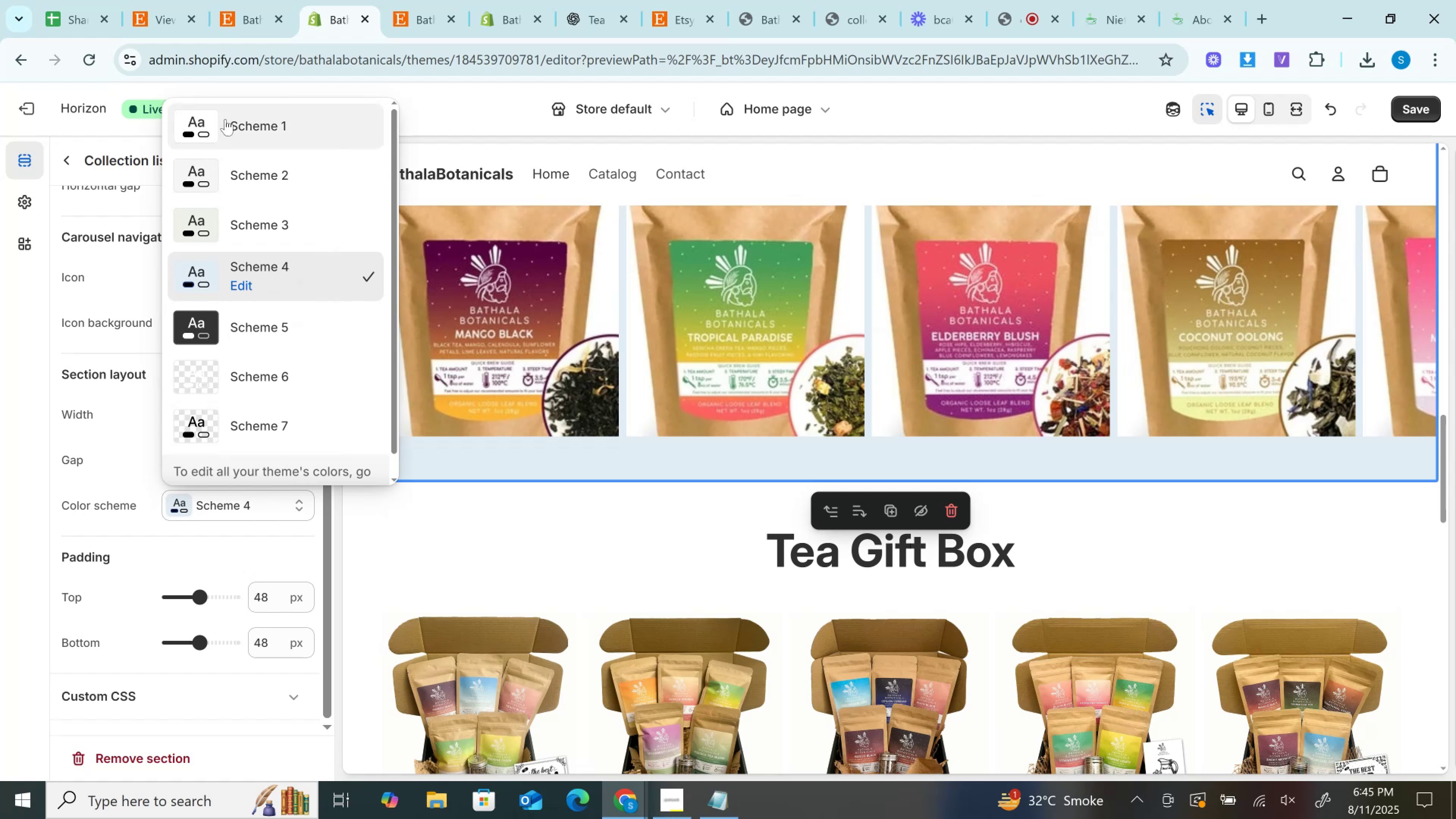 
left_click([226, 129])
 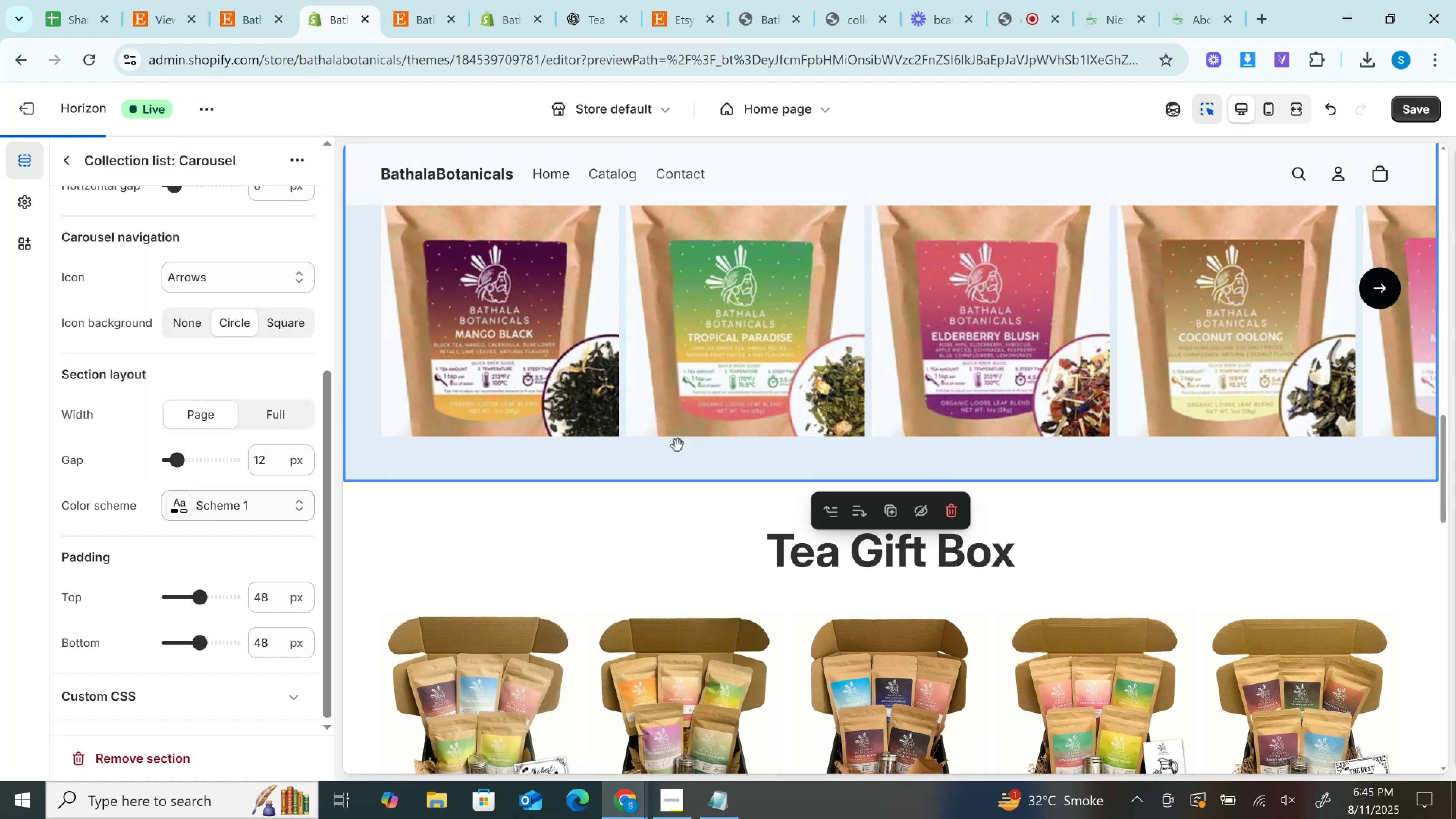 
scroll: coordinate [678, 446], scroll_direction: up, amount: 3.0
 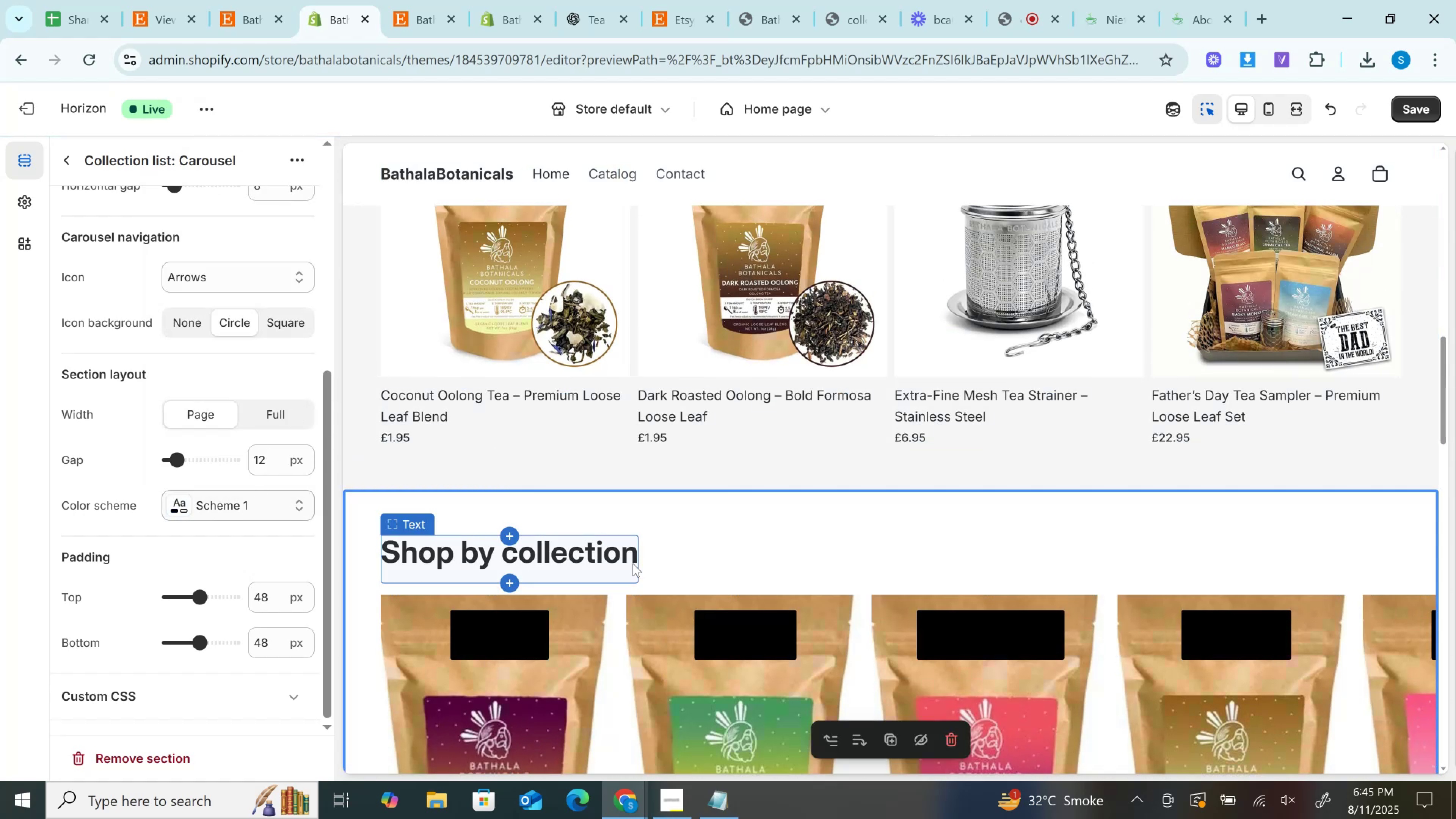 
wait(6.22)
 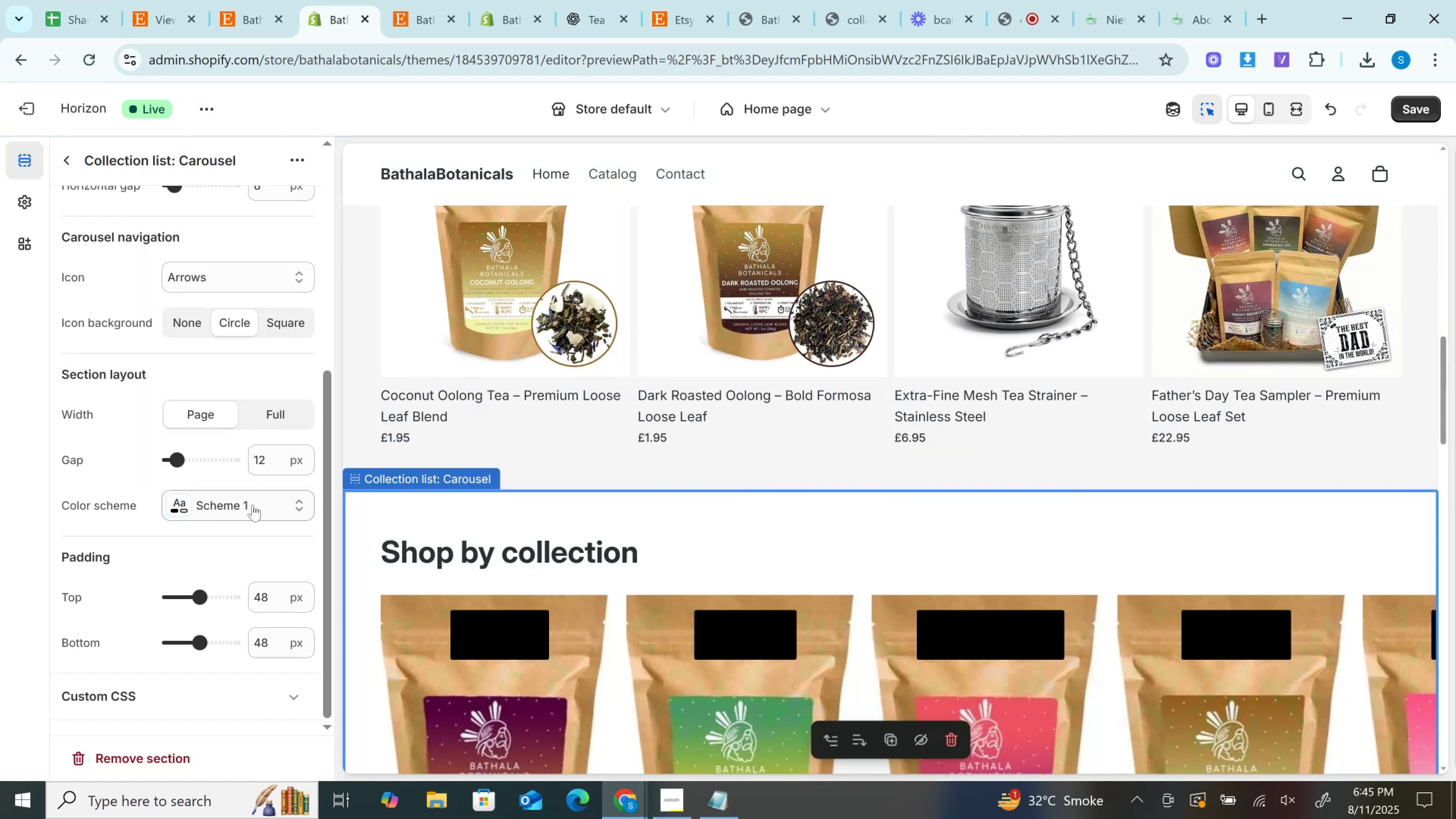 
scroll: coordinate [728, 538], scroll_direction: down, amount: 3.0
 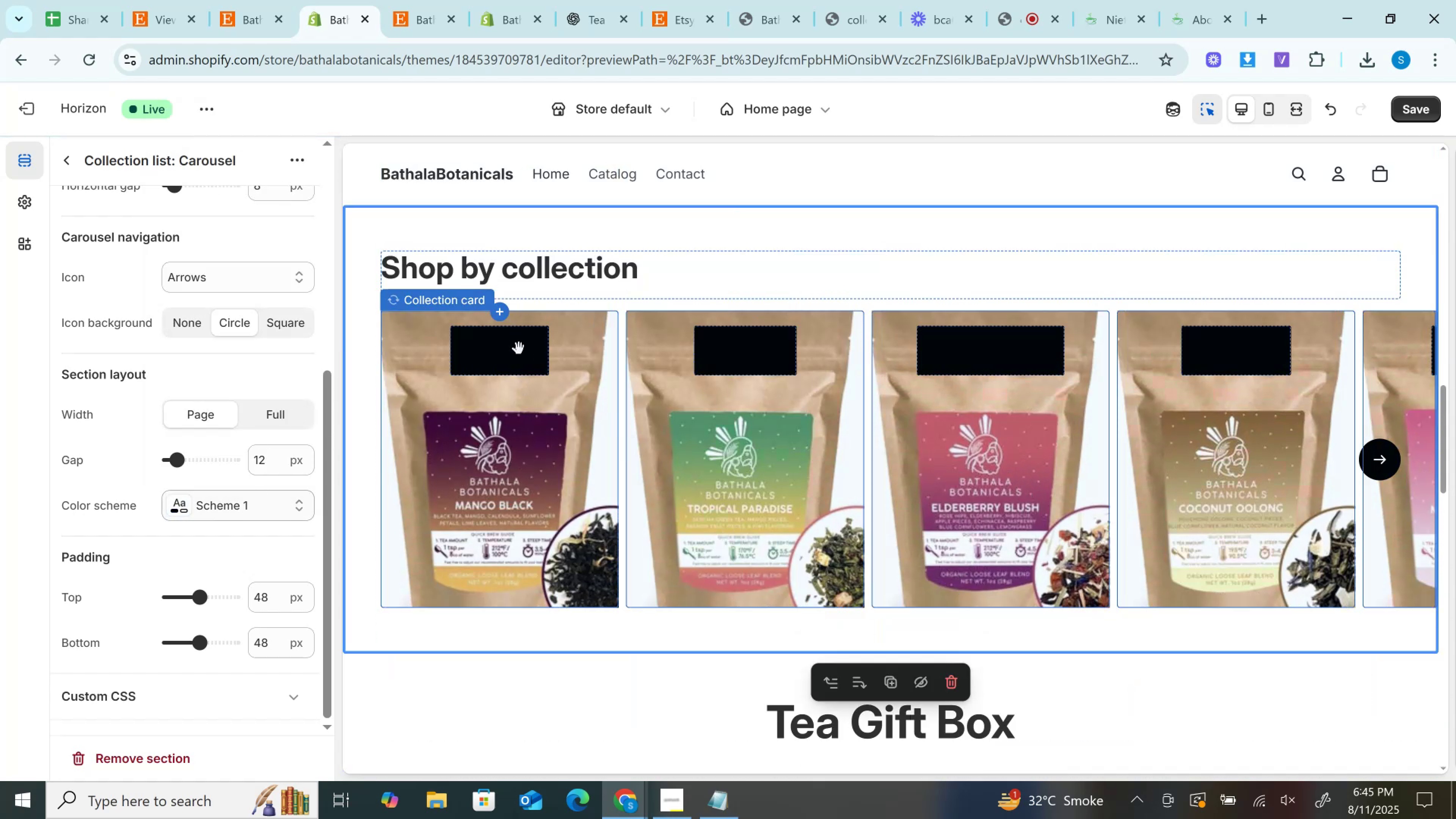 
left_click([518, 353])
 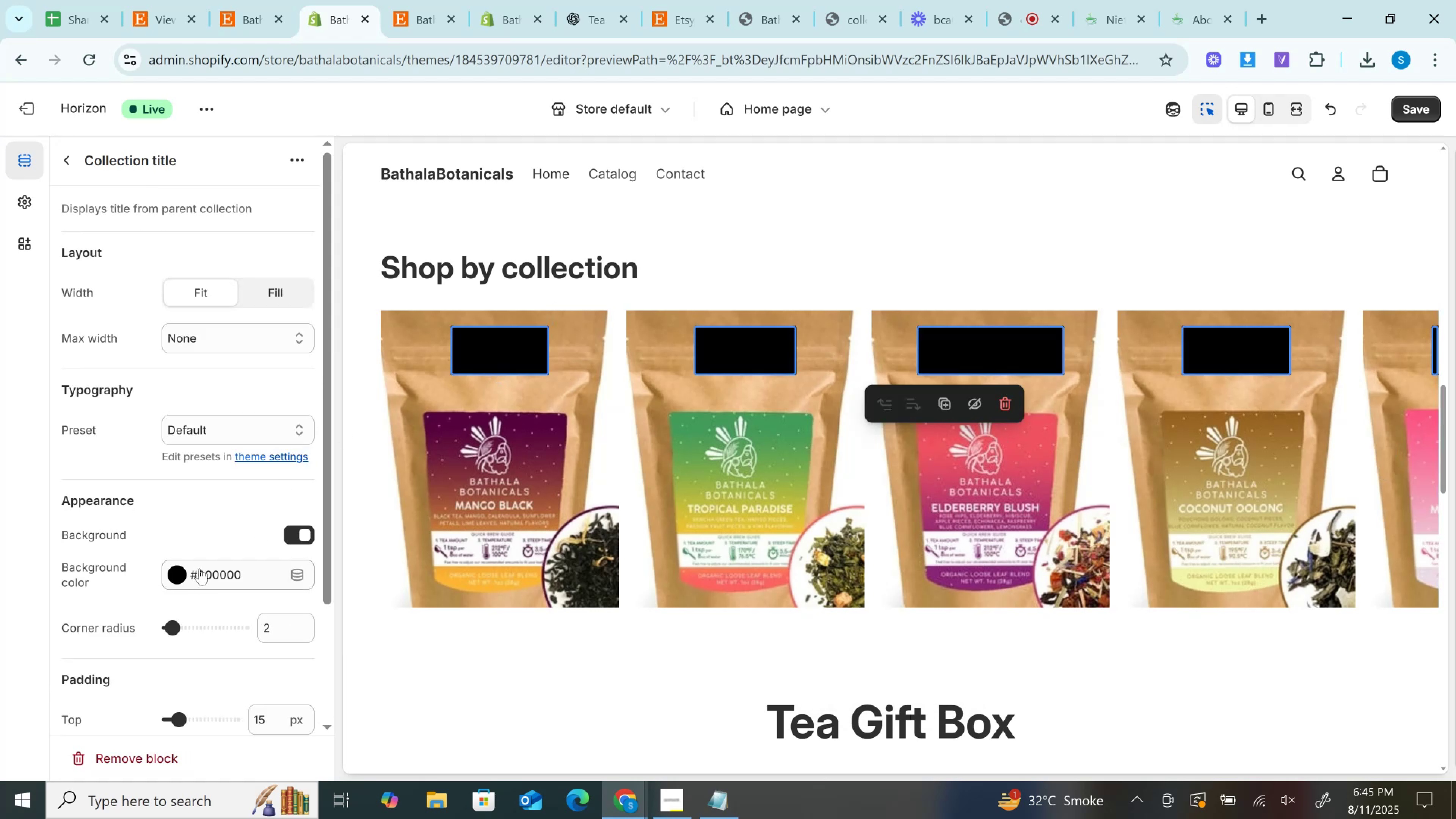 
scroll: coordinate [200, 568], scroll_direction: none, amount: 0.0
 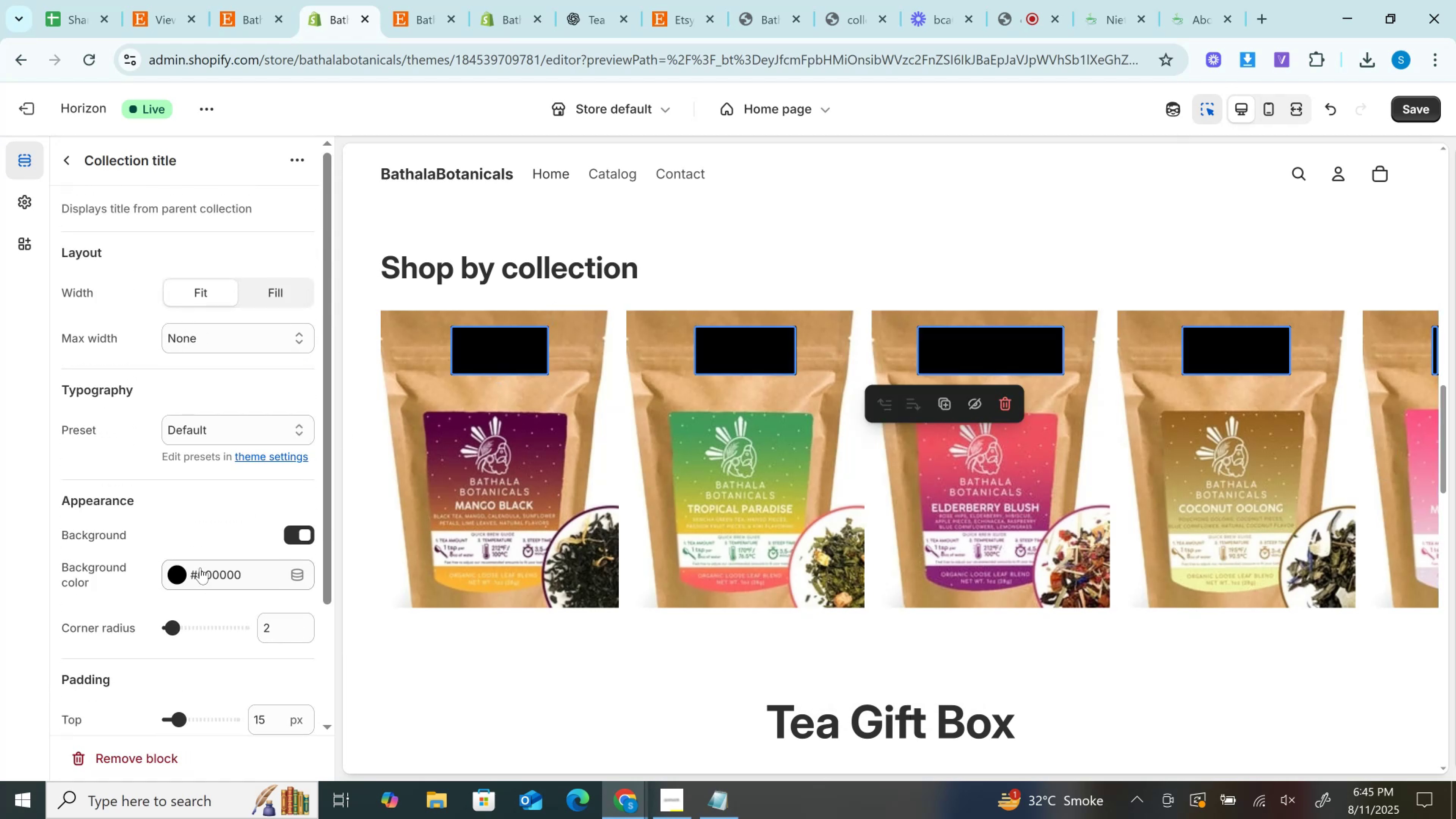 
left_click([200, 568])
 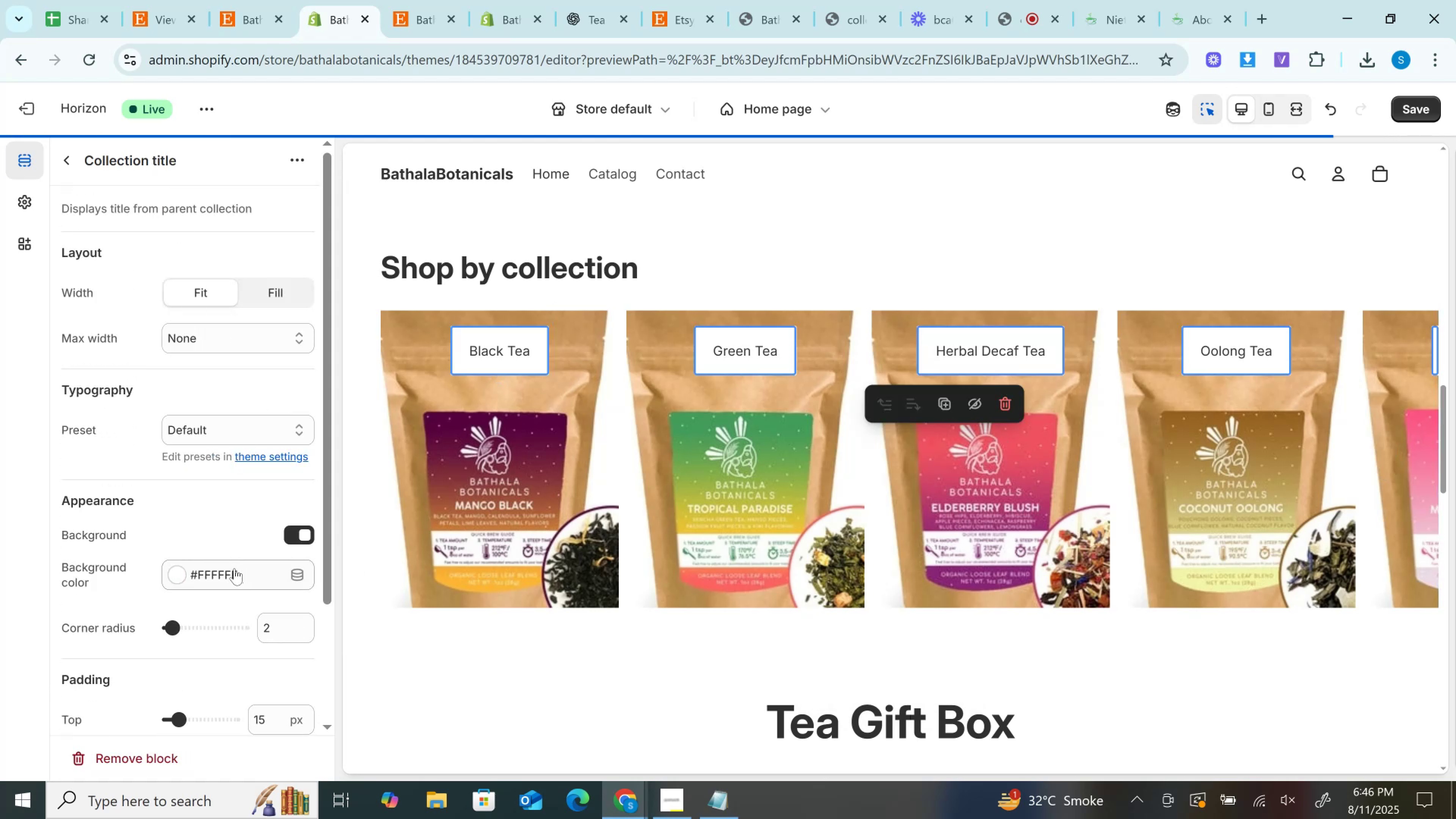 
left_click([188, 504])
 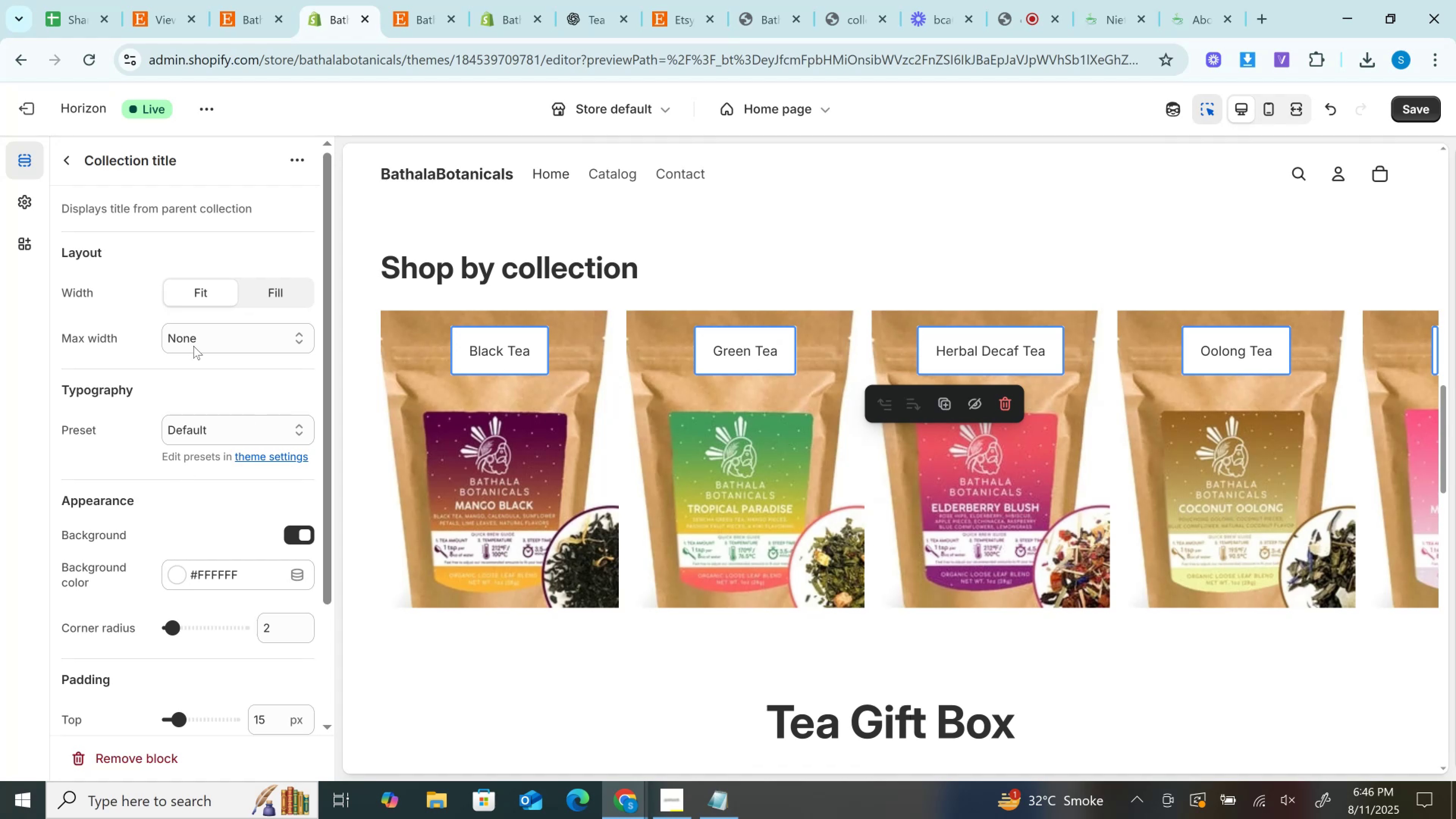 
left_click([67, 152])
 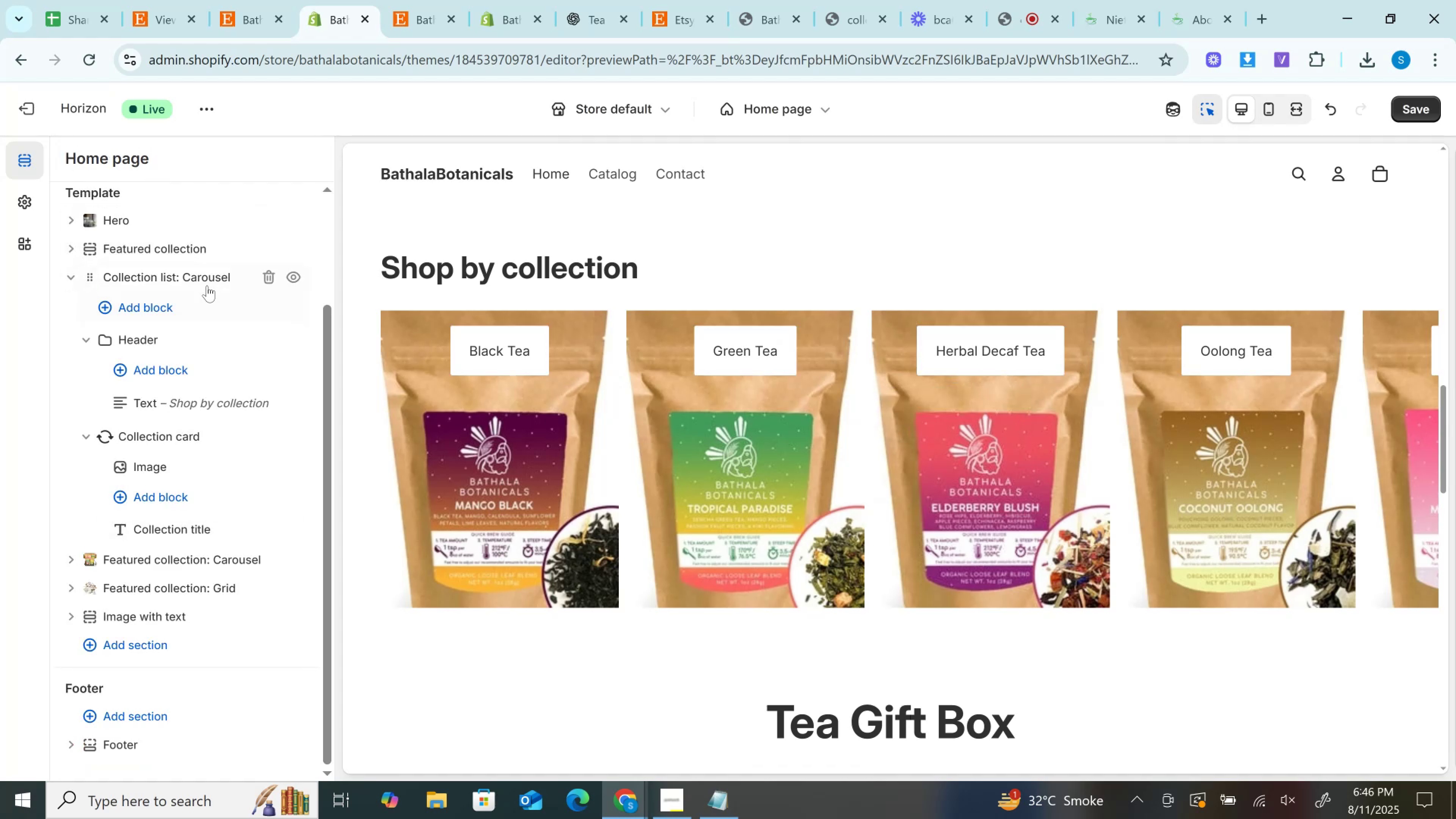 
left_click([204, 279])
 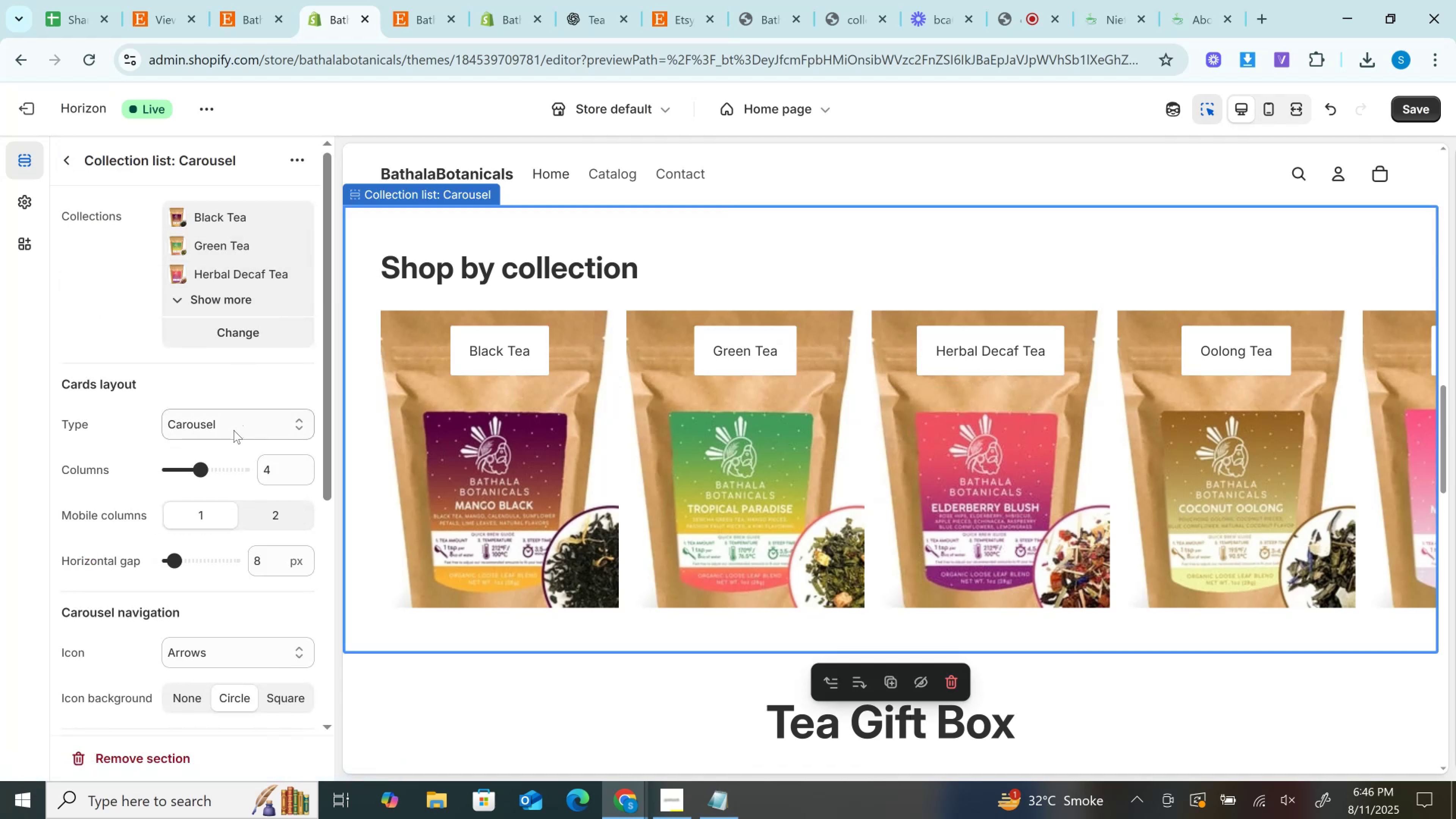 
scroll: coordinate [221, 465], scroll_direction: down, amount: 3.0
 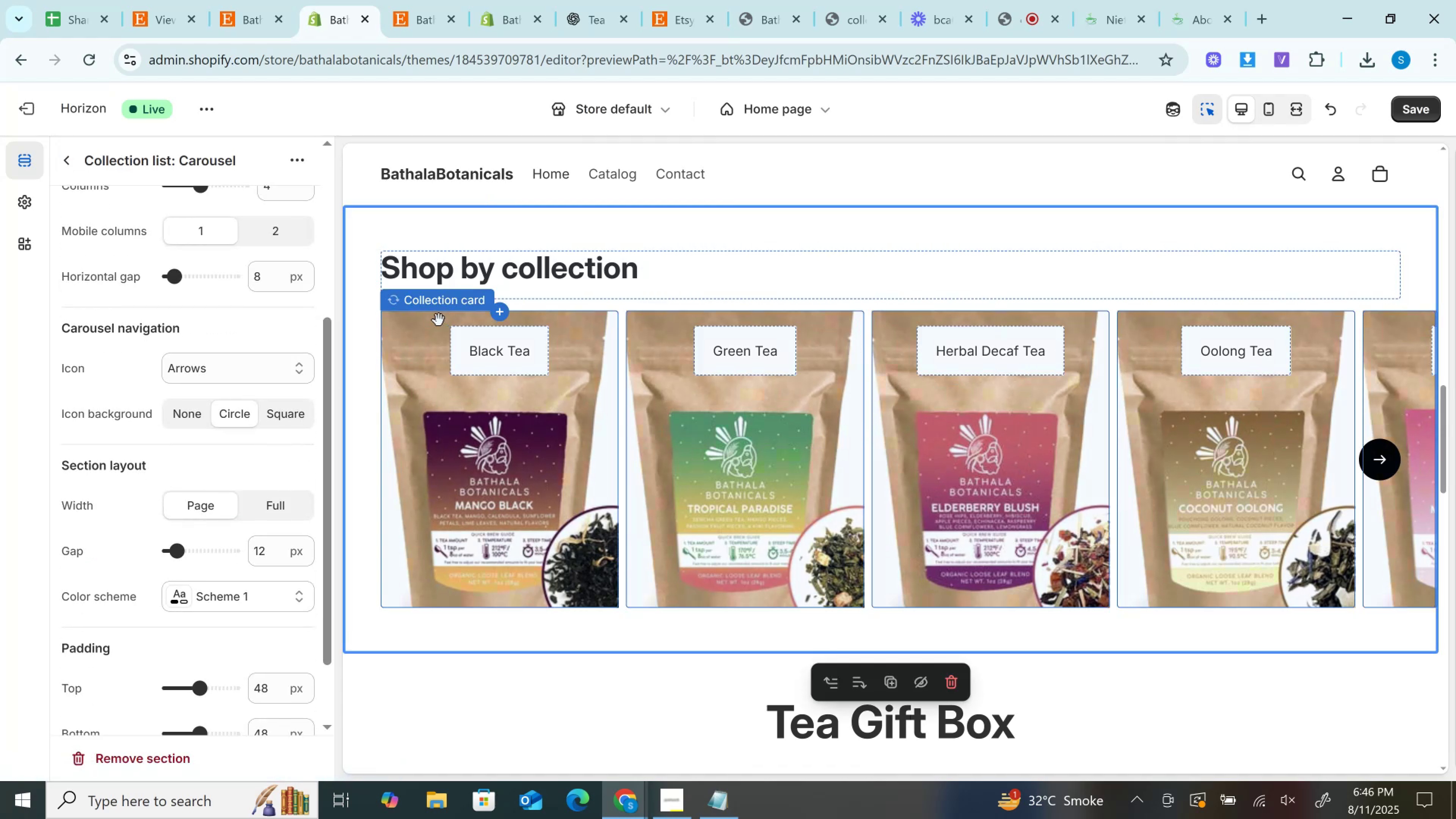 
left_click([431, 306])
 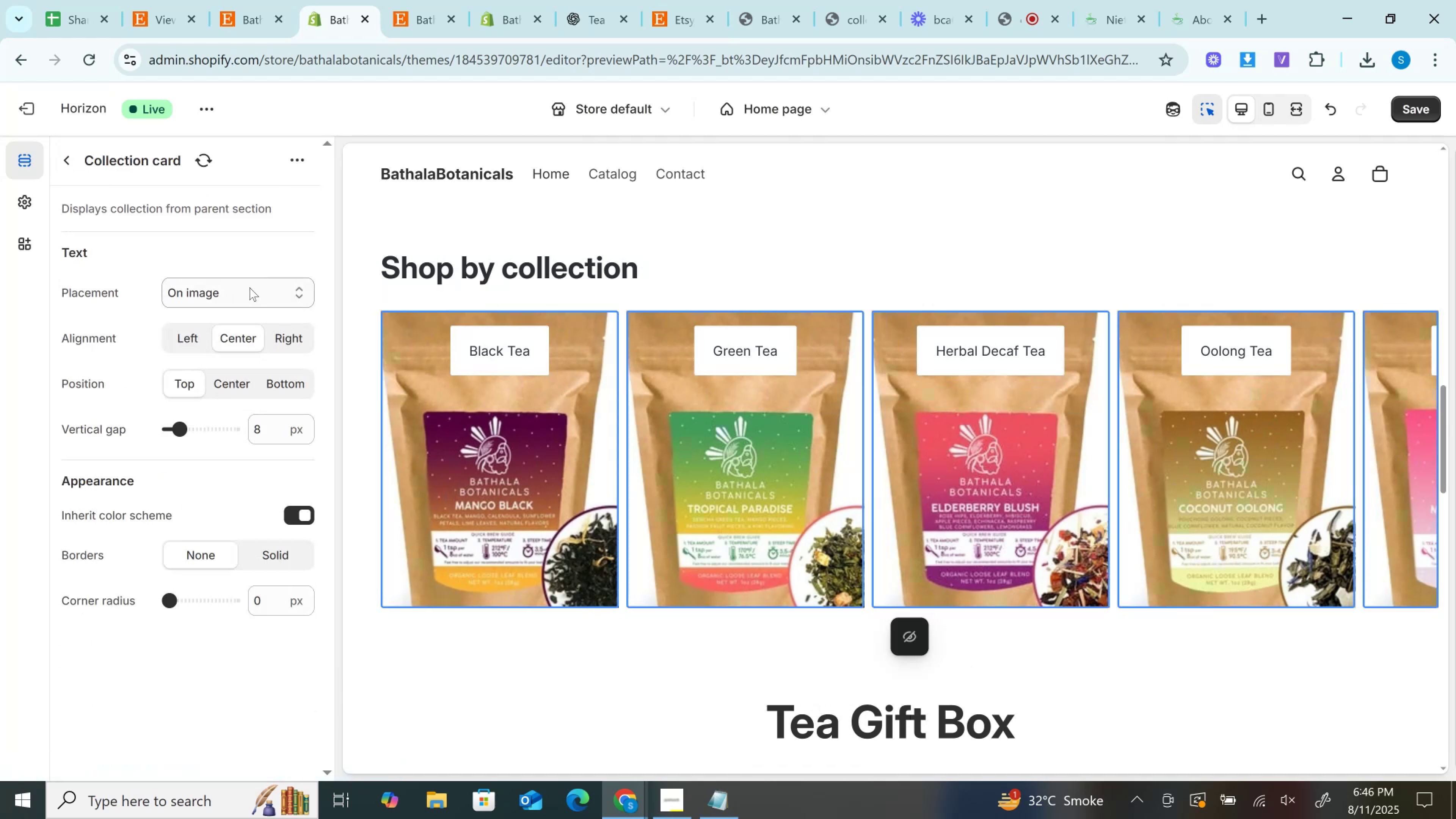 
left_click([248, 295])
 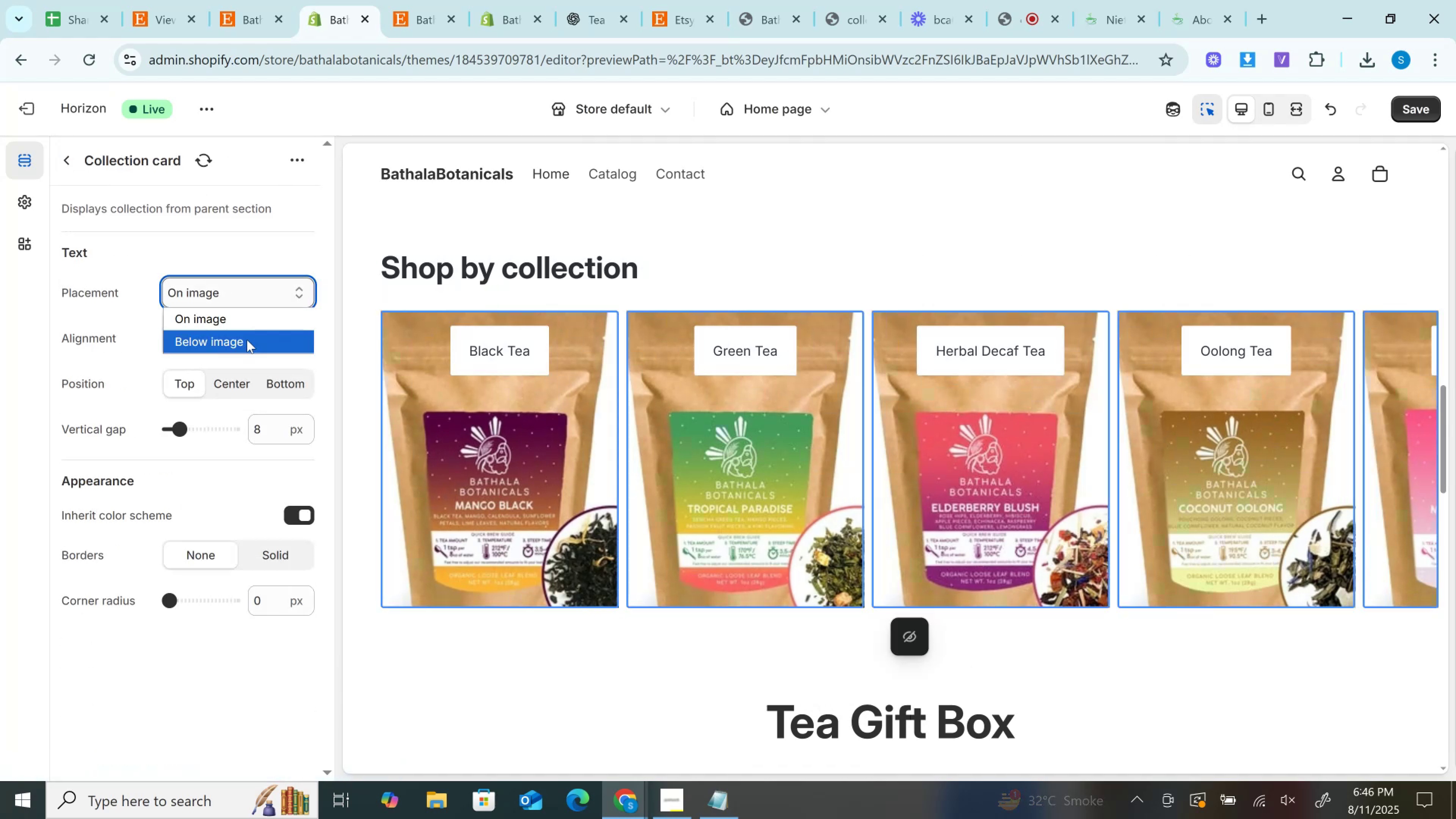 
left_click([247, 340])
 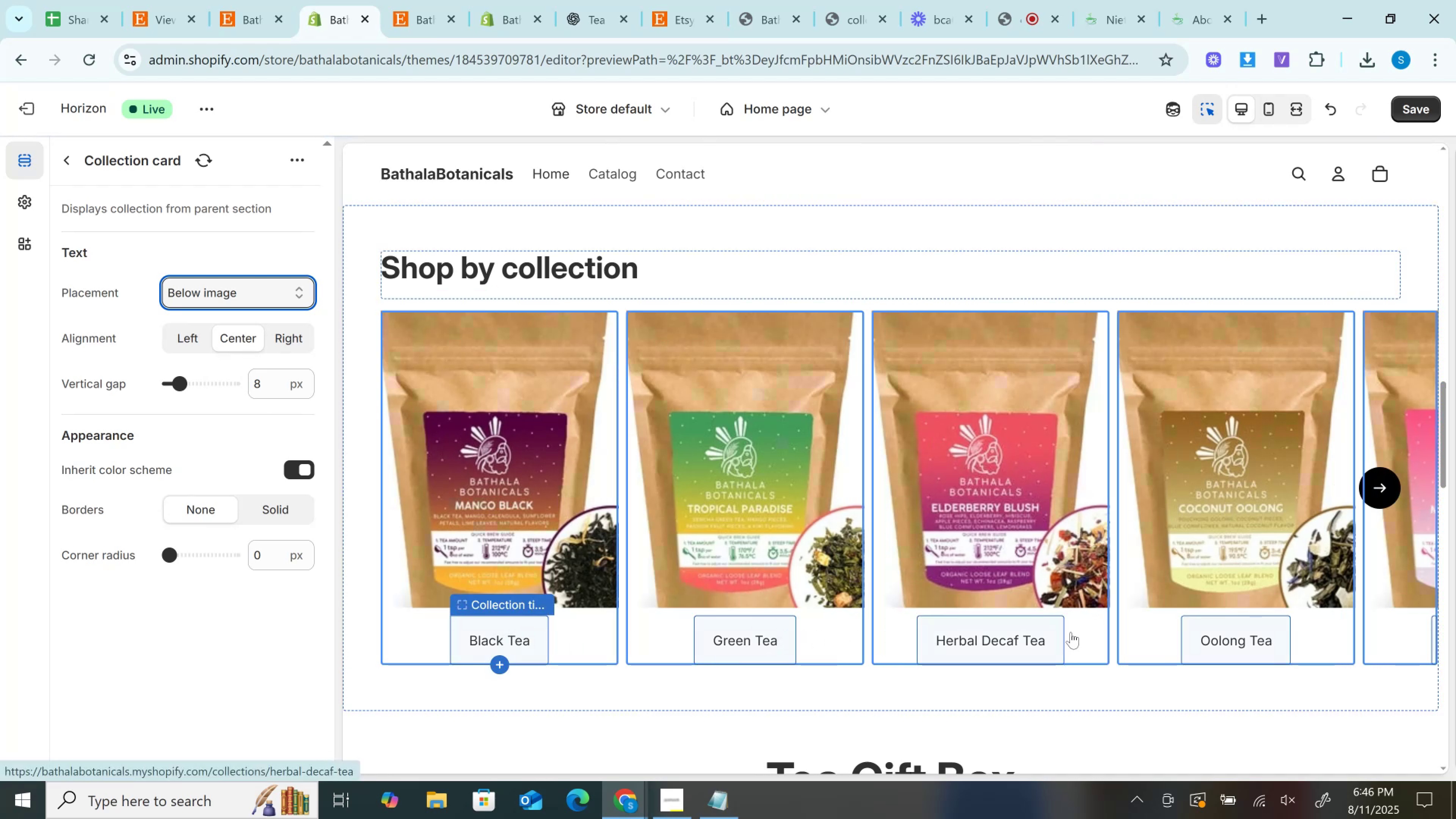 
left_click([0, 636])
 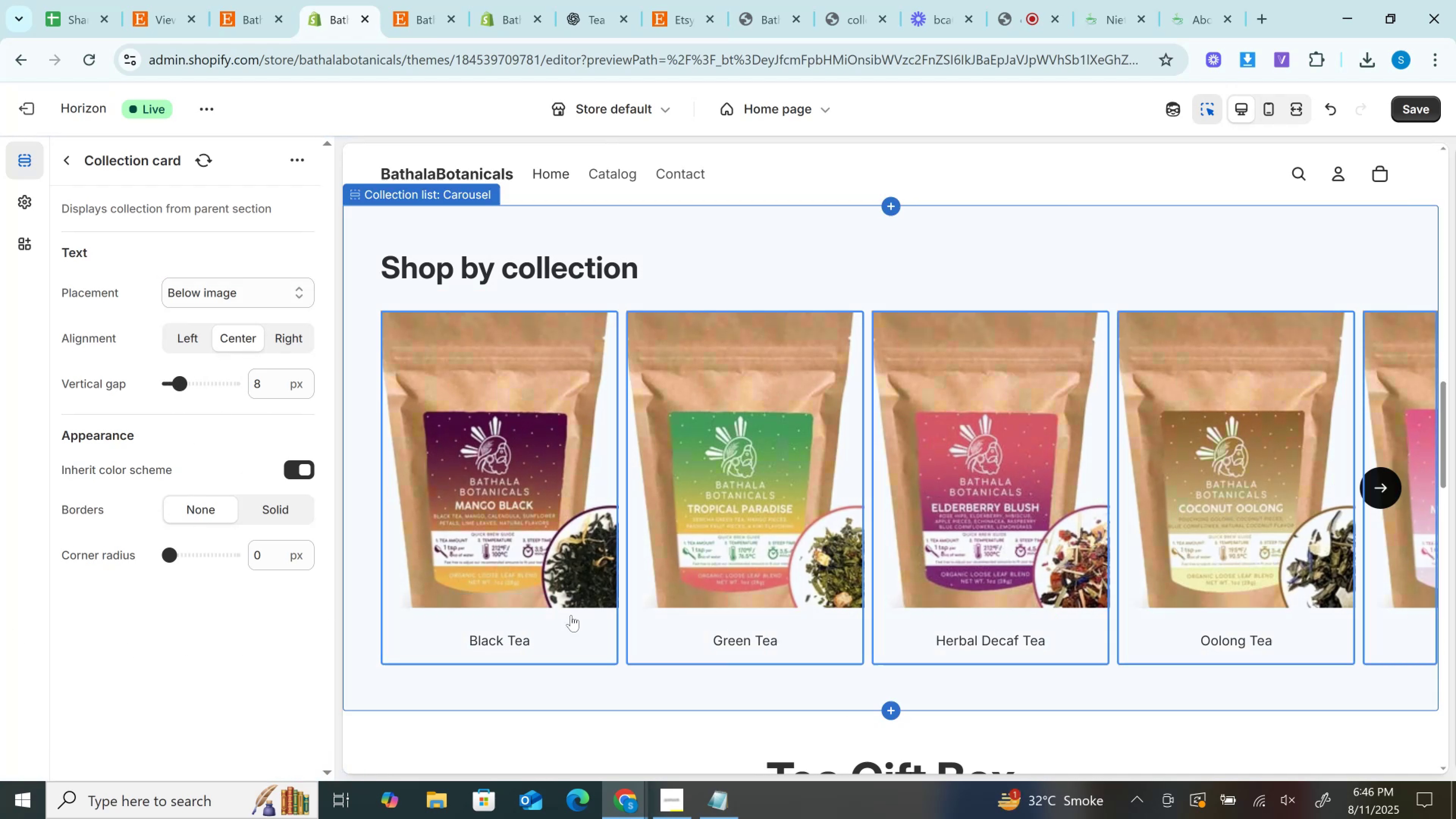 
left_click([527, 635])
 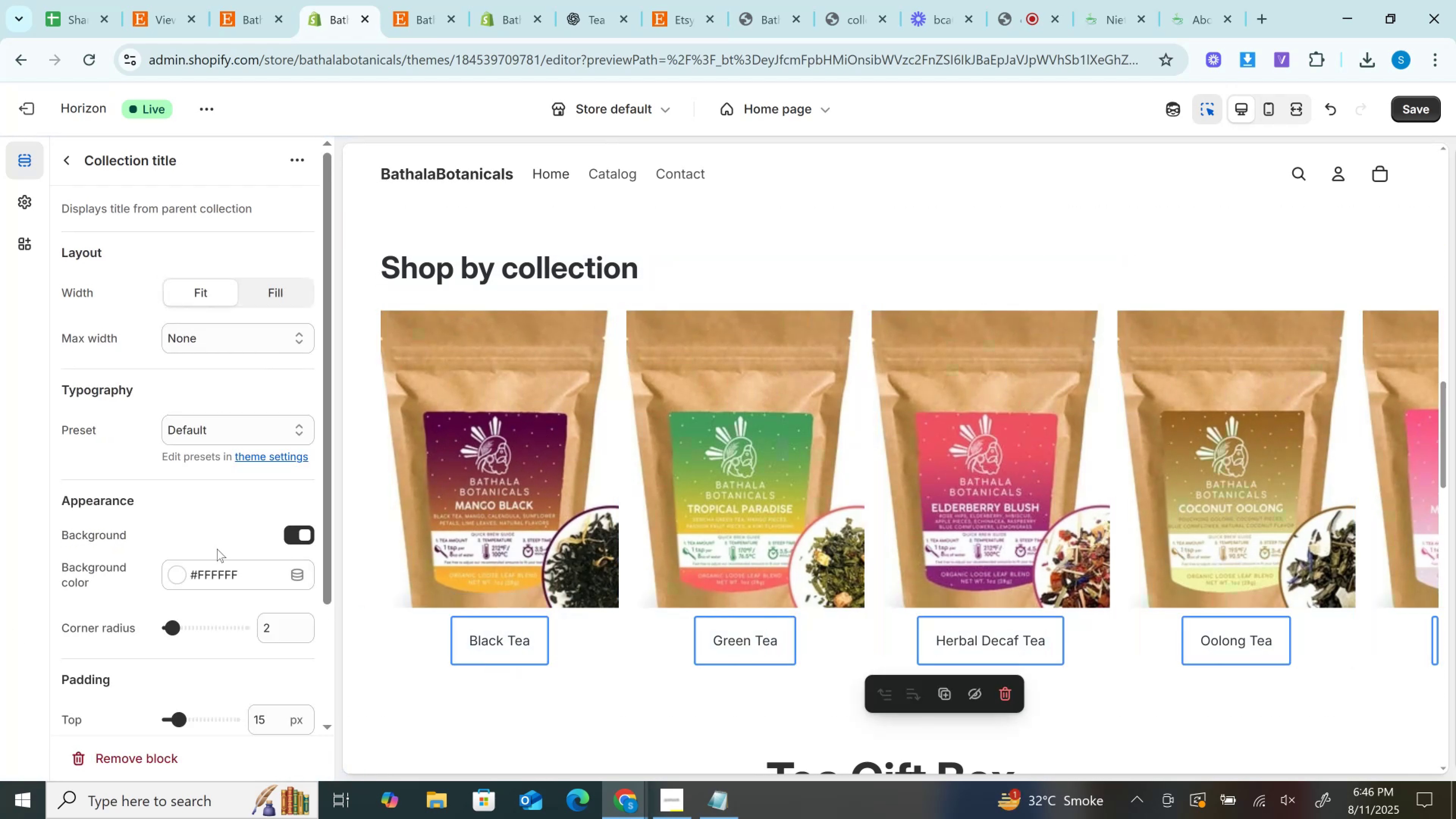 
scroll: coordinate [217, 549], scroll_direction: down, amount: 3.0
 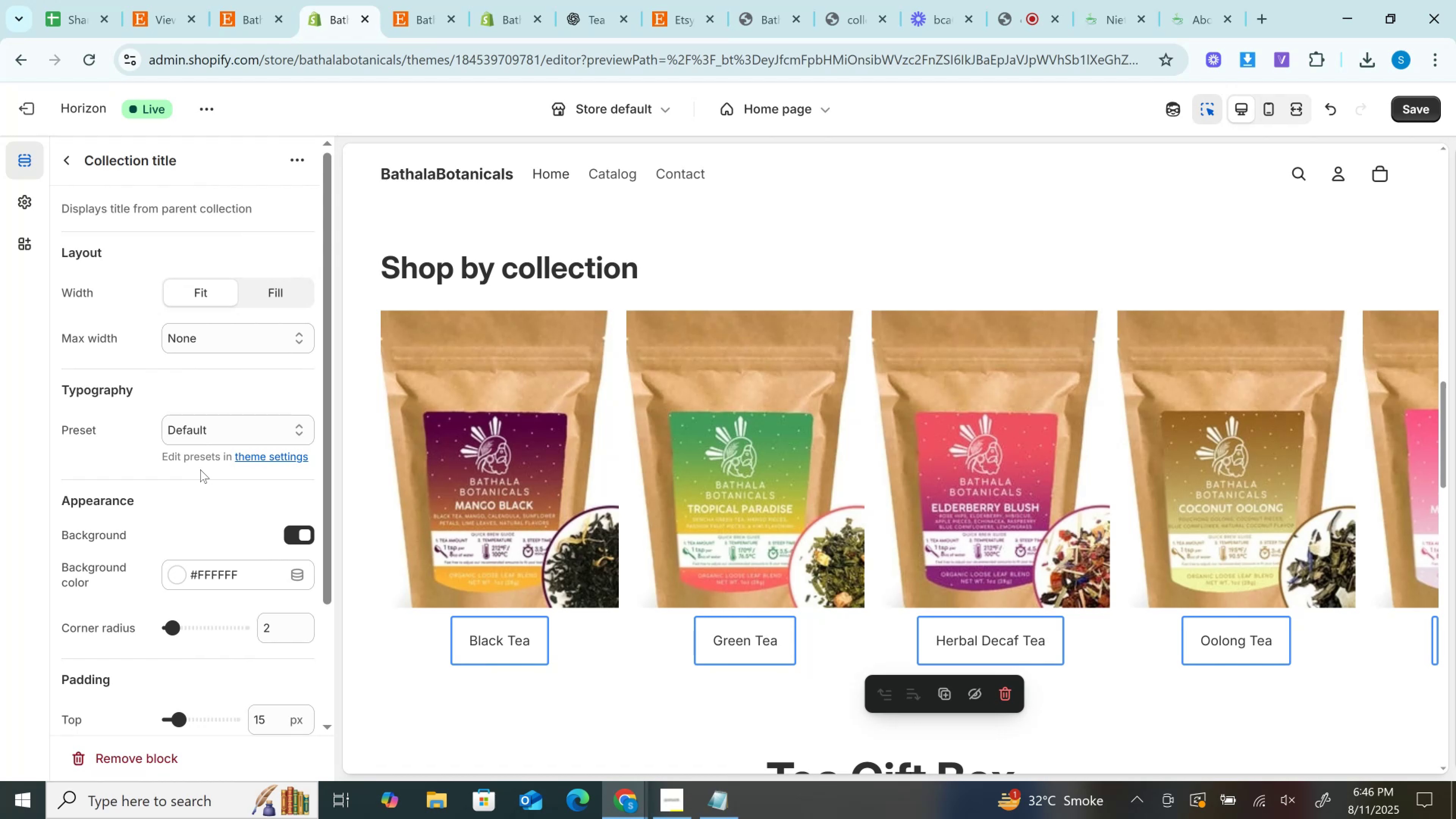 
left_click([195, 425])
 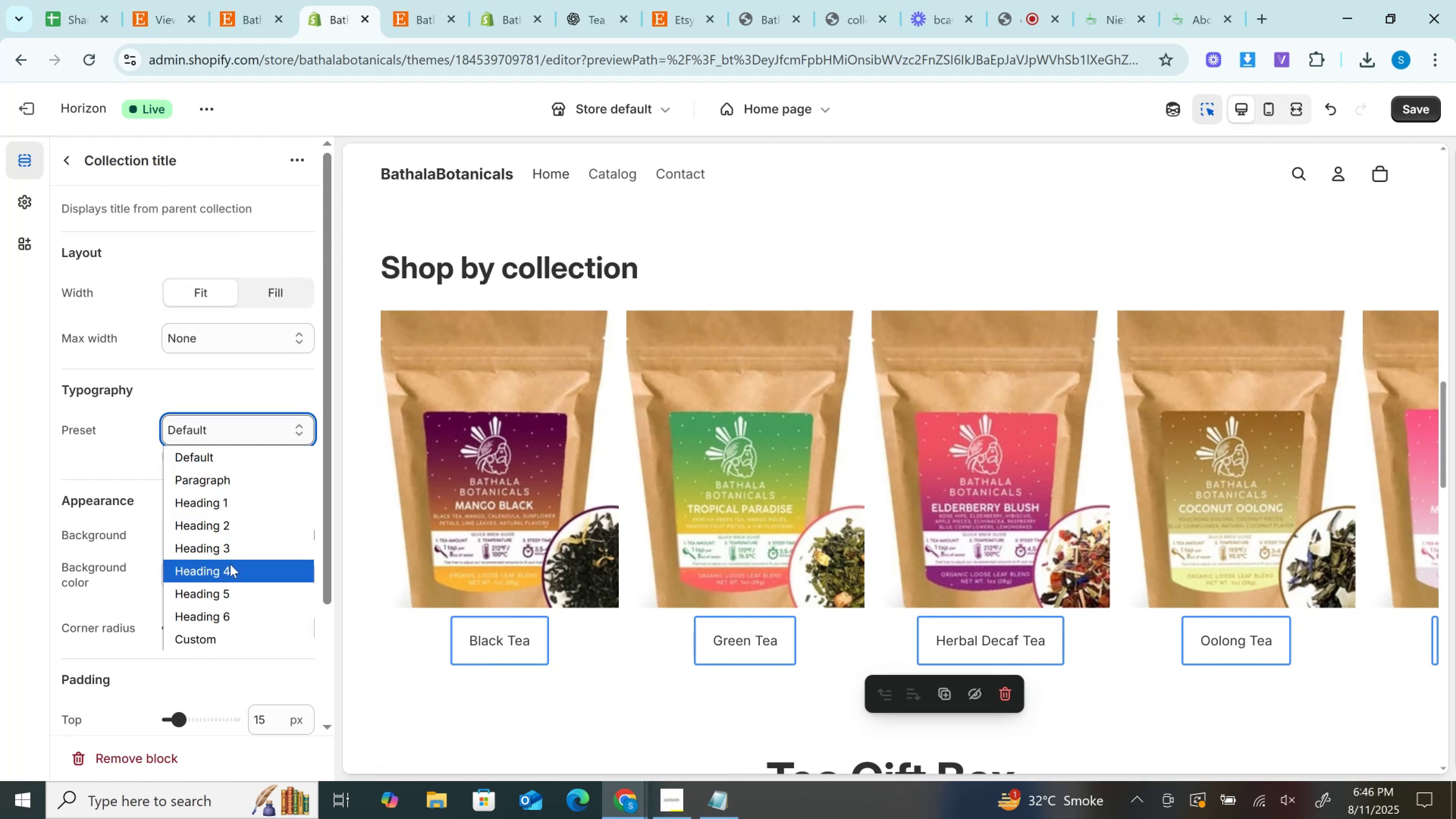 
left_click([231, 567])
 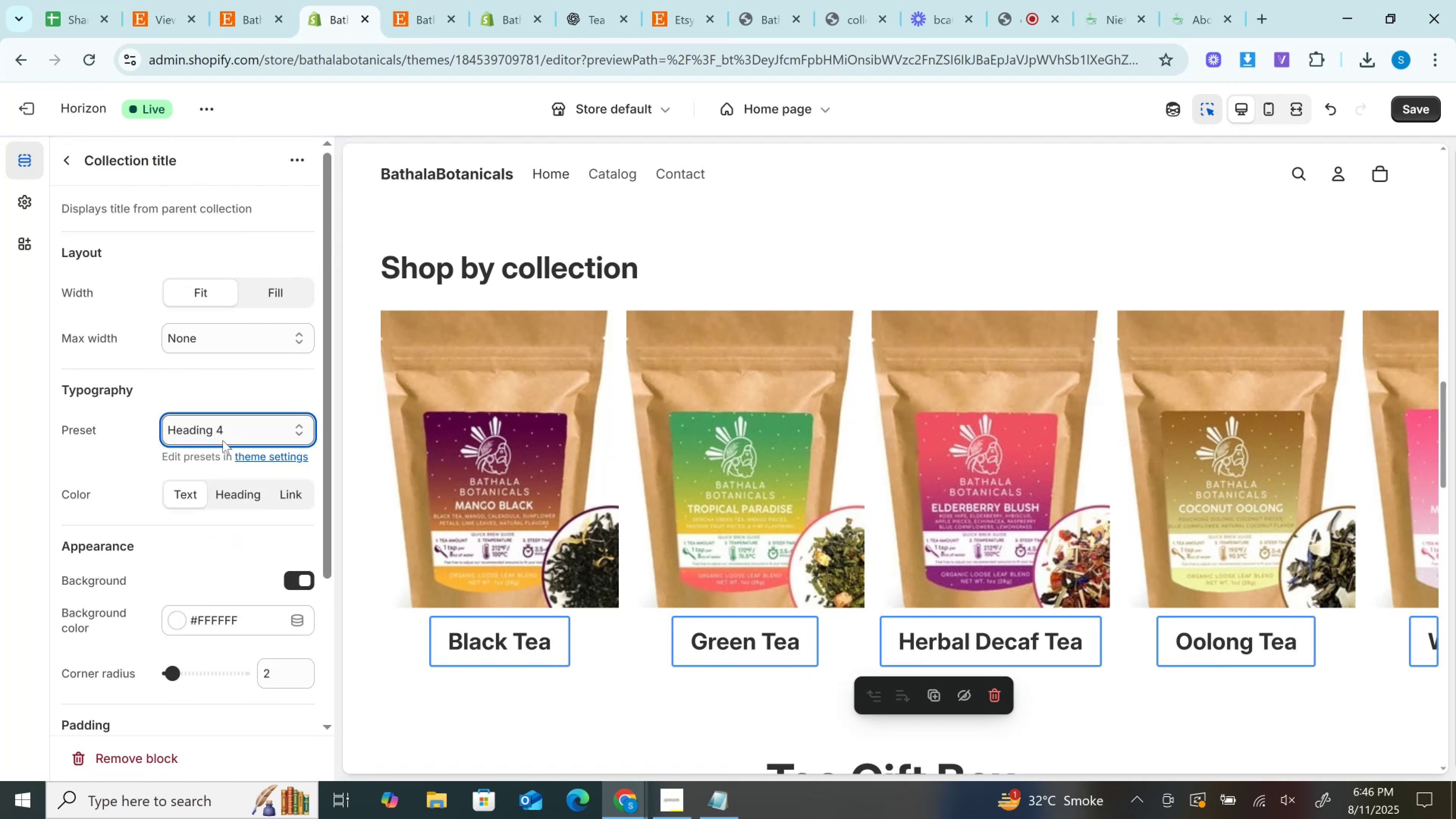 
left_click([223, 440])
 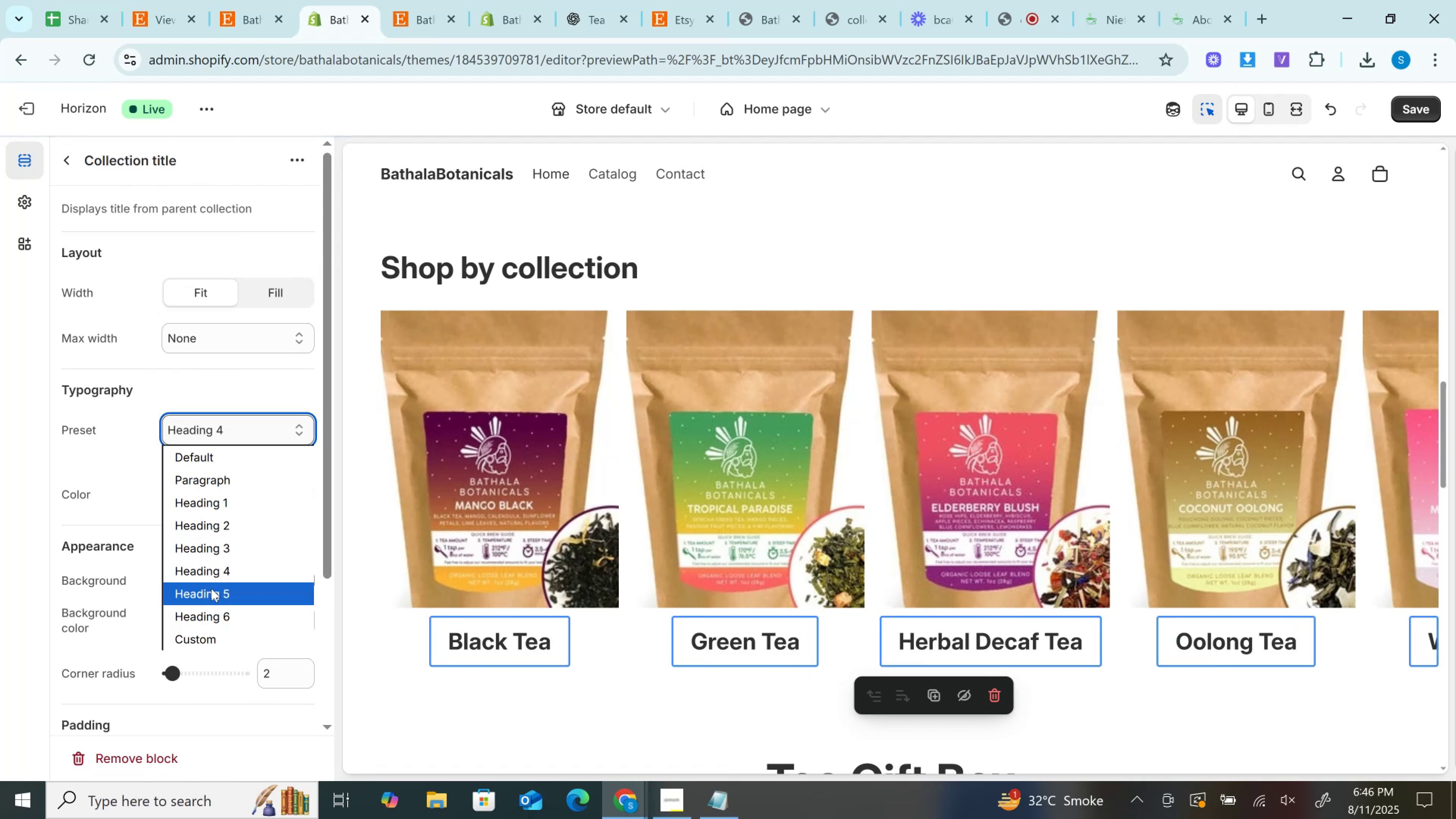 
left_click([213, 596])
 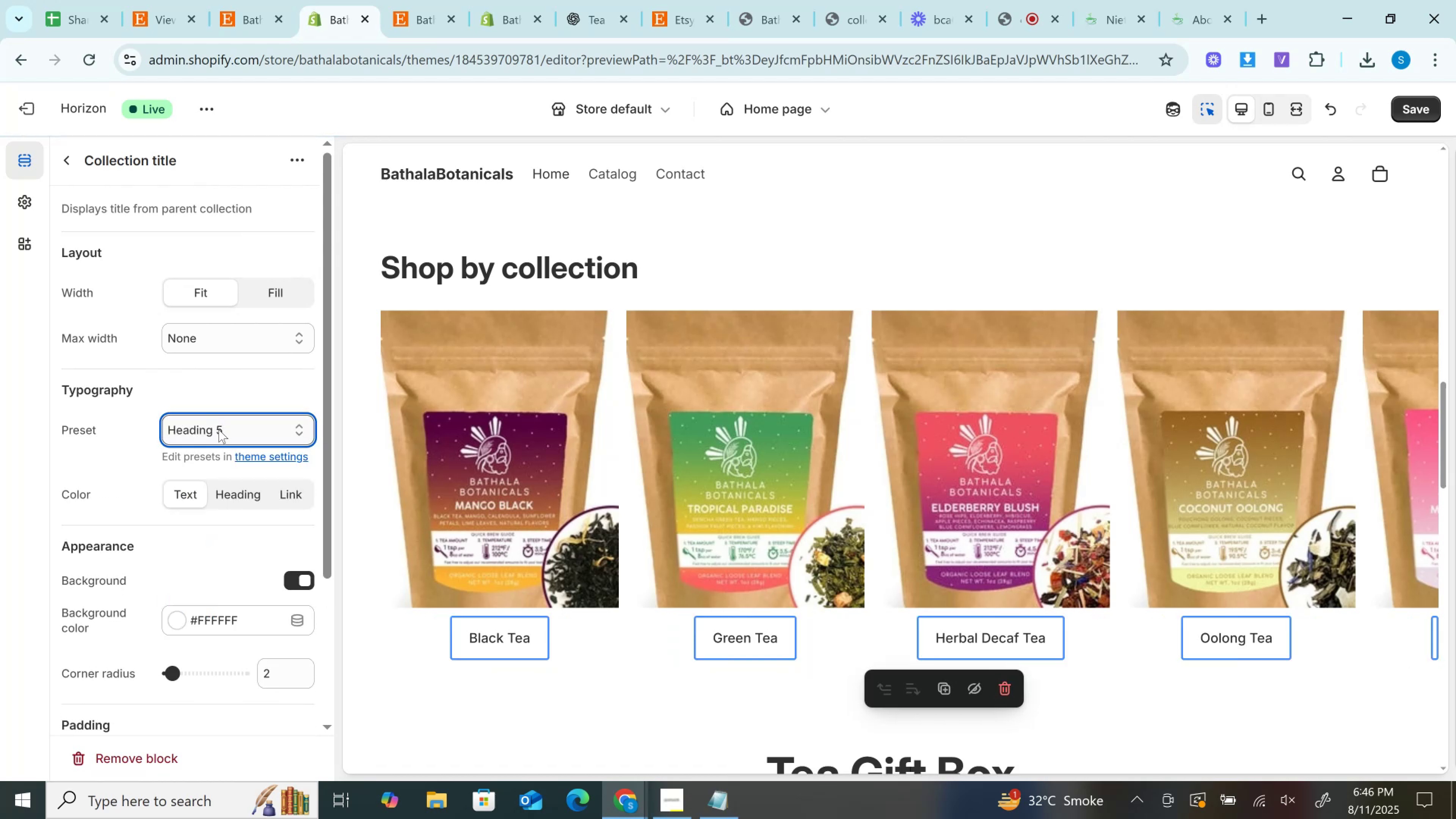 
double_click([219, 430])
 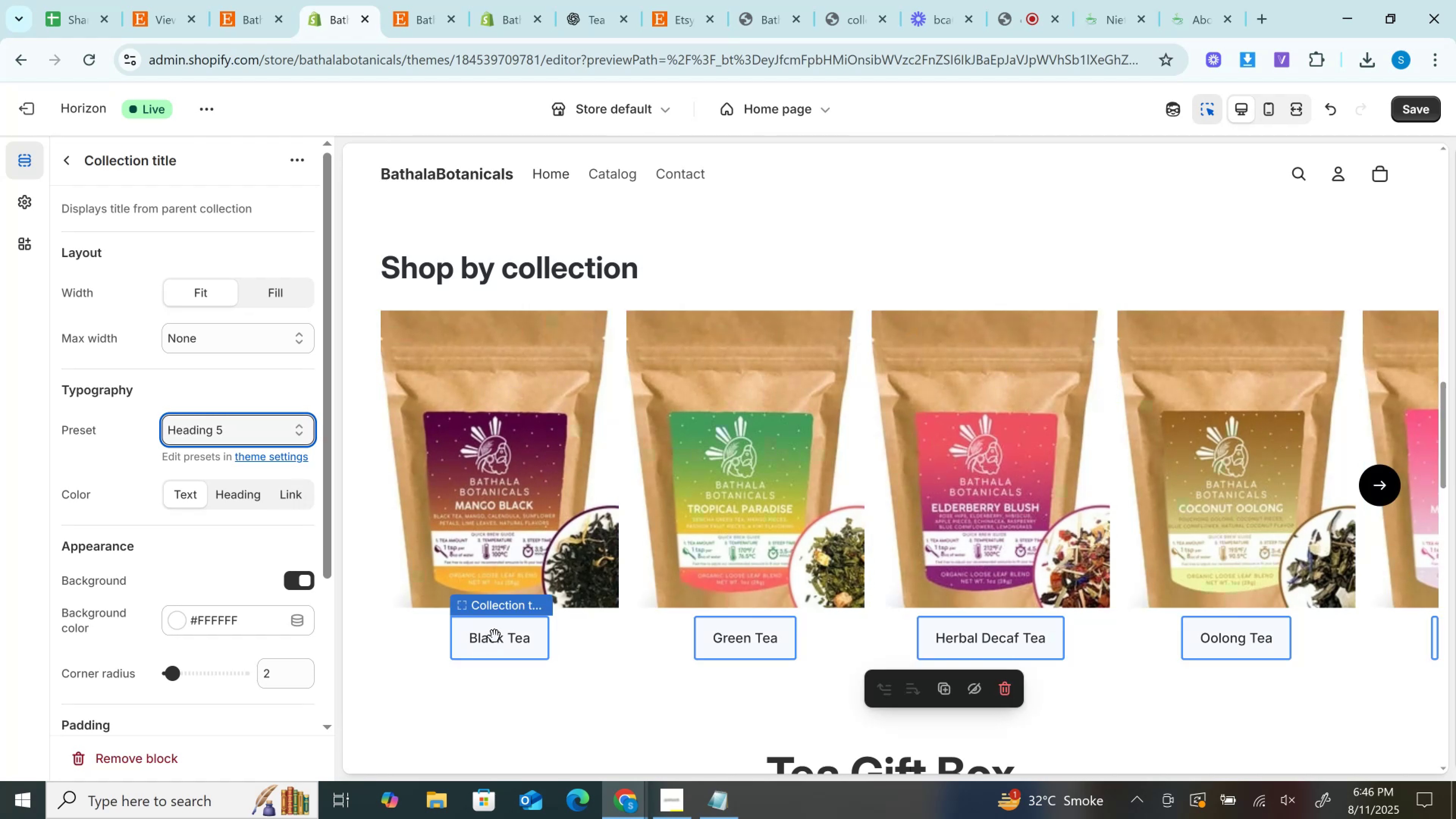 
left_click([287, 496])
 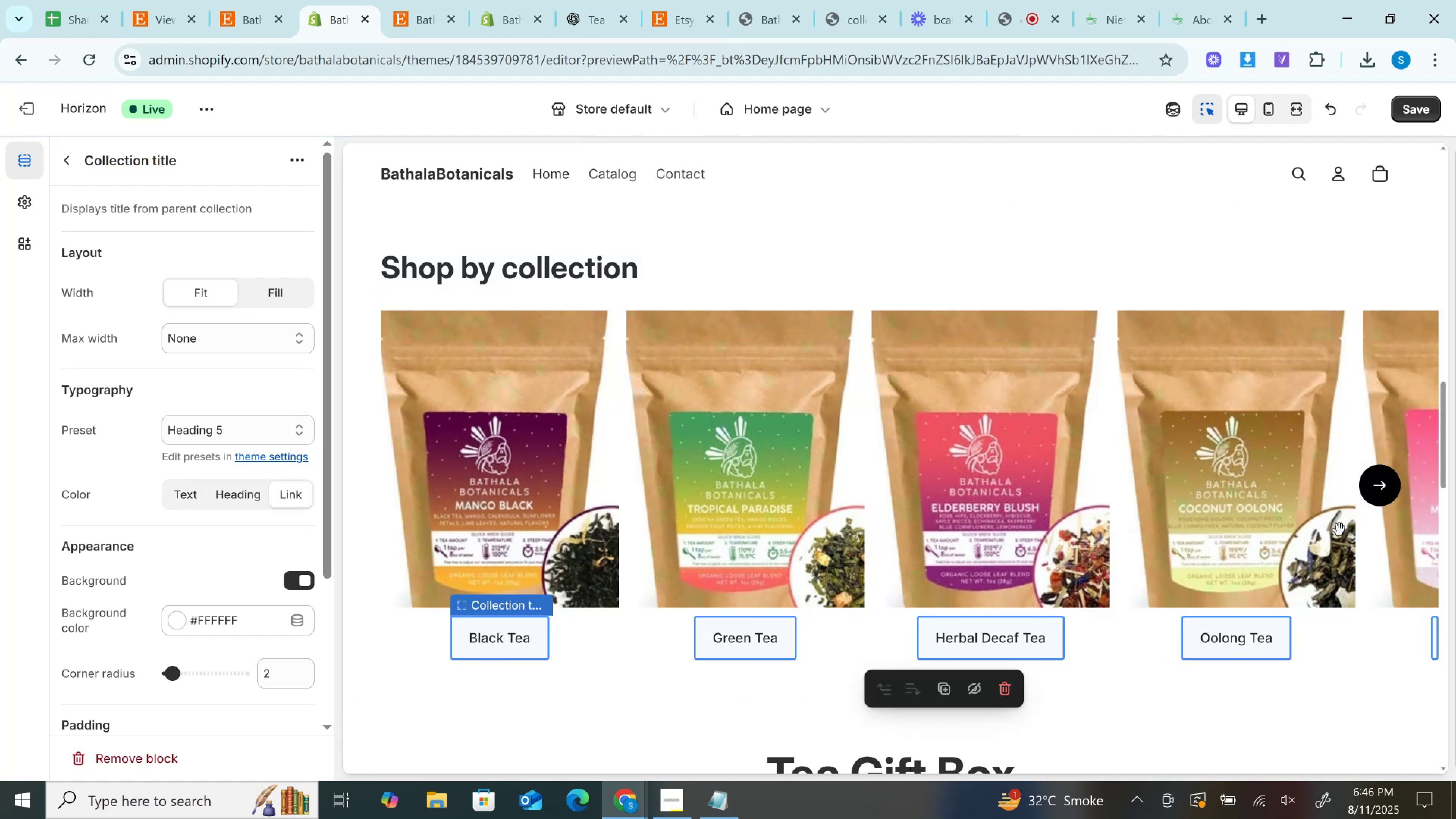 
left_click([1402, 112])
 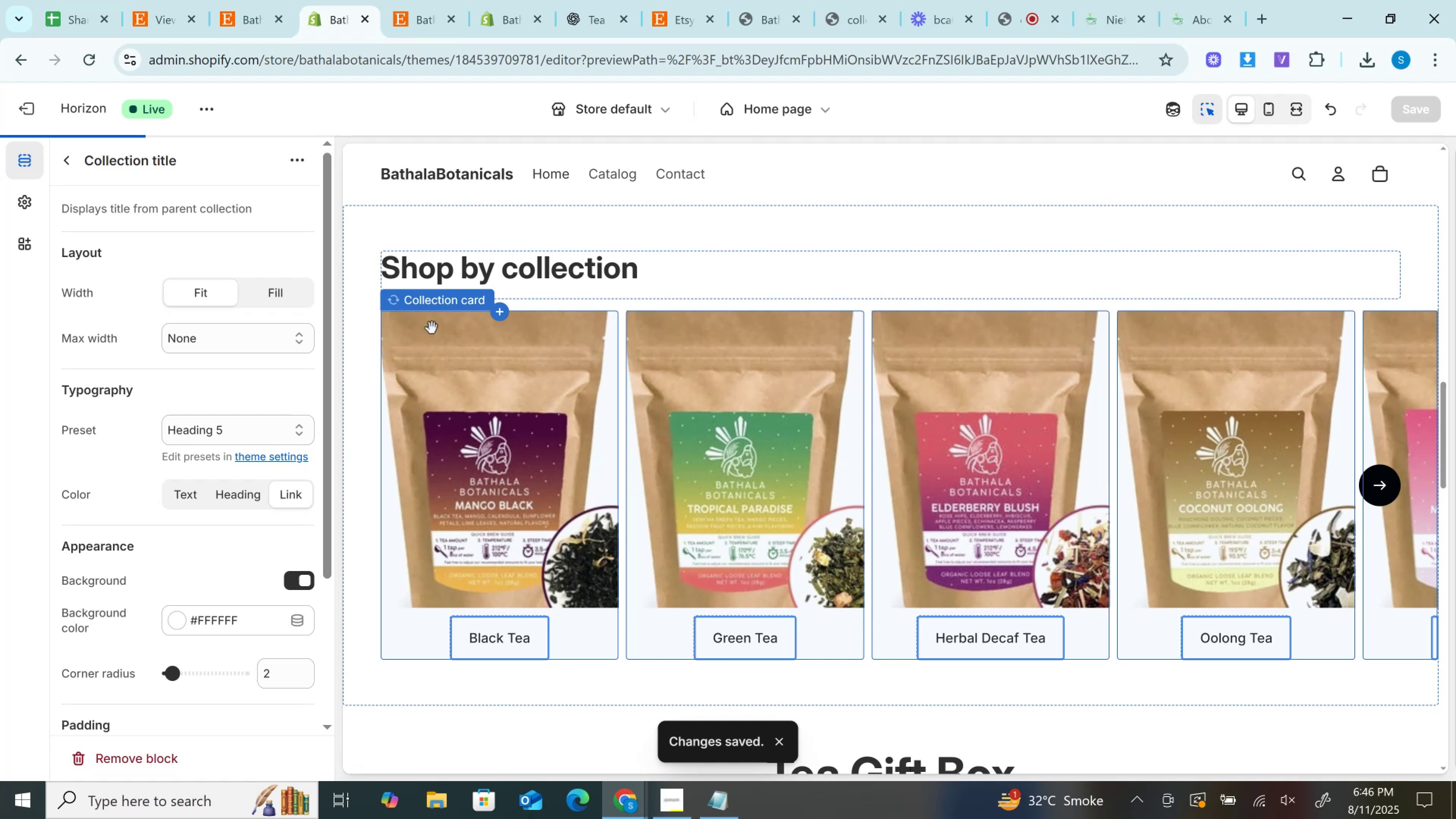 
left_click([424, 302])
 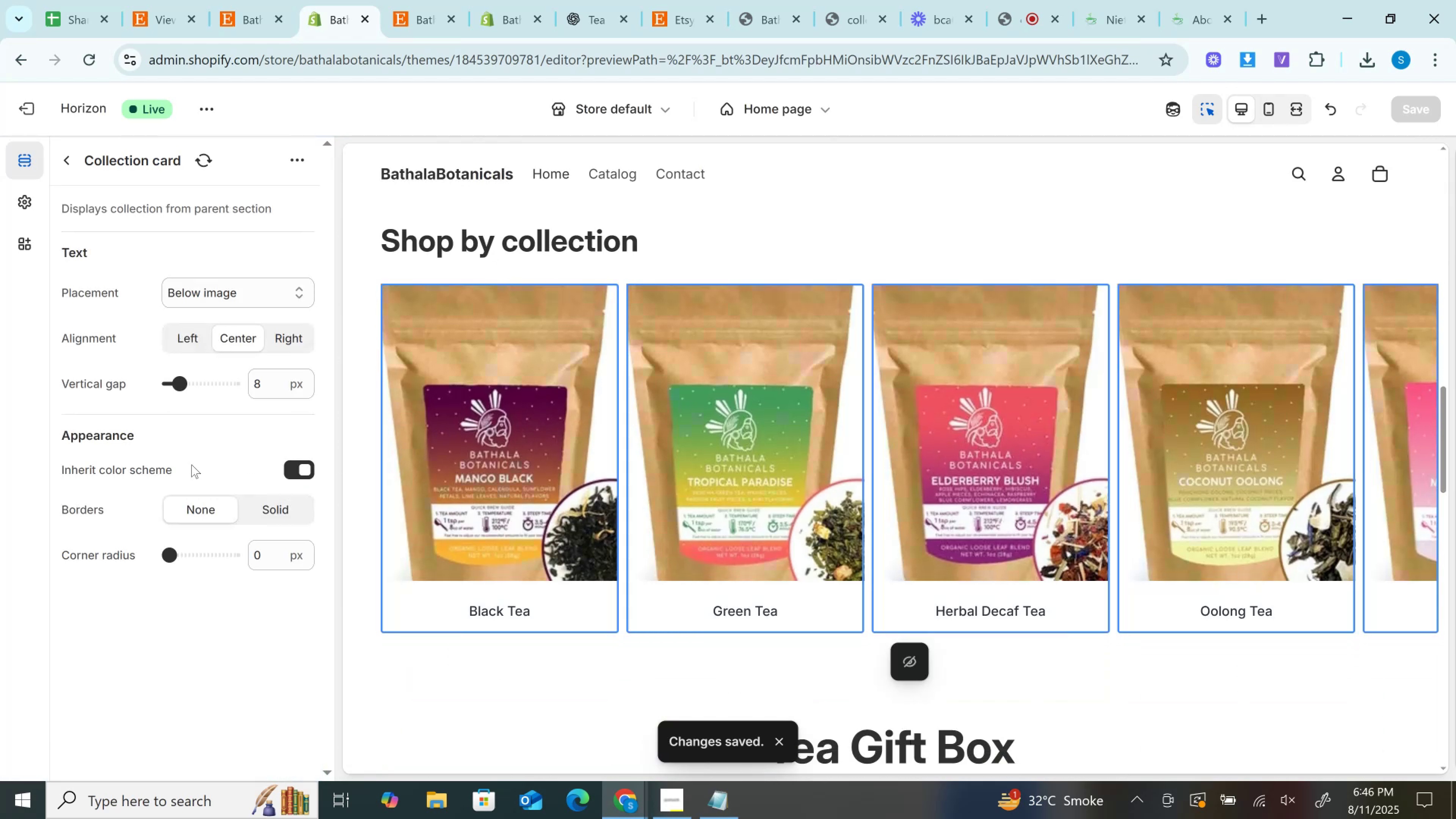 
wait(5.29)
 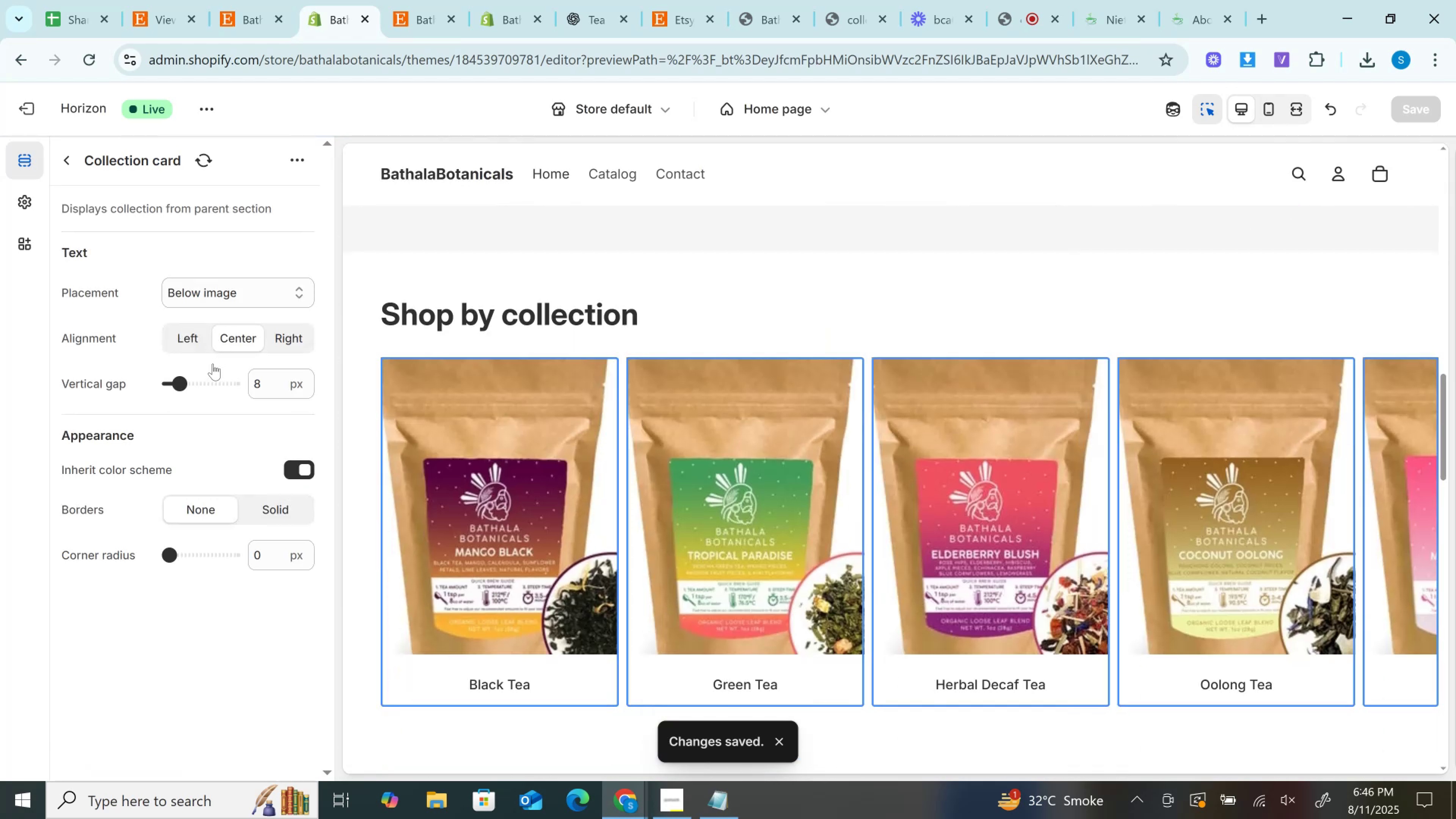 
left_click([262, 504])
 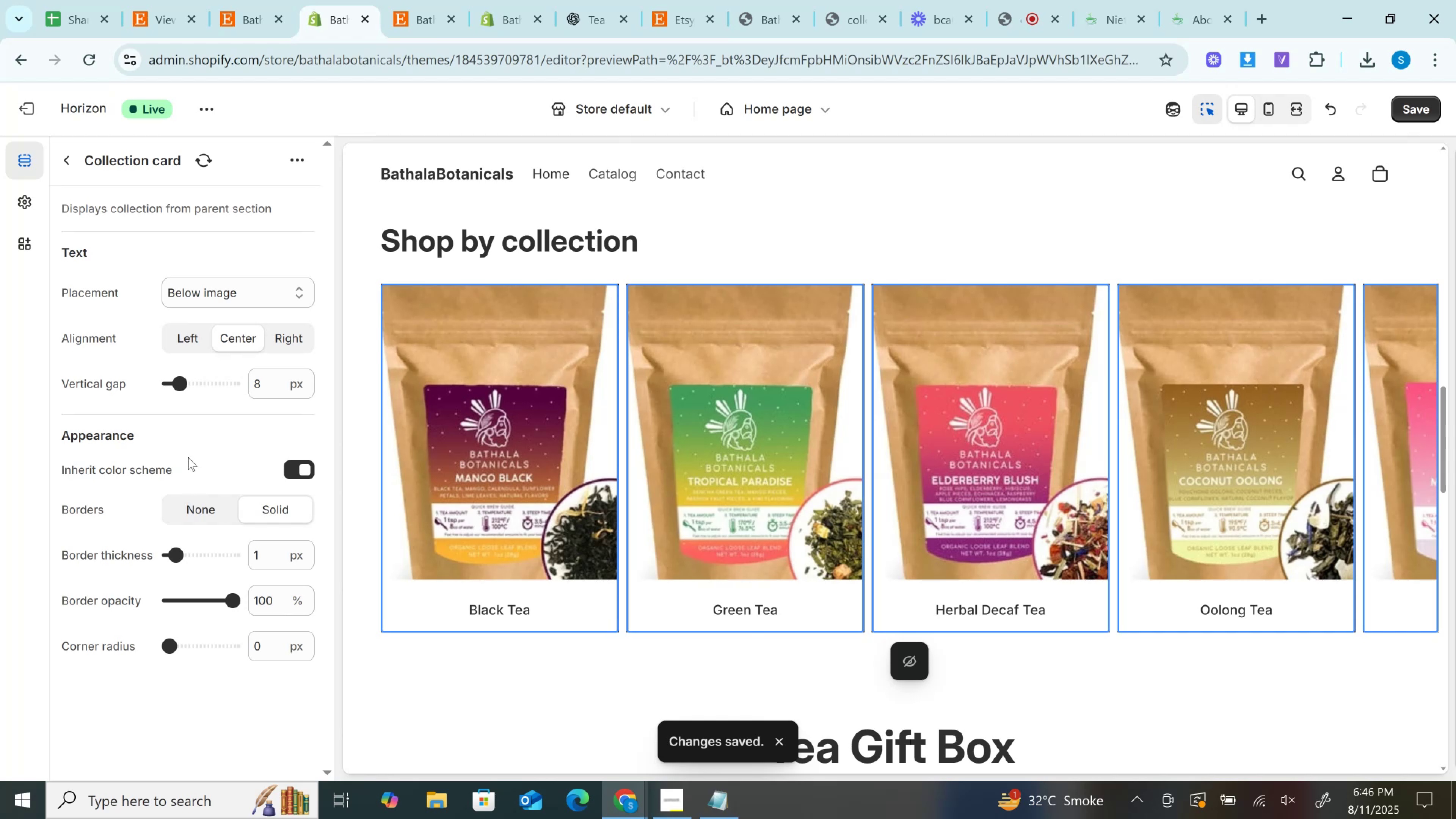 
wait(6.14)
 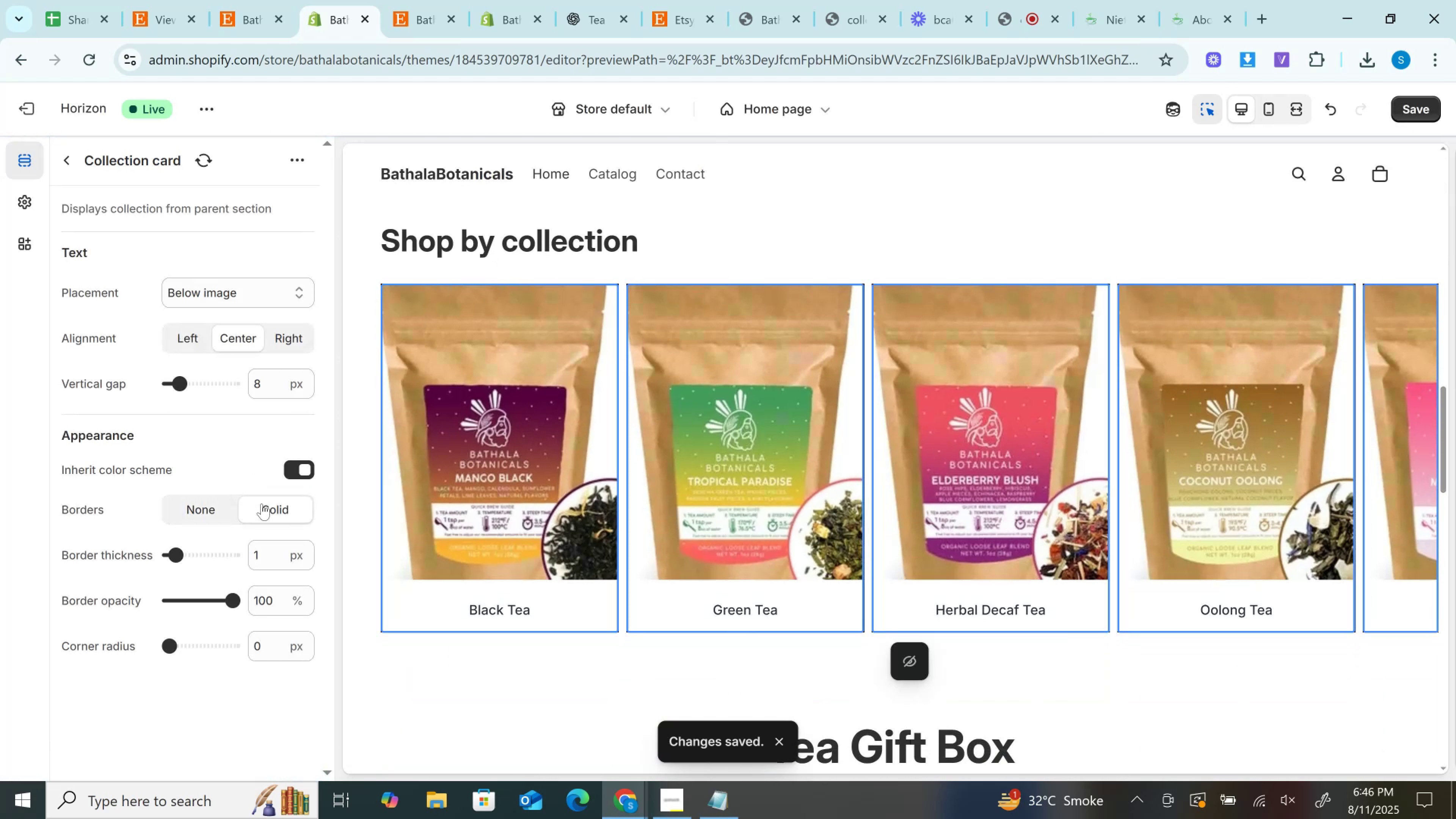 
left_click([281, 381])
 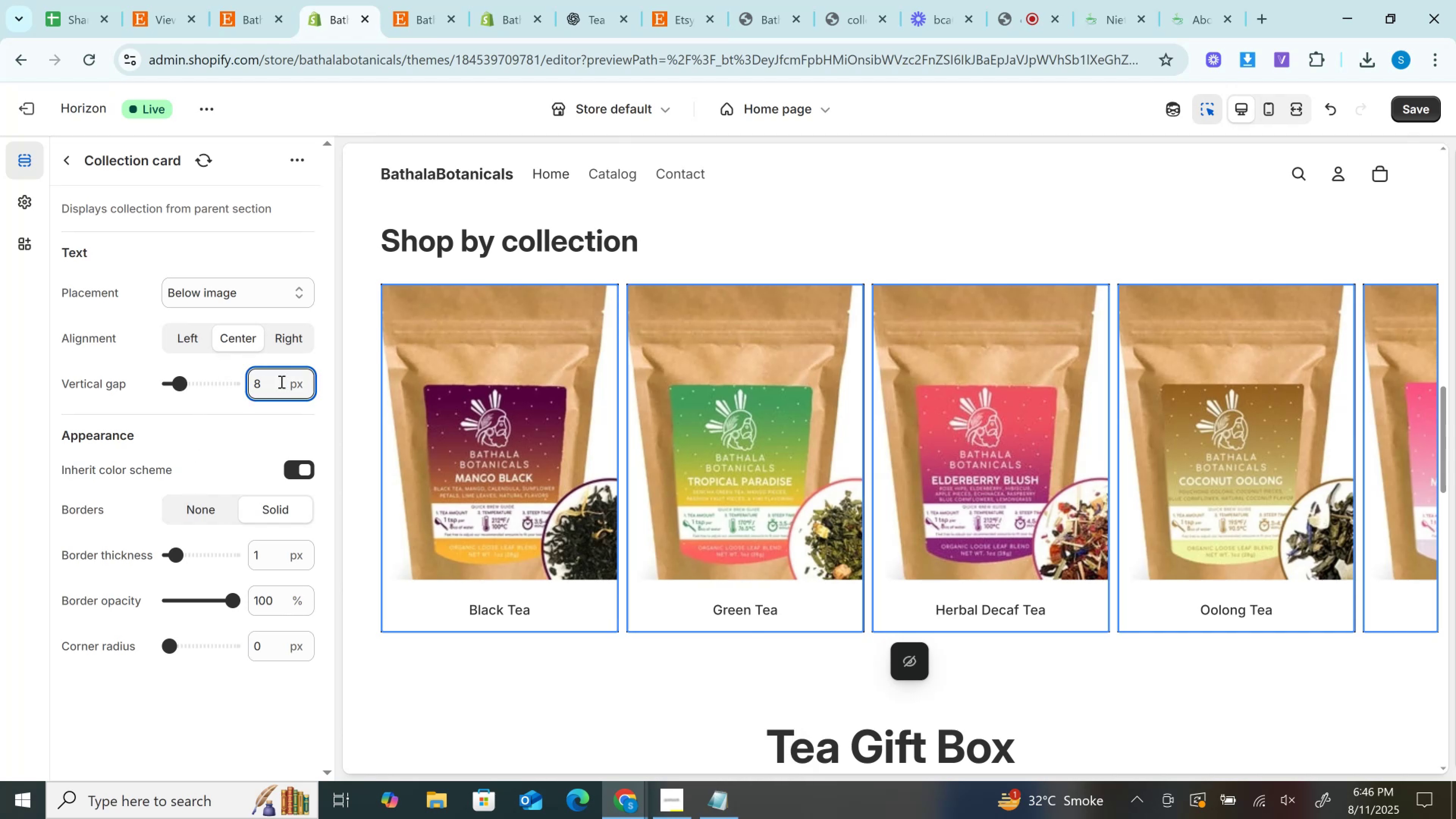 
key(ArrowUp)
 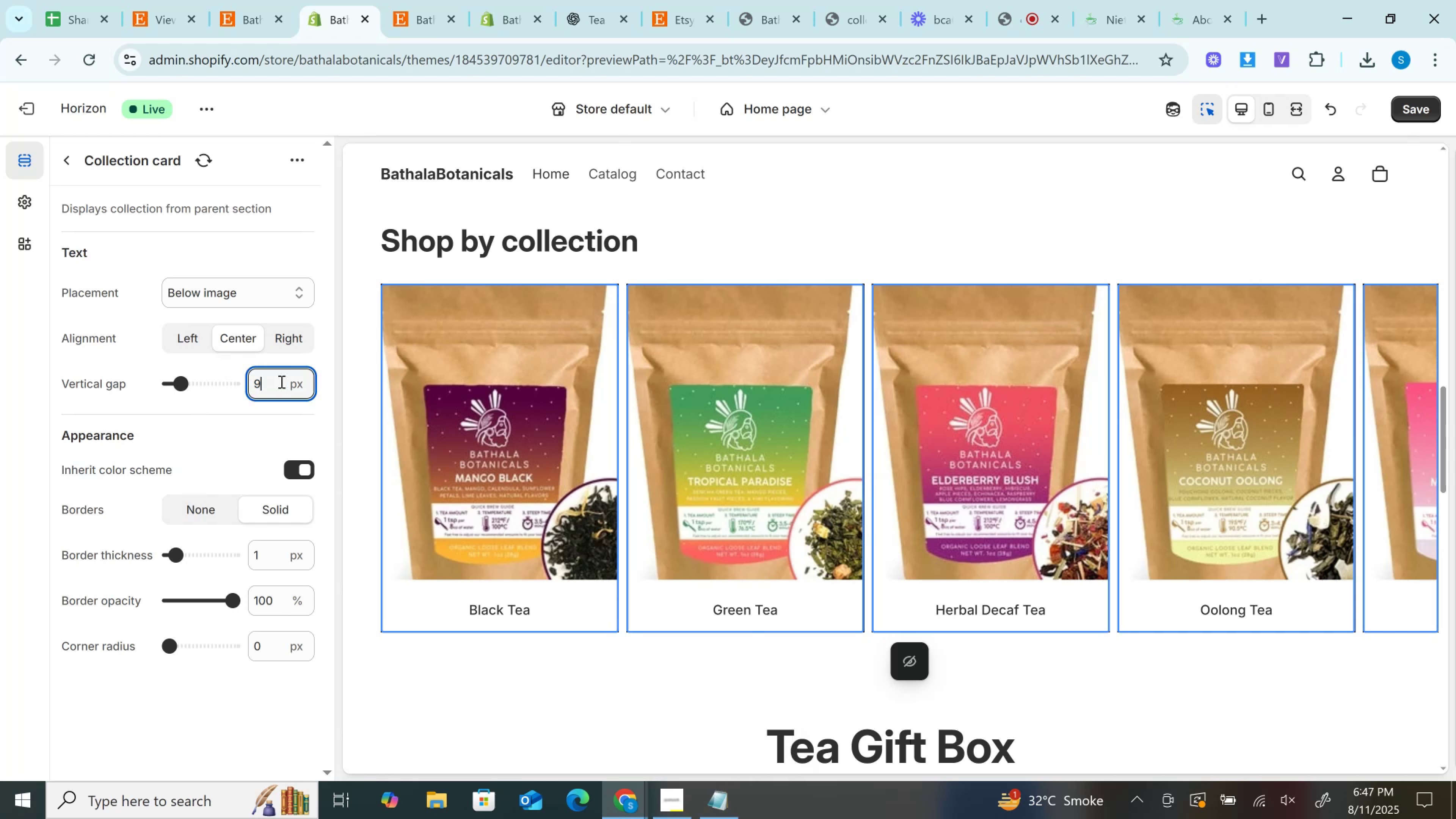 
key(ArrowUp)
 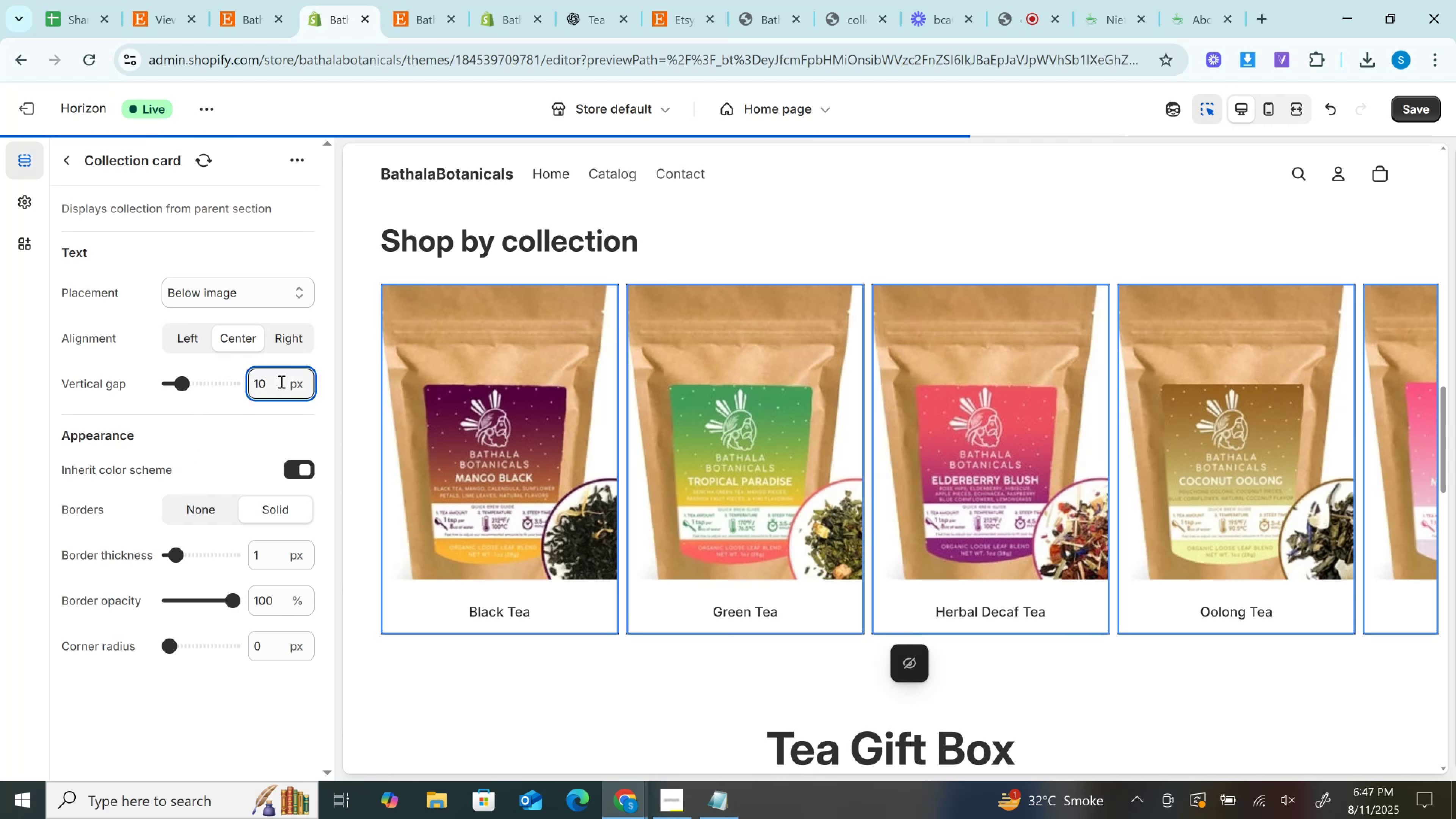 
key(ArrowUp)
 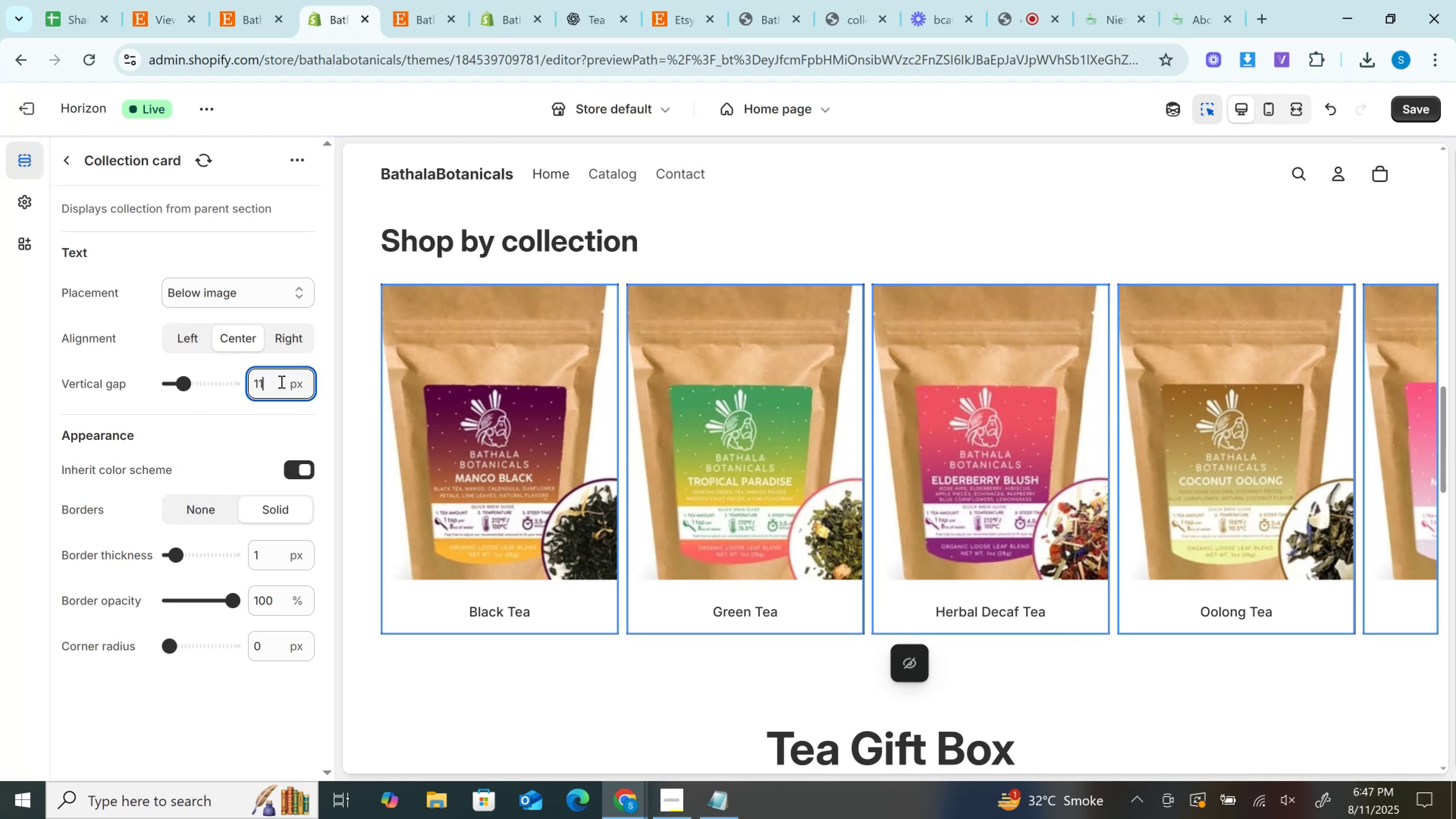 
key(ArrowUp)
 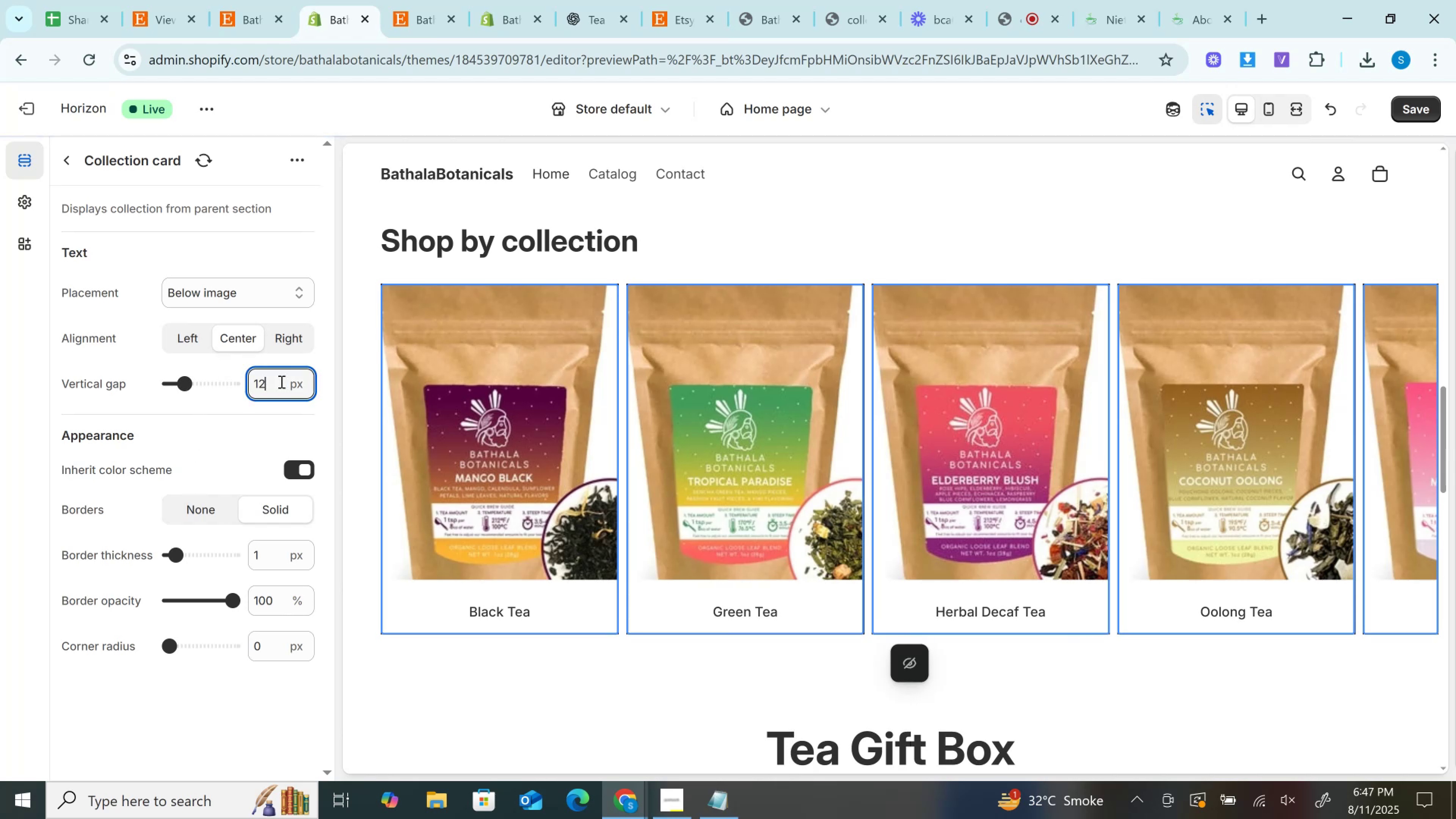 
key(ArrowUp)
 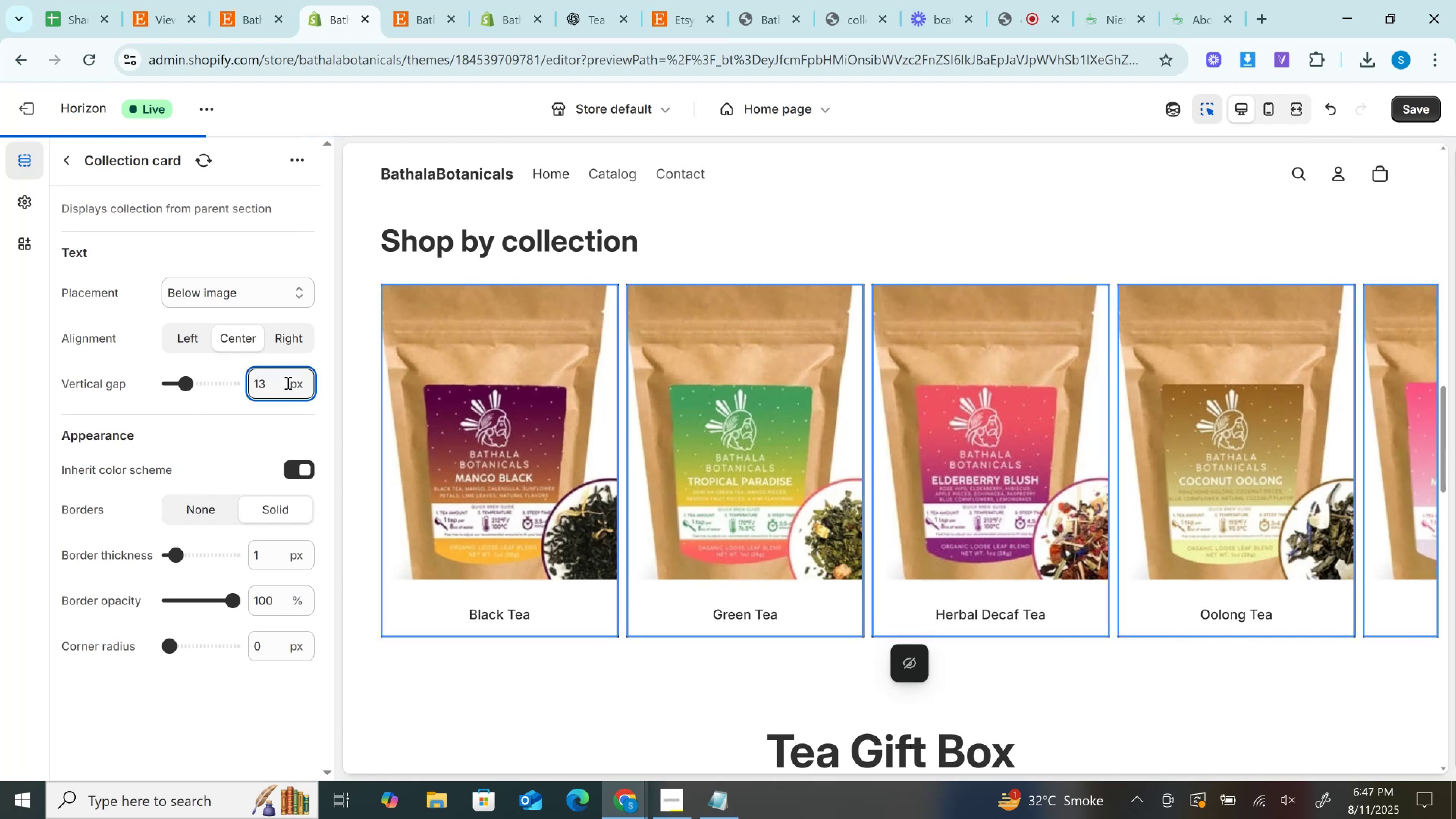 
key(ArrowUp)
 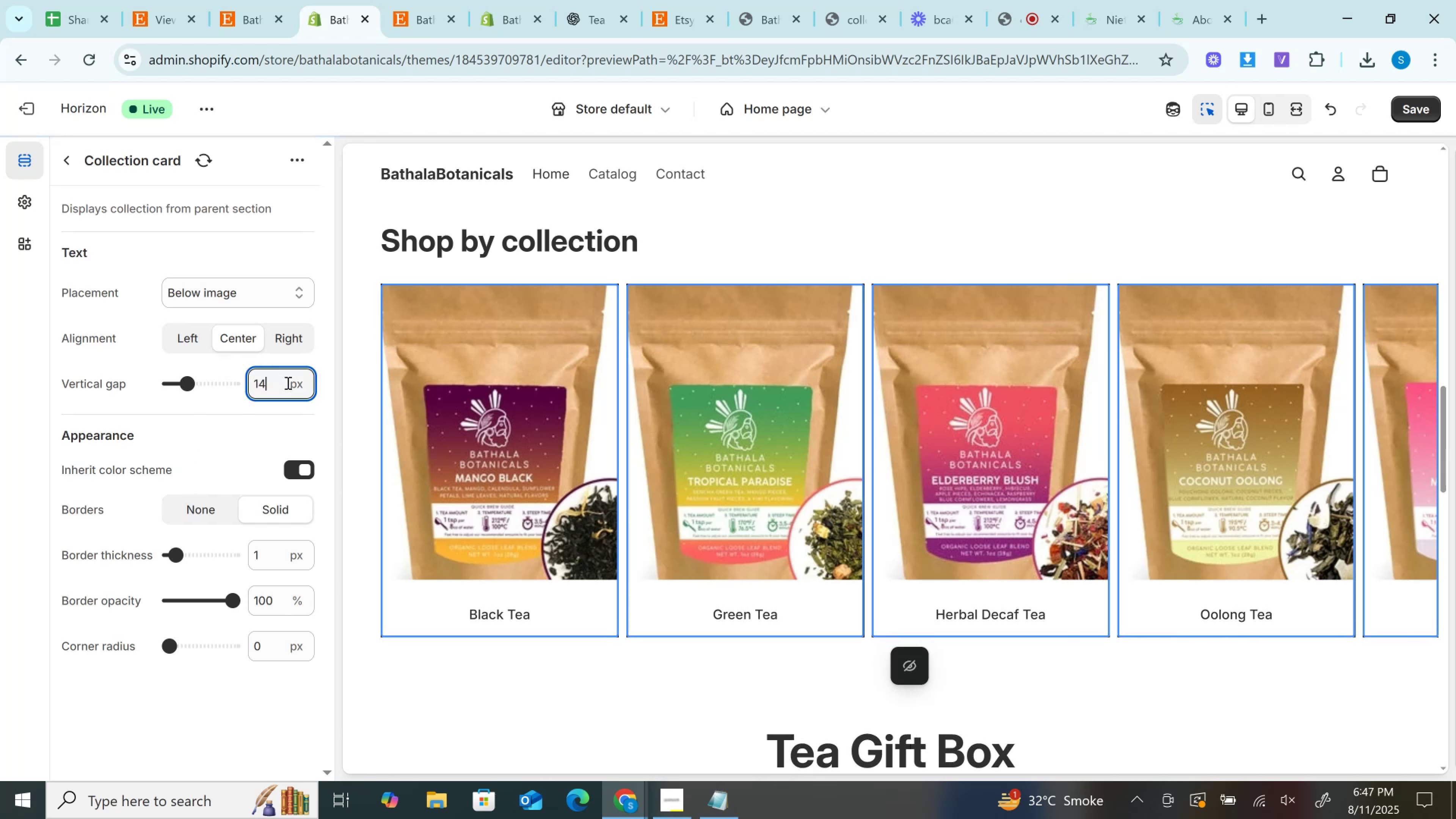 
key(ArrowUp)
 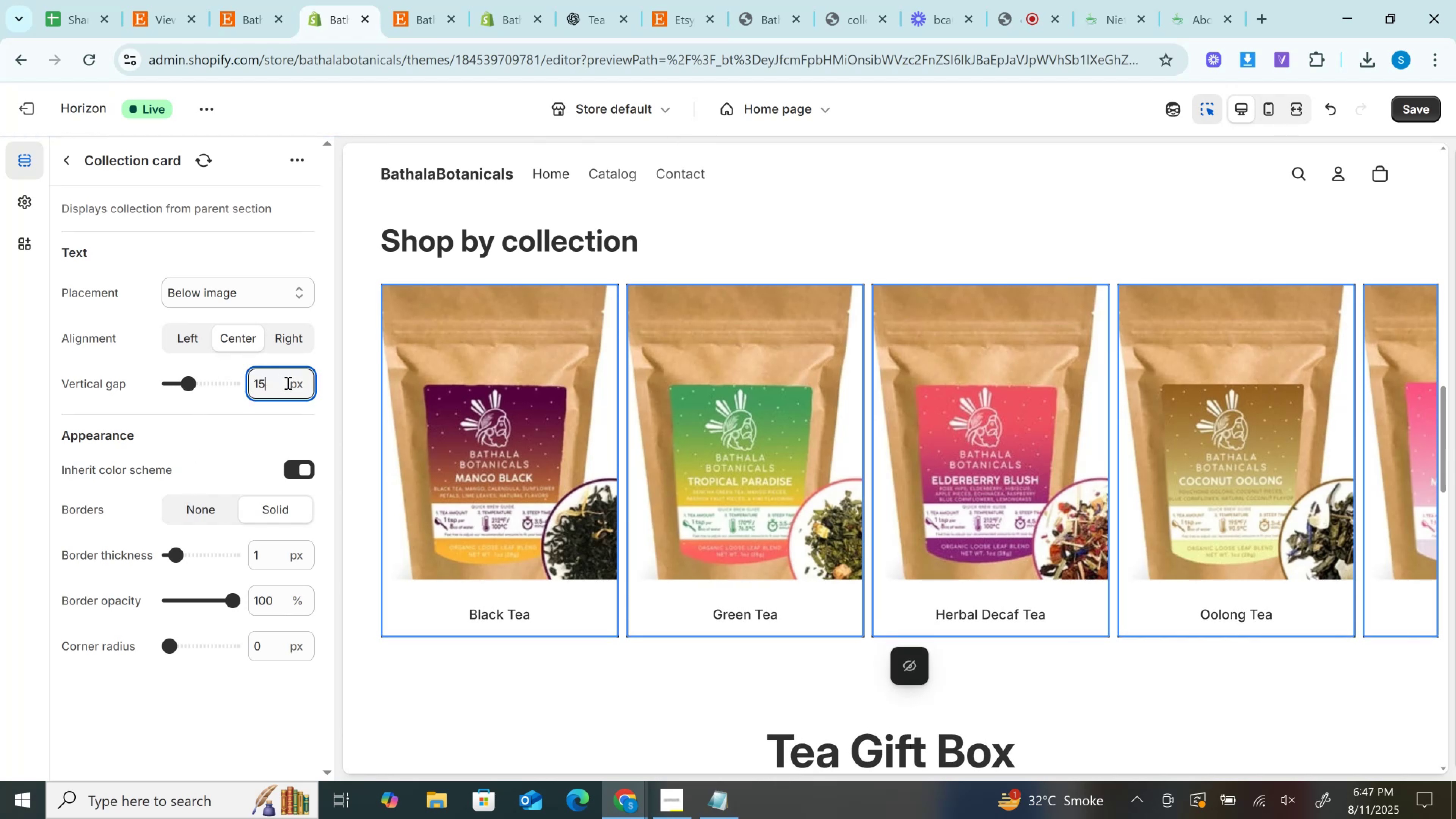 
key(ArrowUp)
 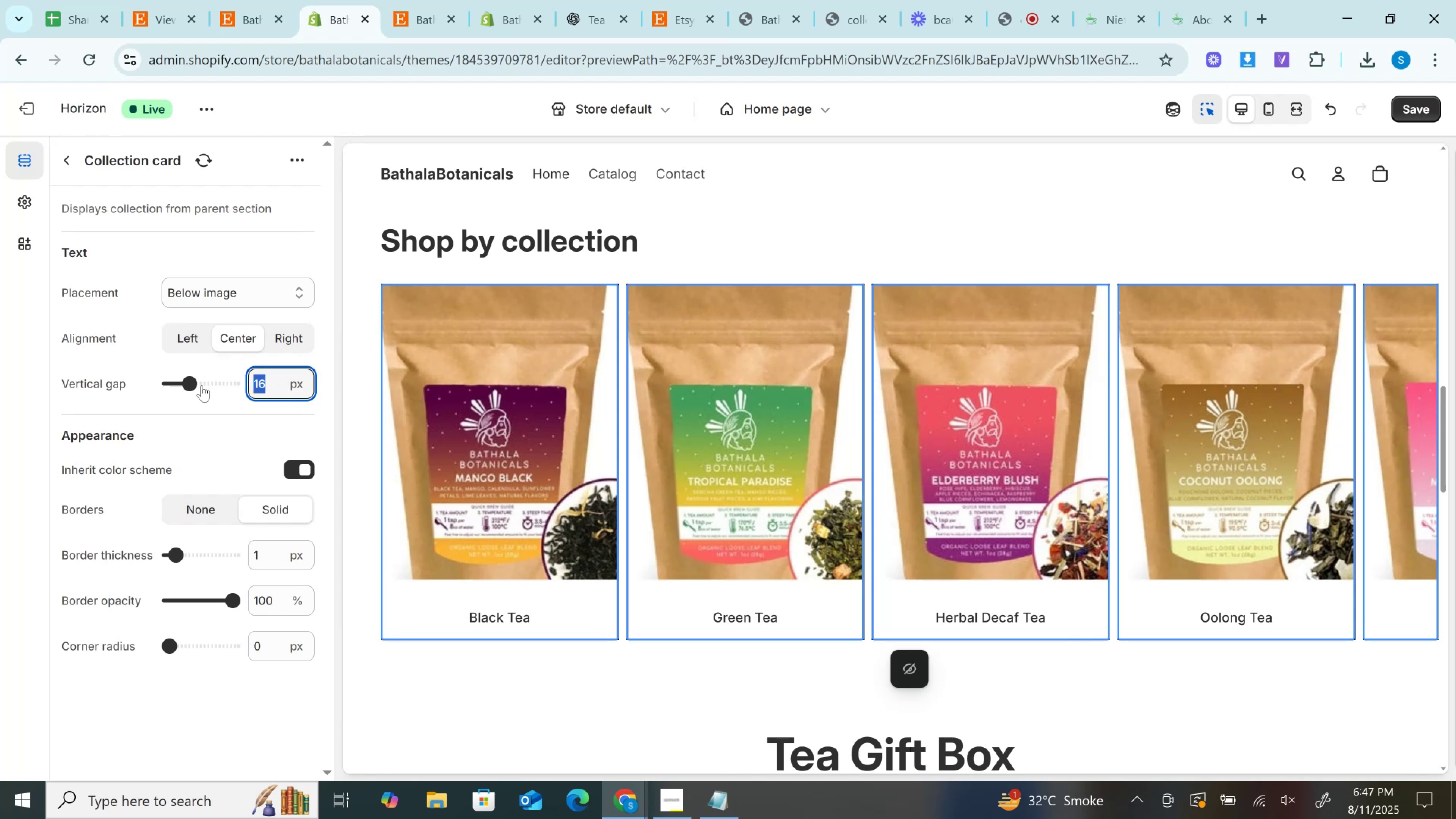 
type(20)
 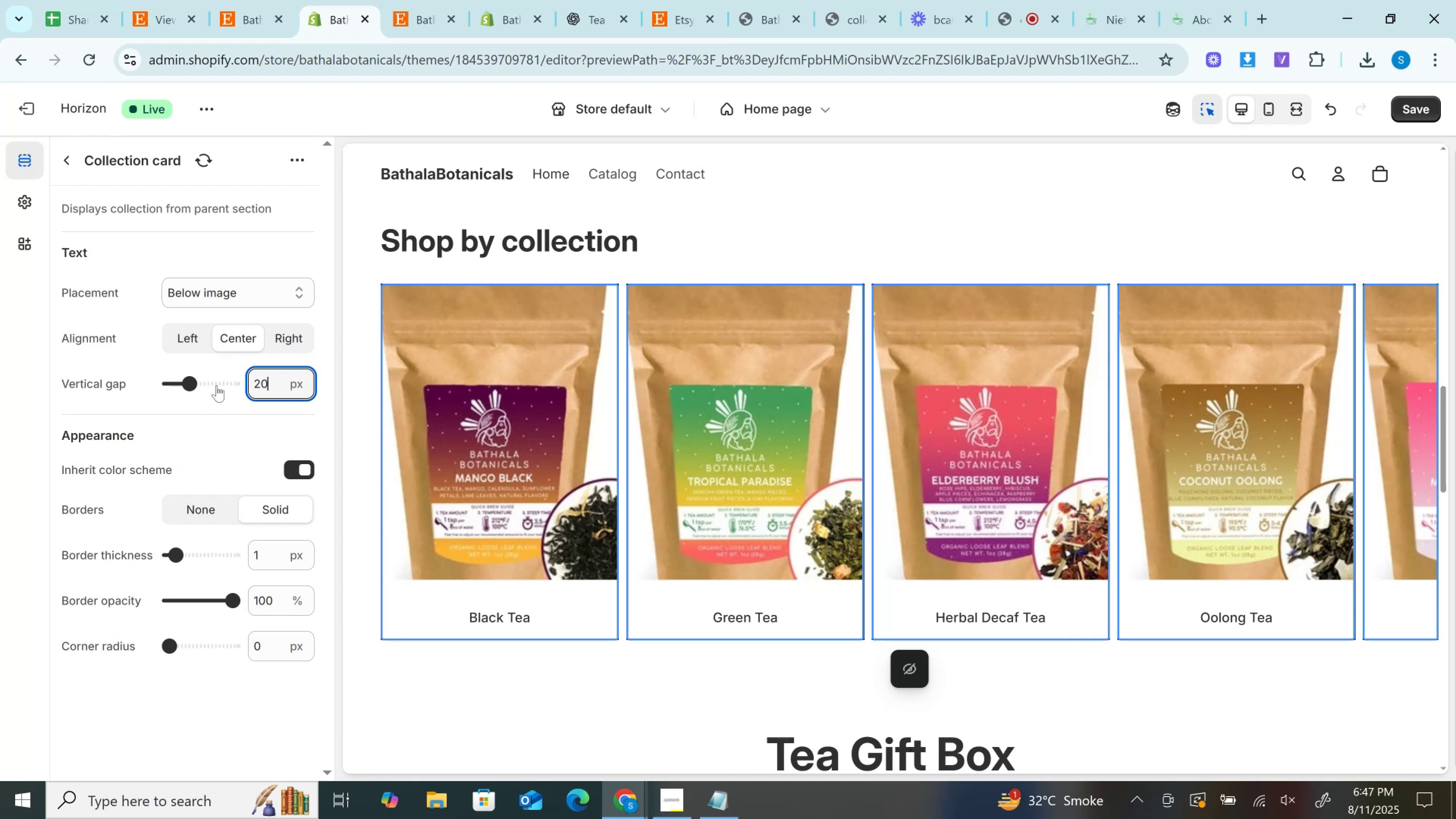 
key(Enter)
 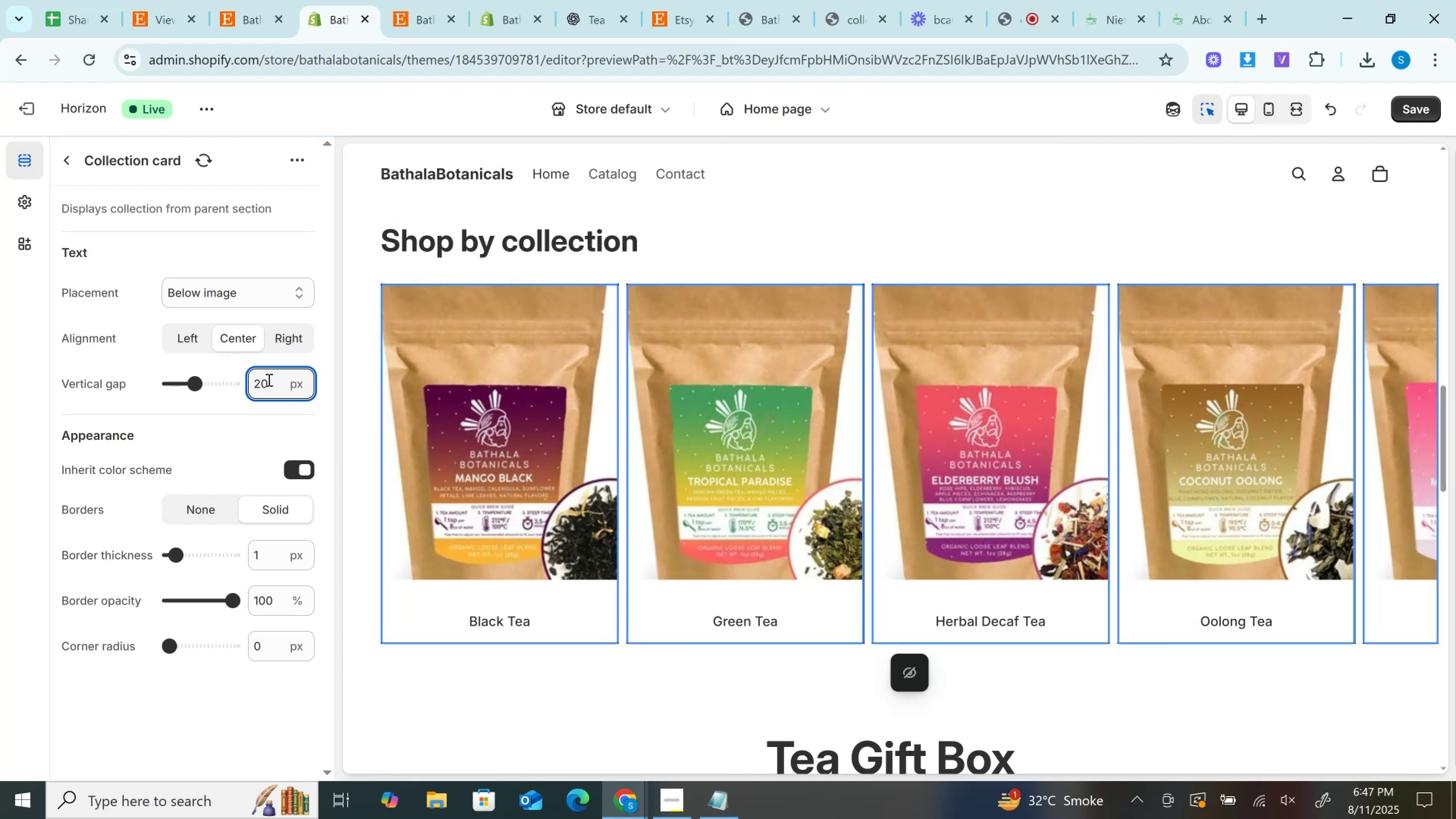 
type(10)
 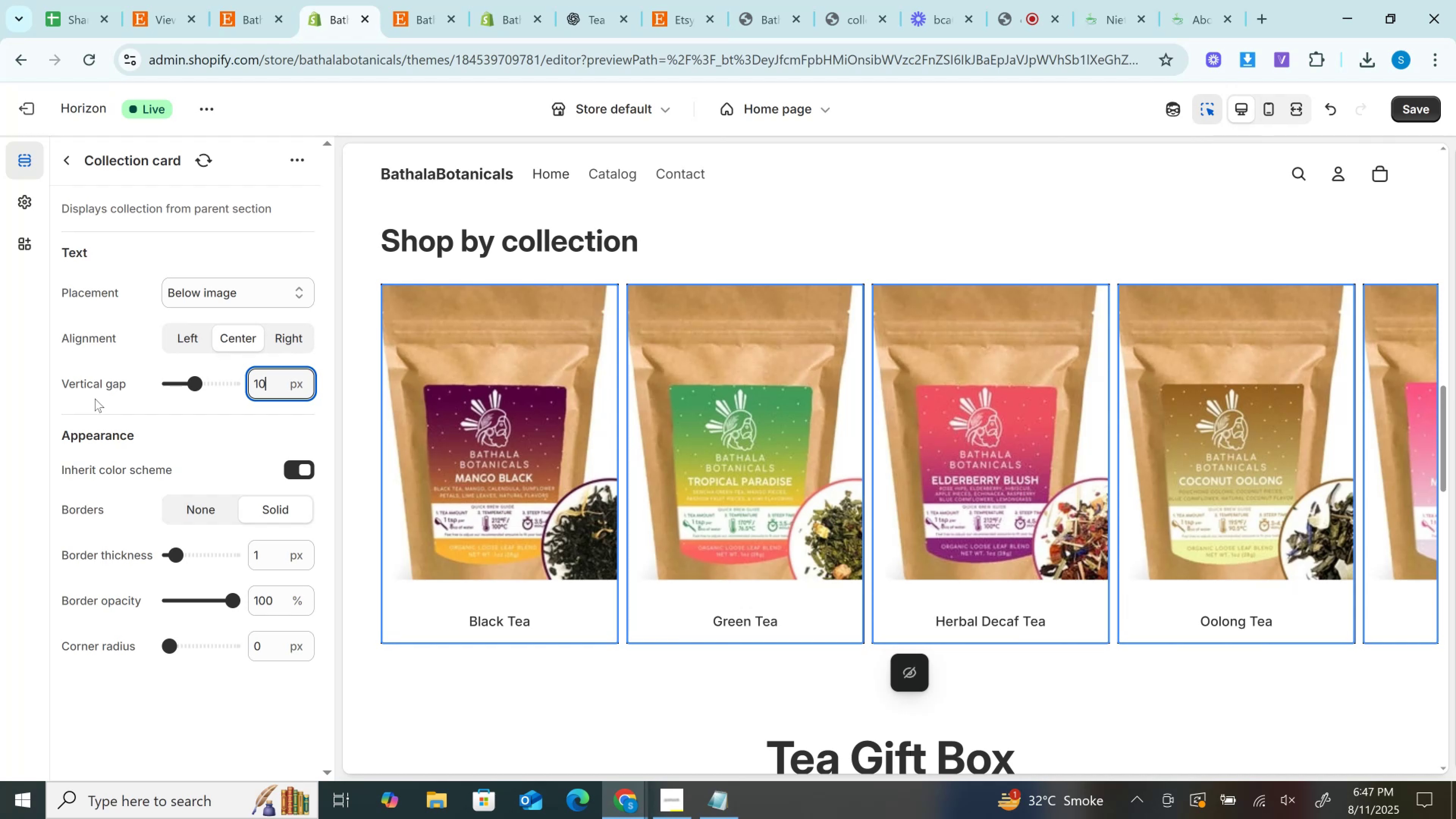 
key(Enter)
 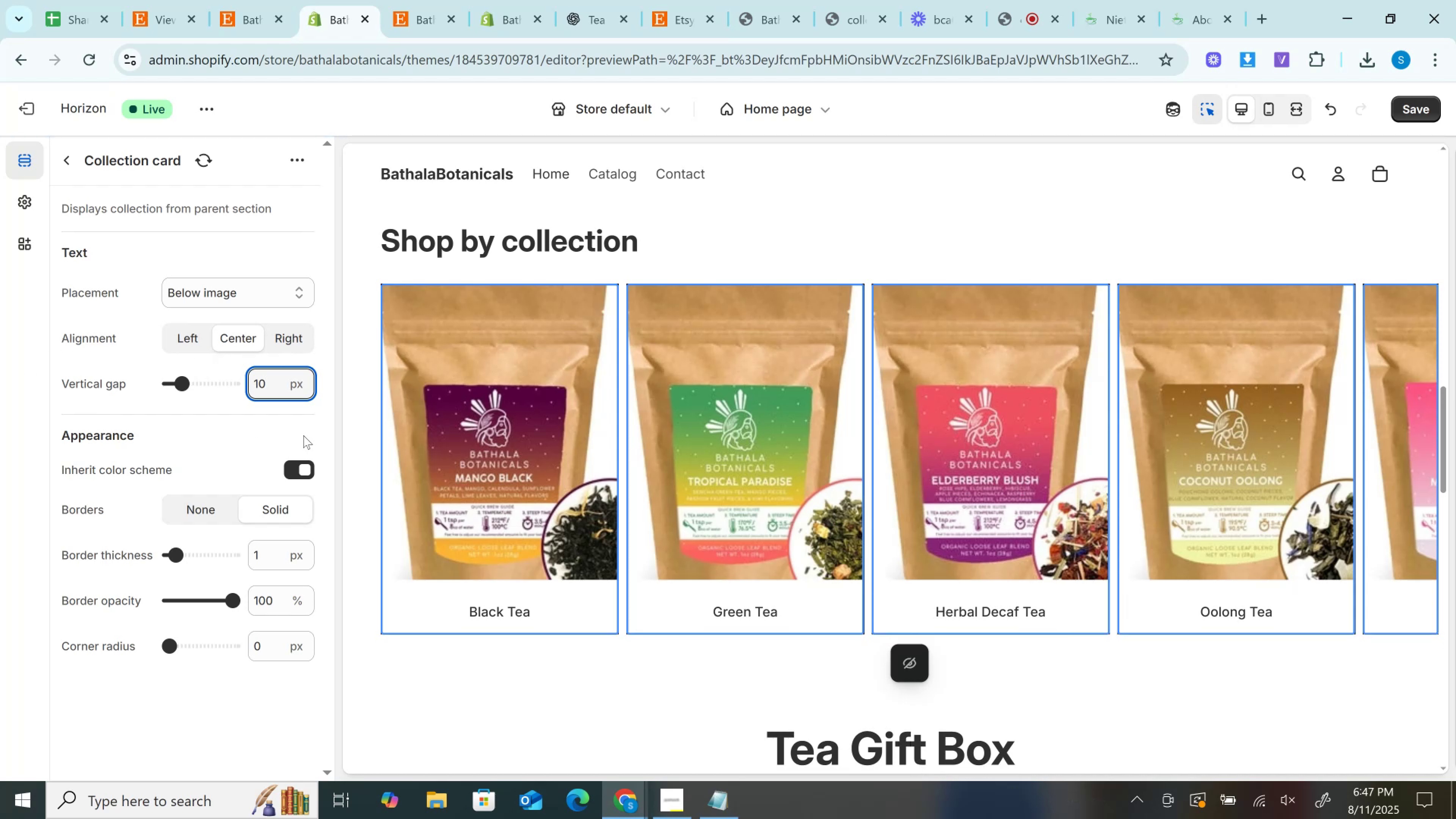 
scroll: coordinate [207, 323], scroll_direction: up, amount: 2.0
 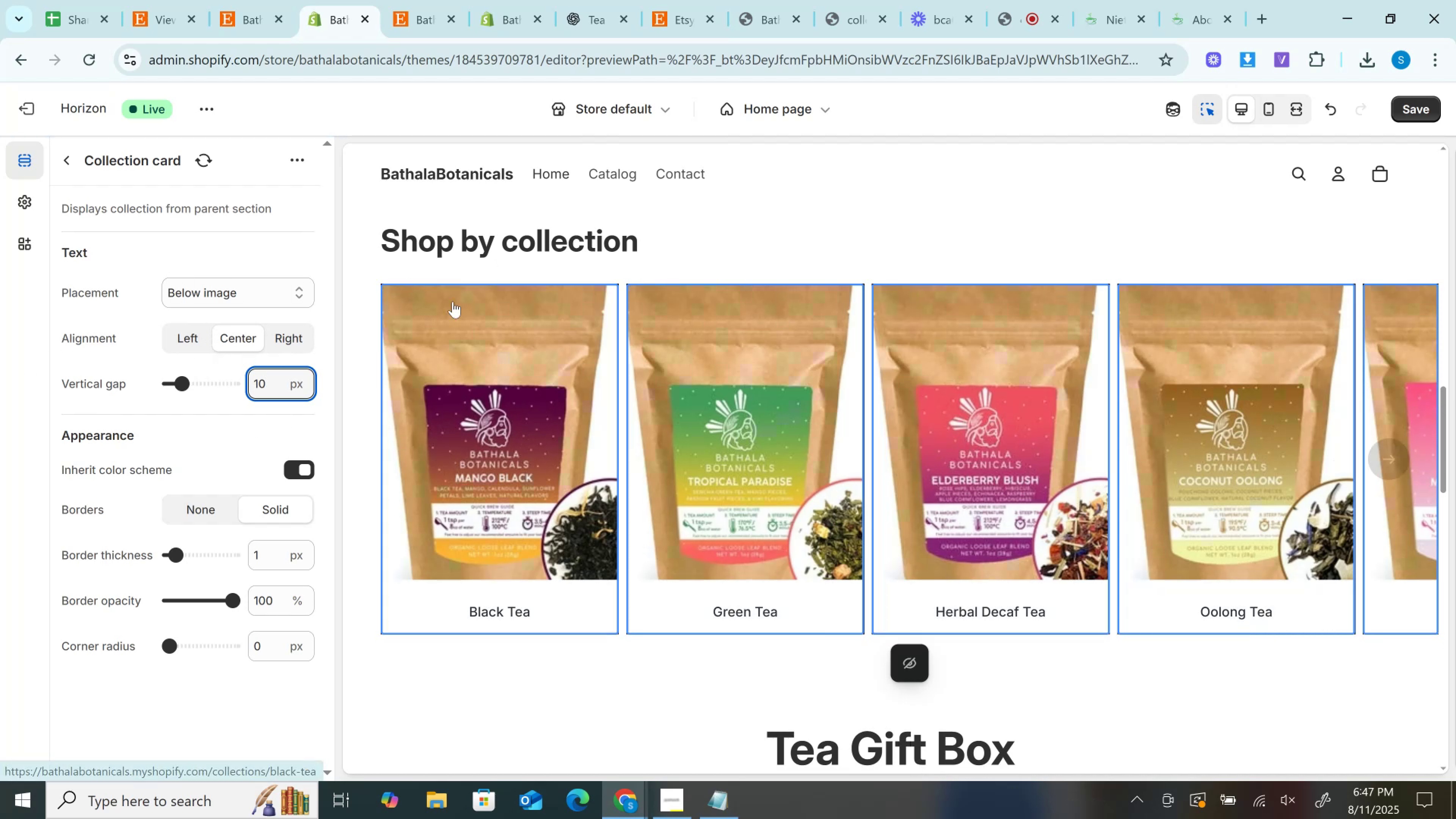 
left_click([513, 331])
 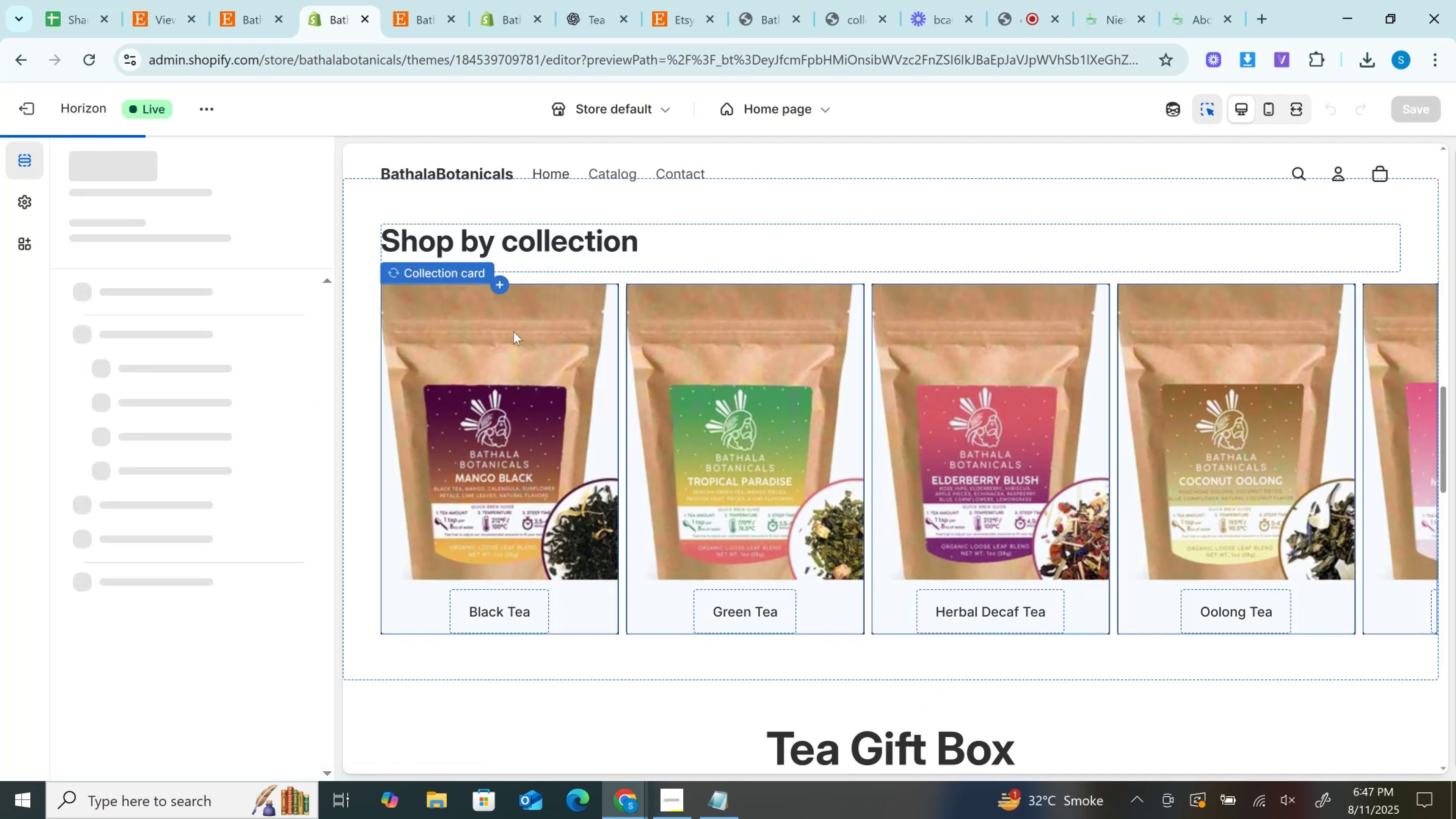 
left_click([513, 331])
 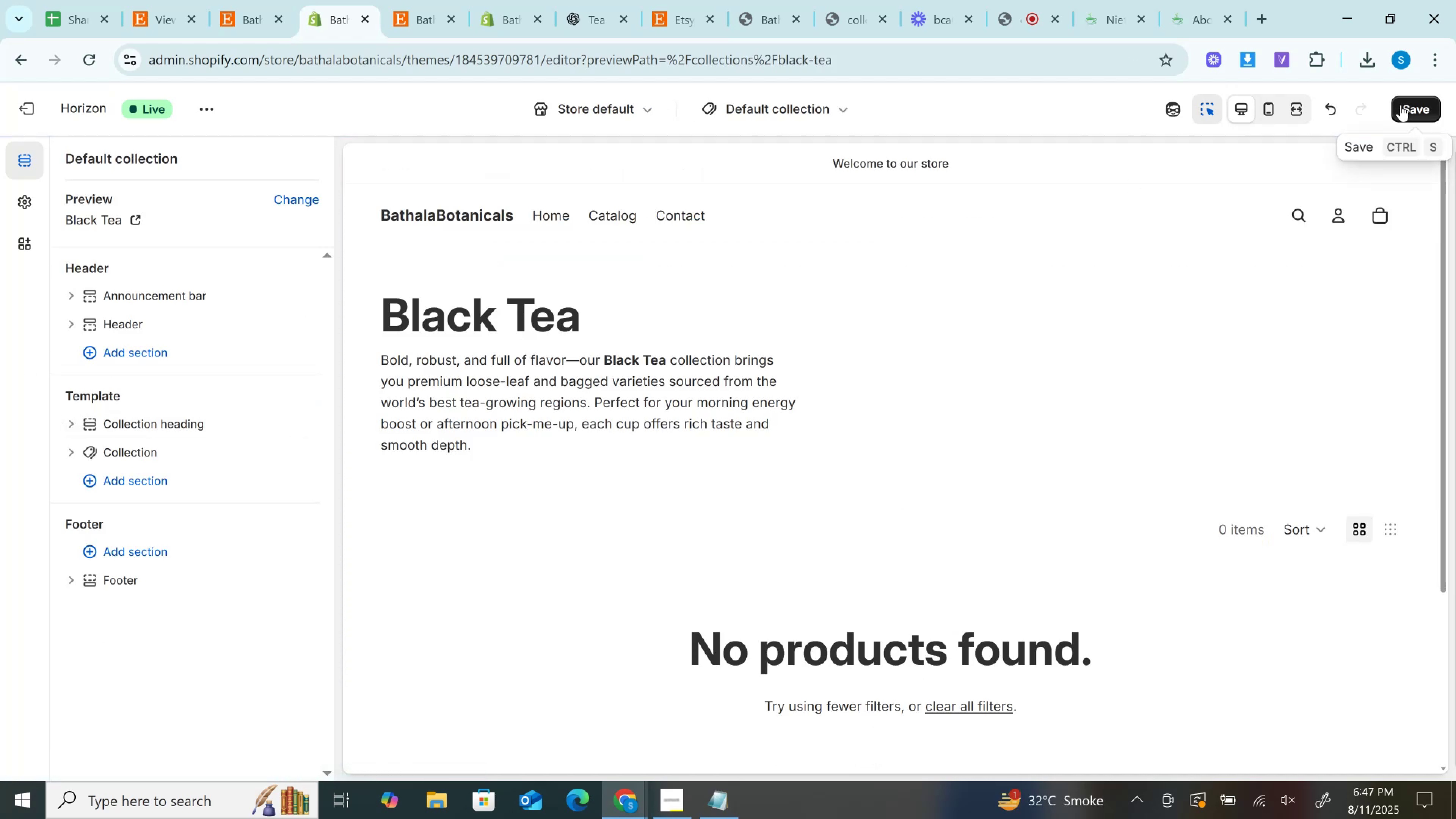 
left_click([1415, 104])
 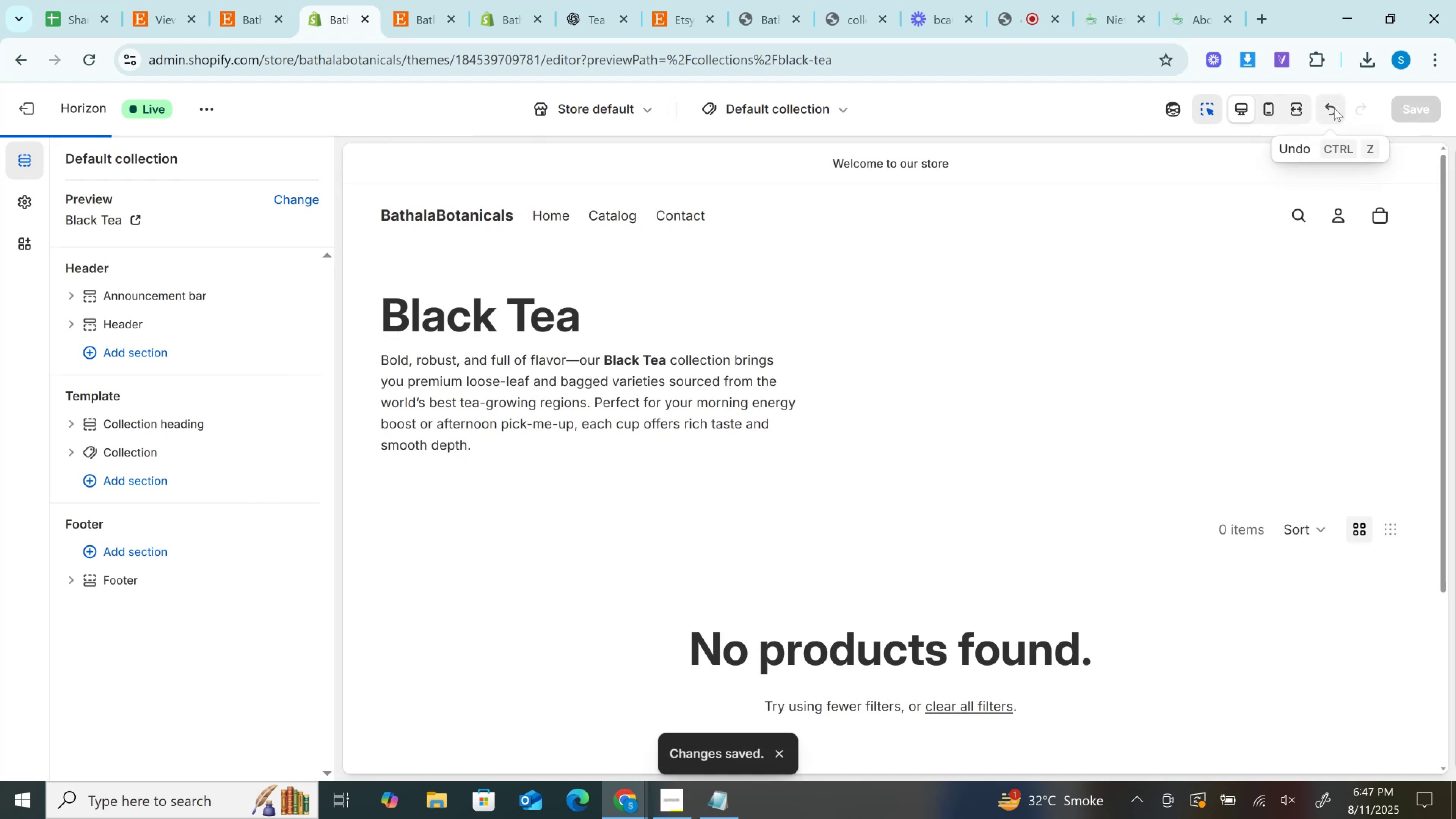 
left_click([1334, 108])
 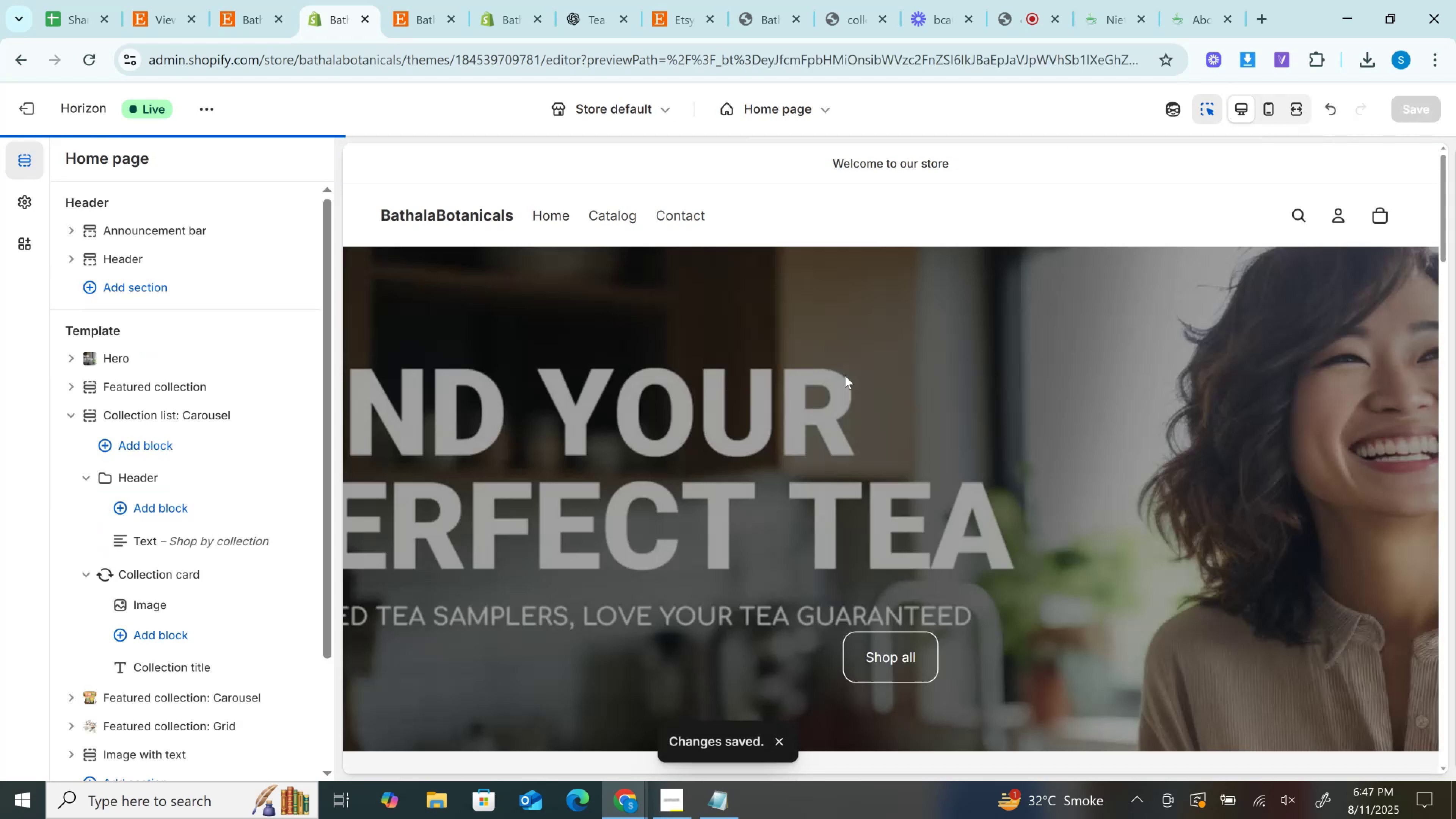 
scroll: coordinate [845, 375], scroll_direction: down, amount: 8.0
 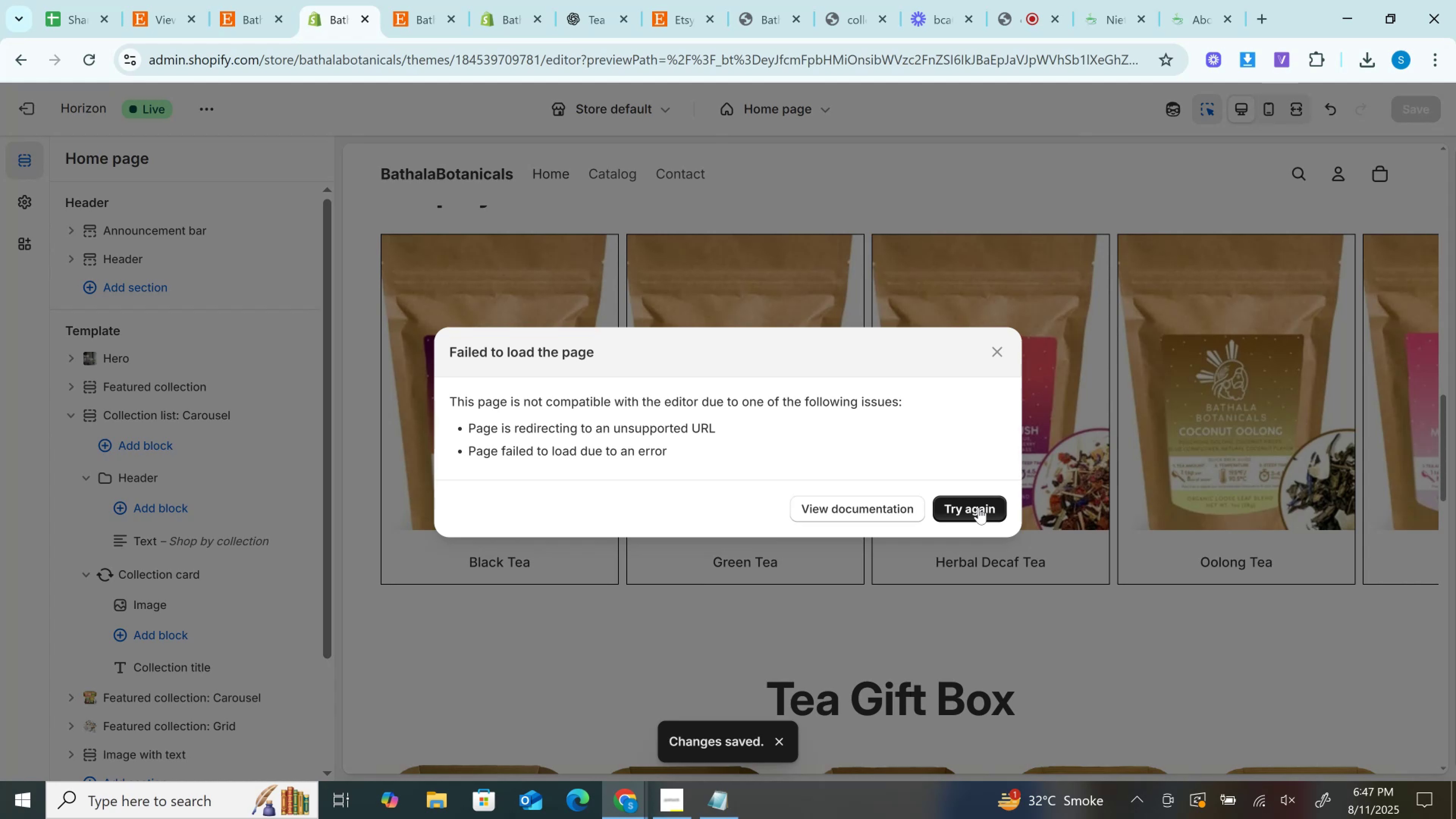 
wait(6.7)
 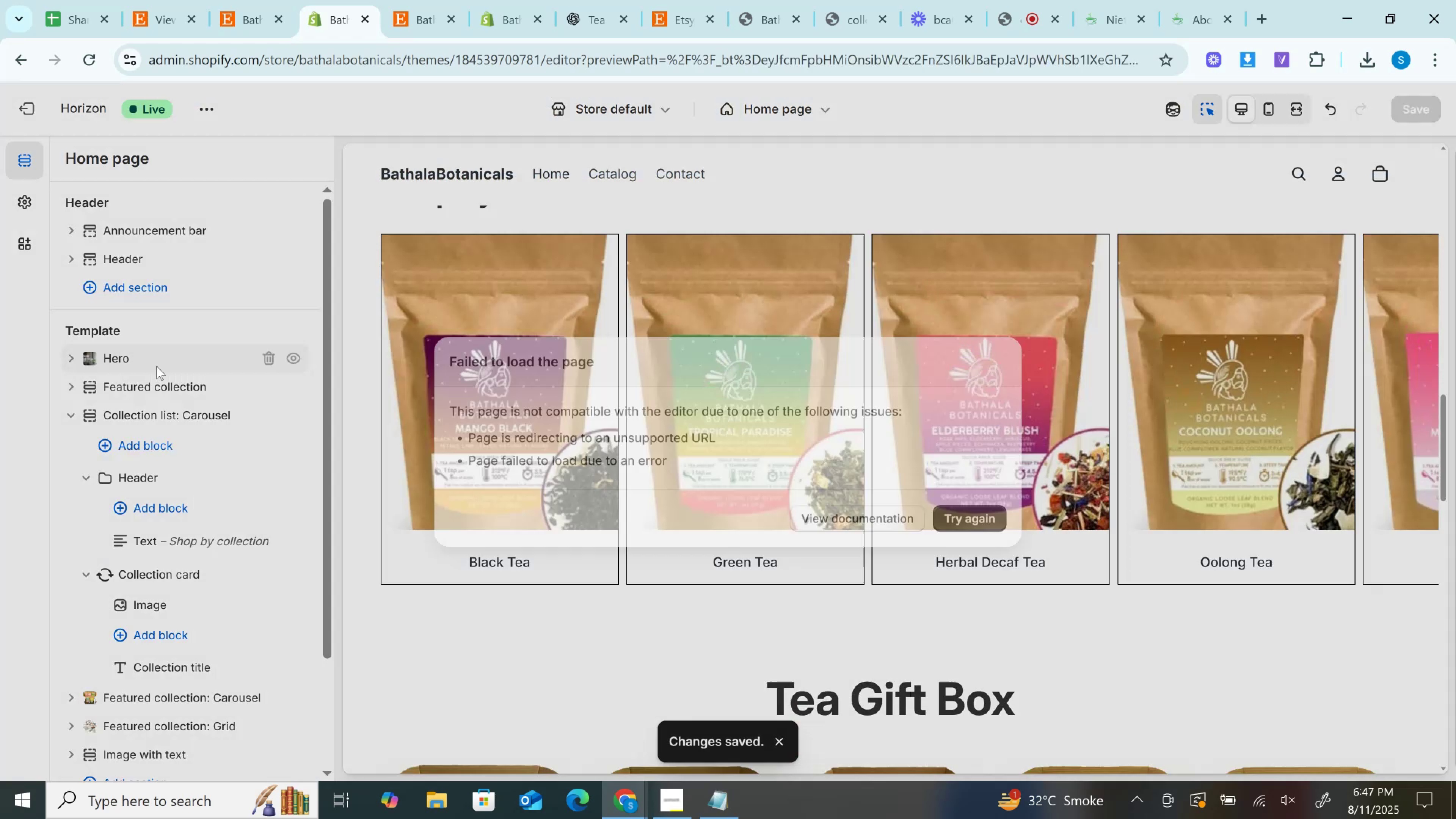 
left_click([979, 508])
 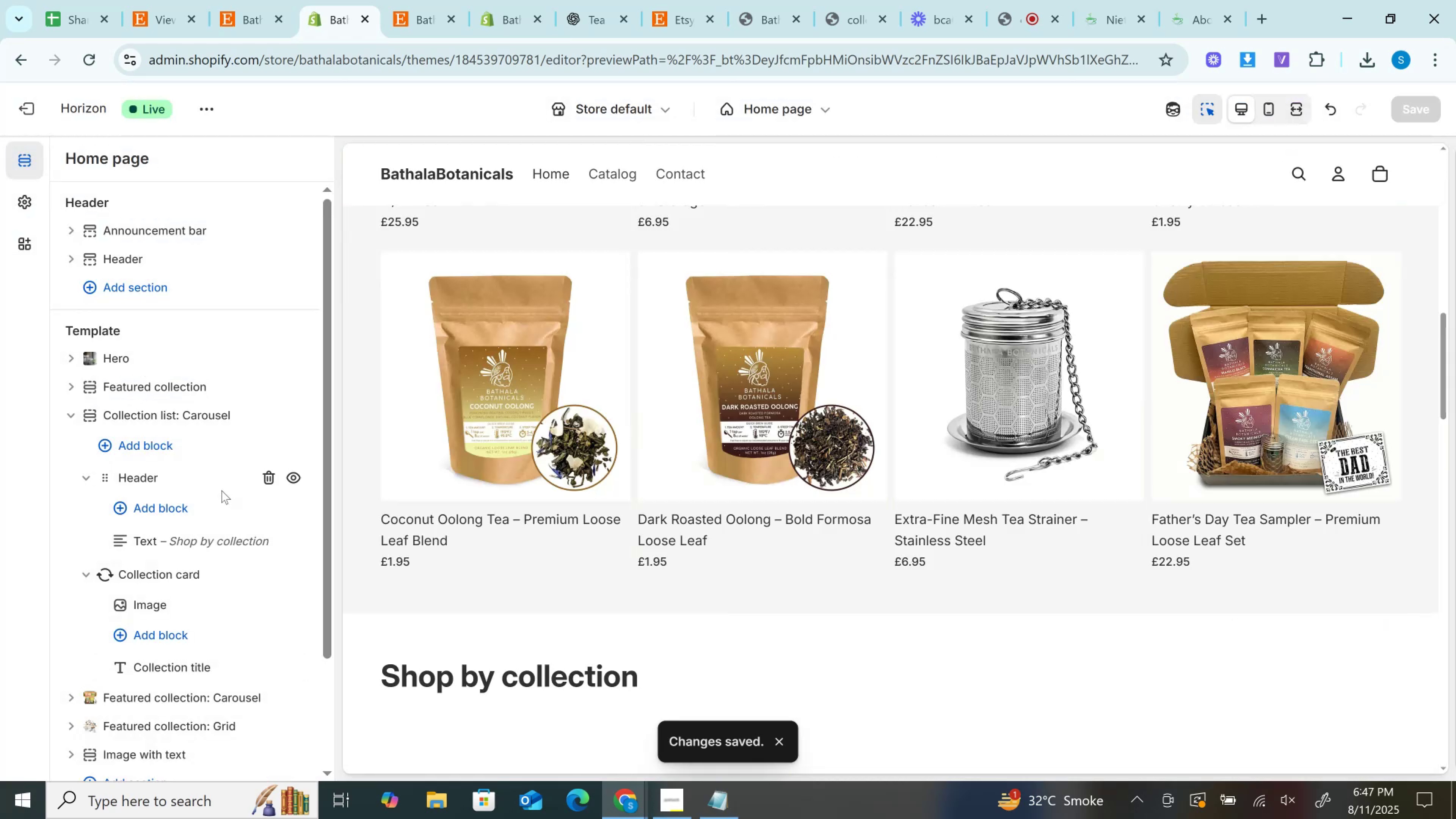 
scroll: coordinate [525, 634], scroll_direction: up, amount: 3.0
 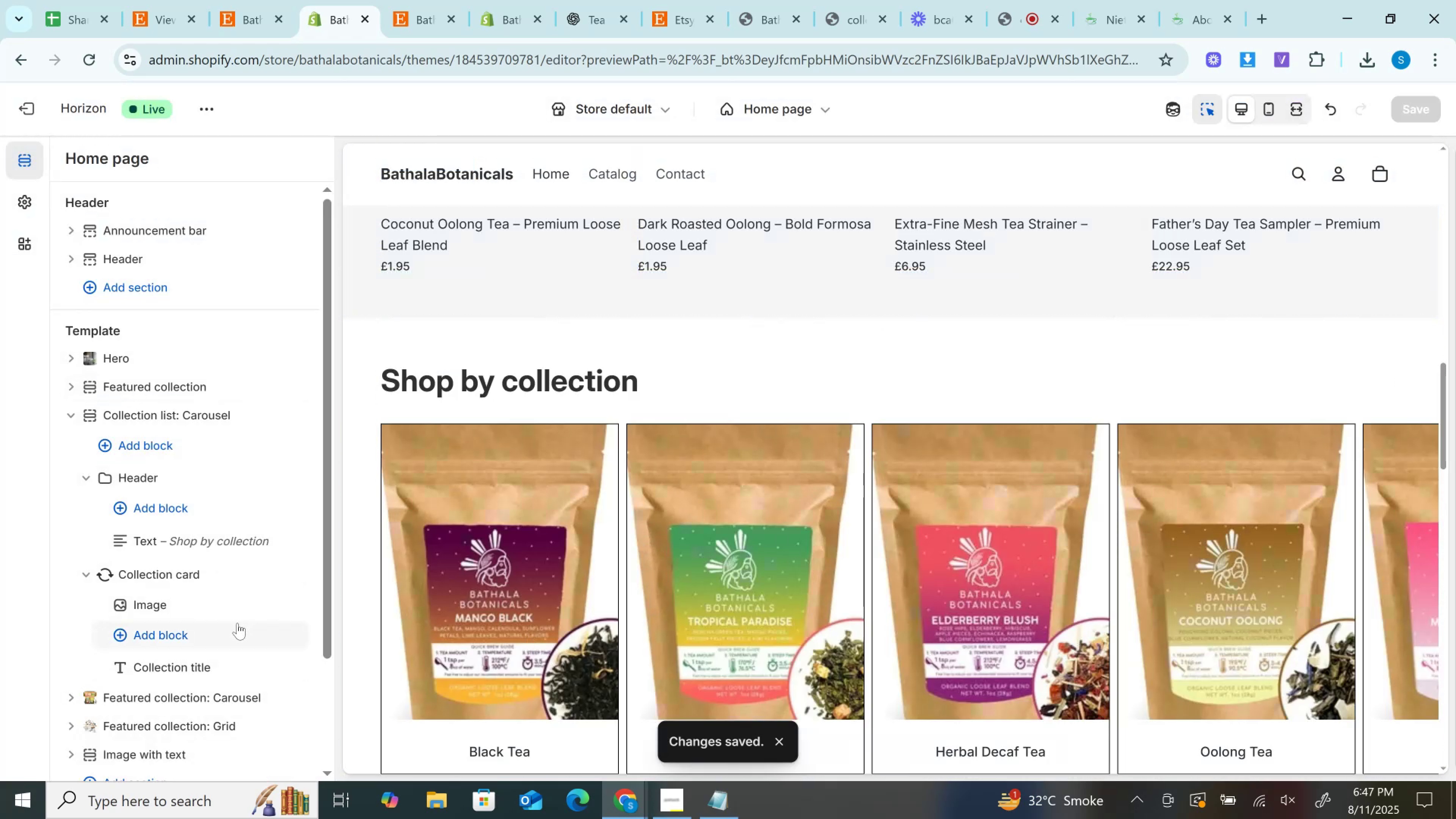 
left_click([203, 598])
 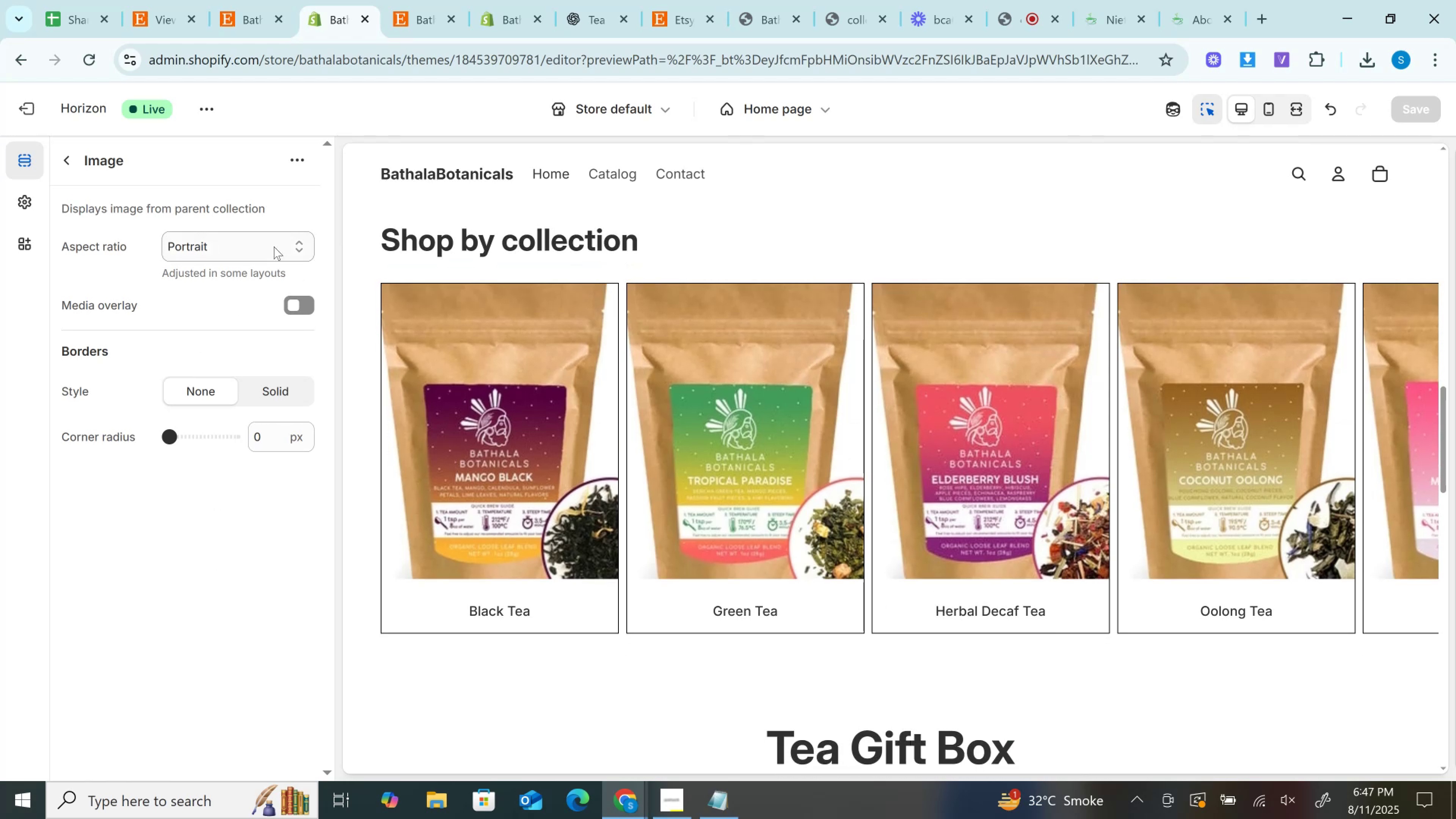 
left_click([272, 246])
 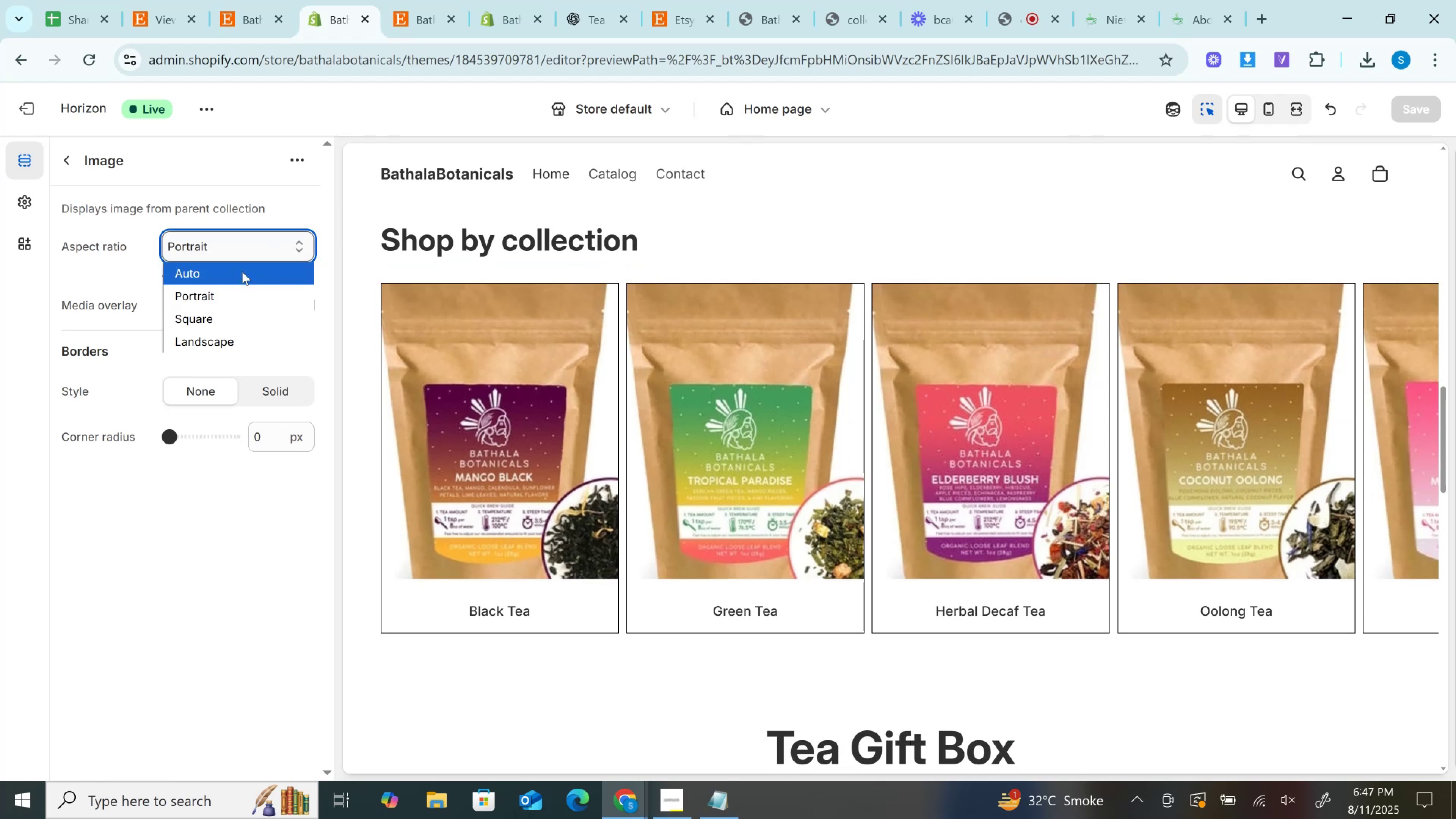 
left_click([242, 271])
 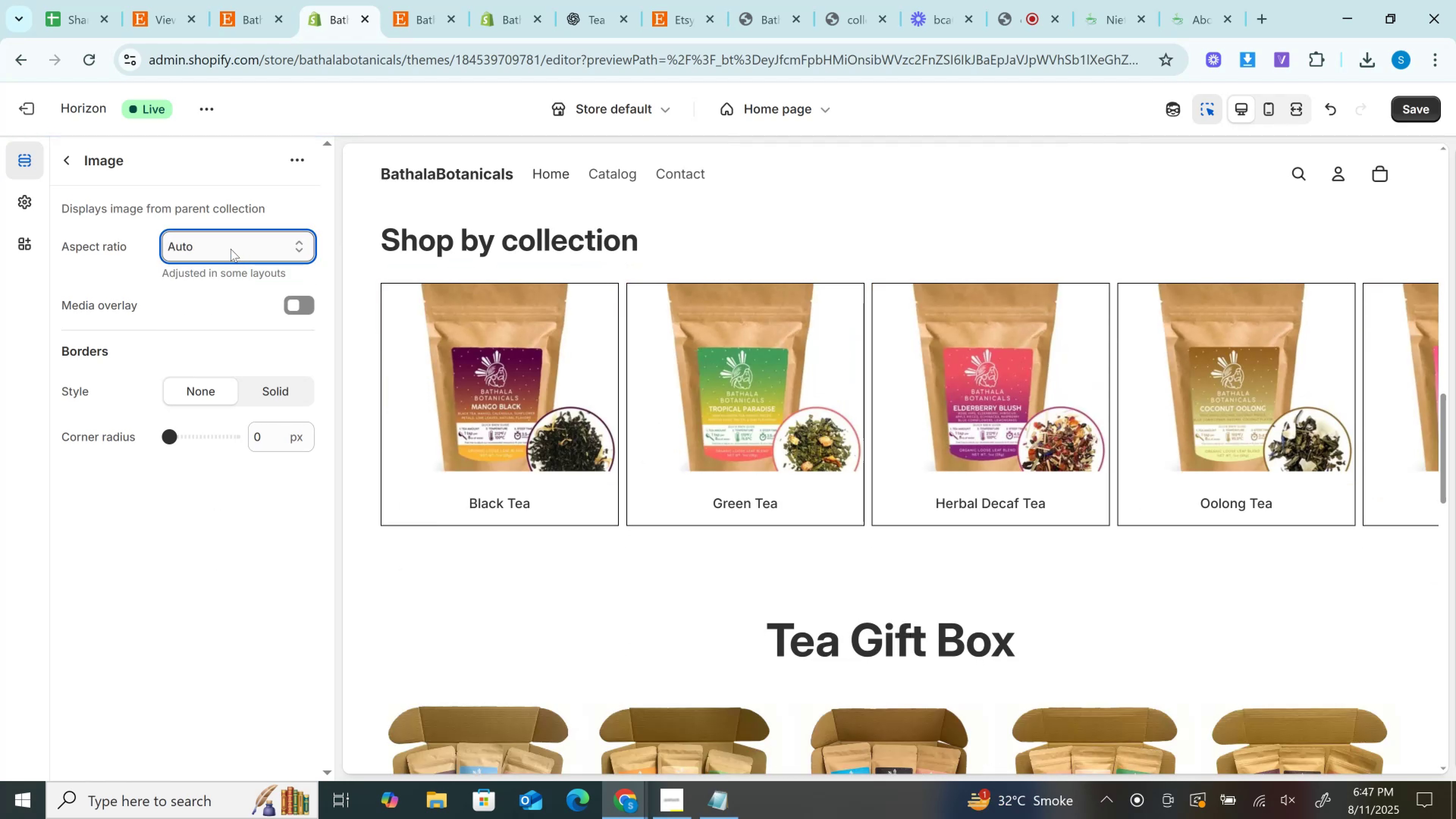 
left_click([231, 249])
 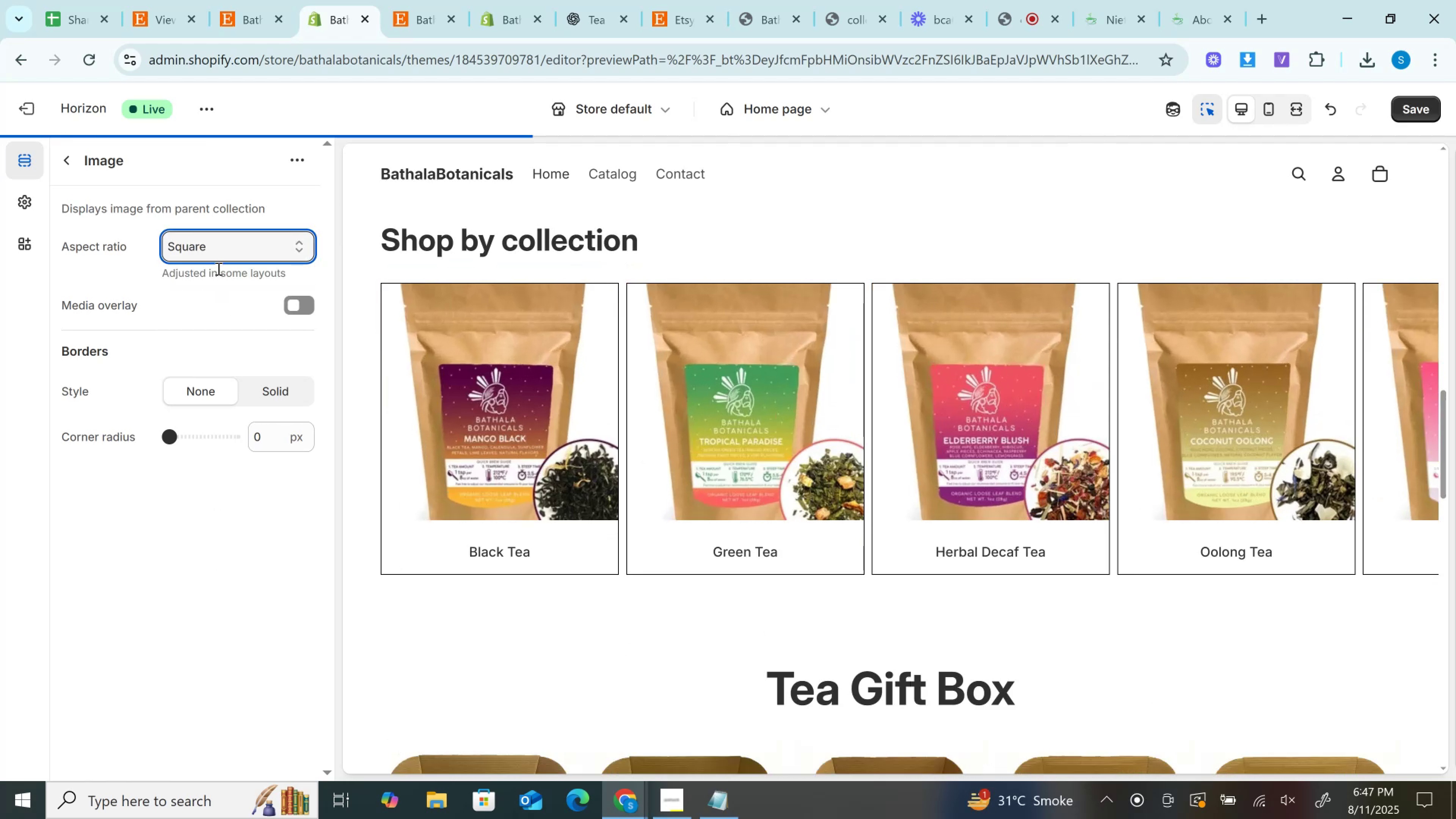 
left_click([217, 253])
 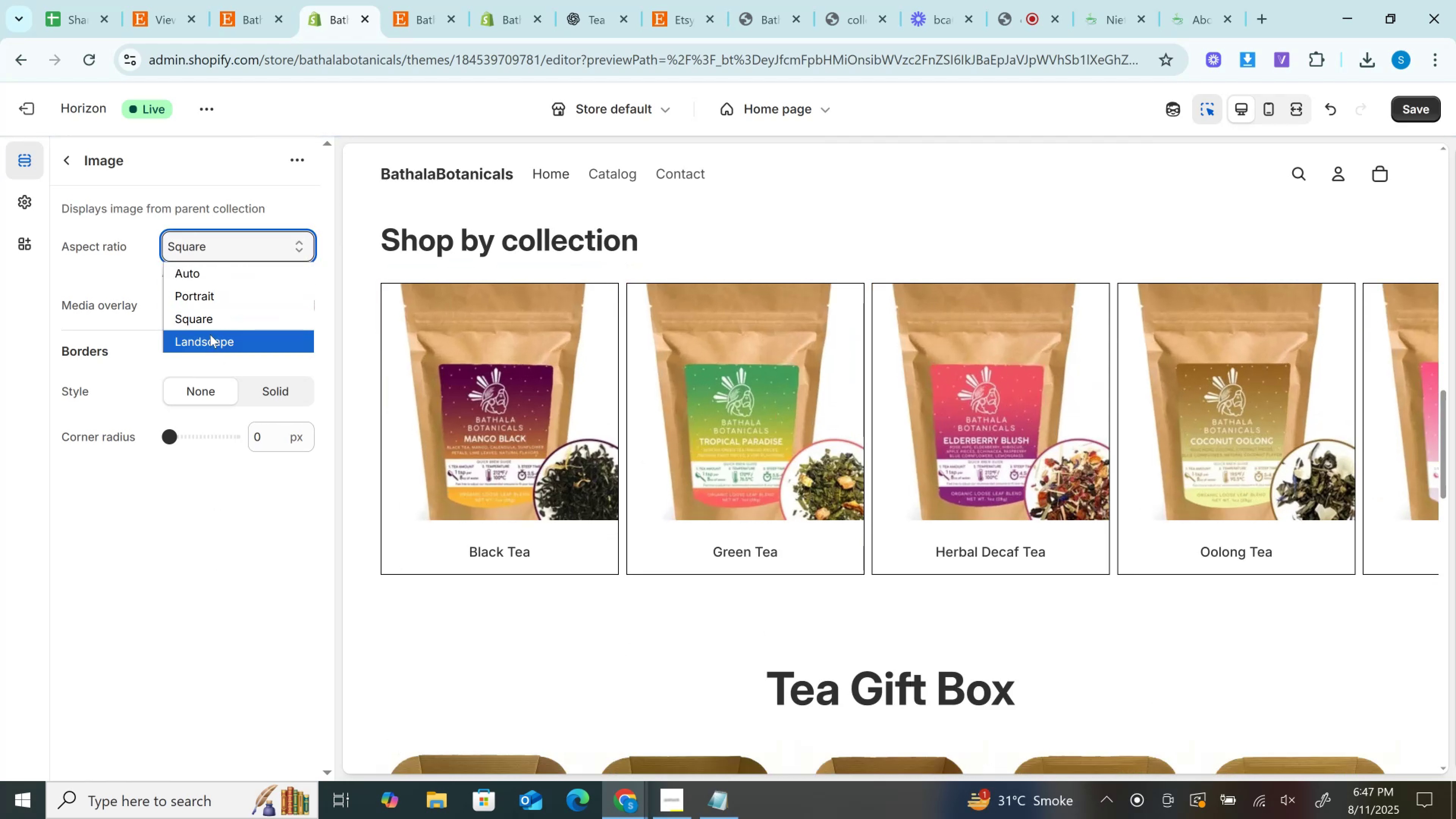 
left_click([210, 334])
 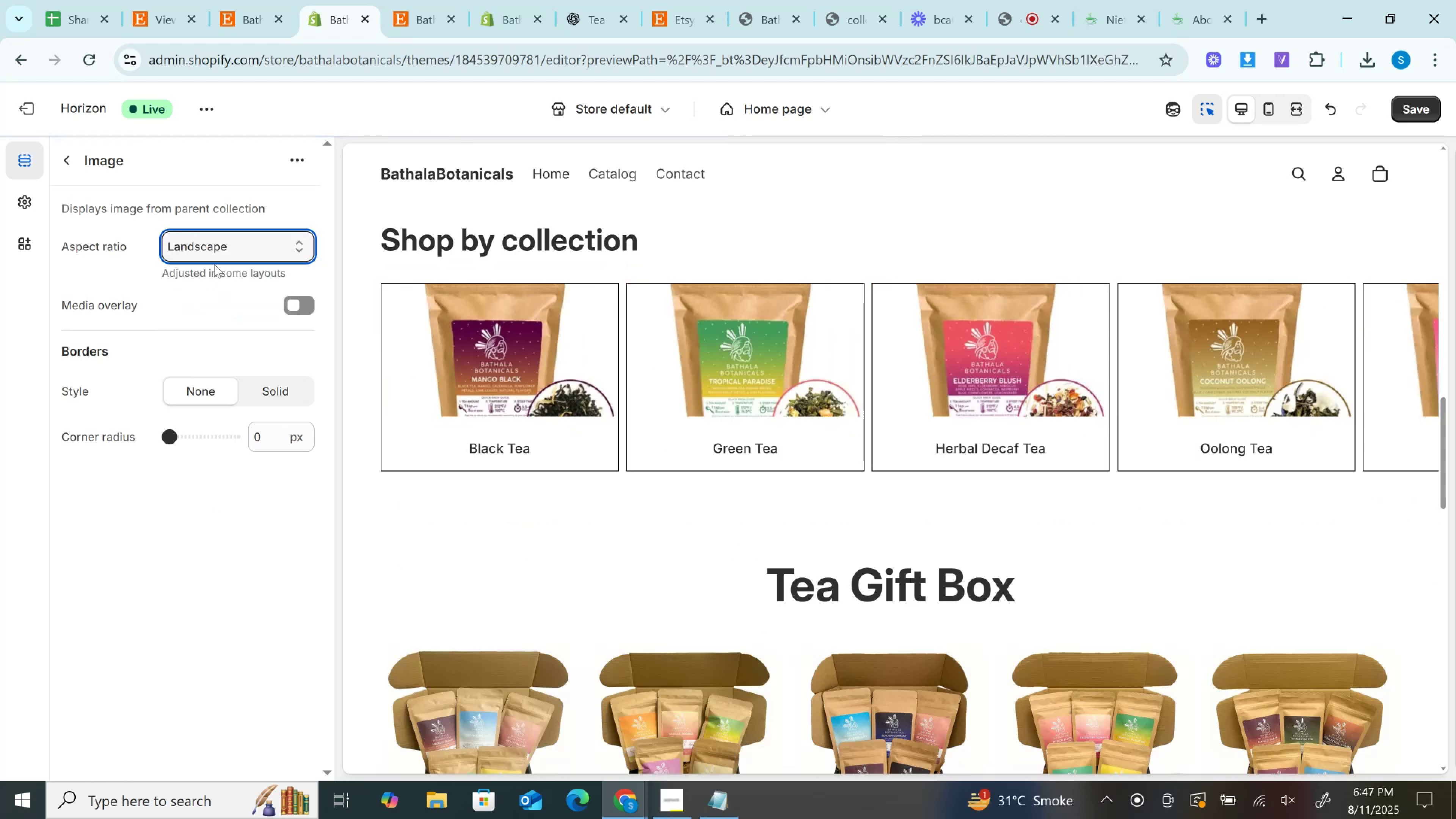 
left_click([220, 257])
 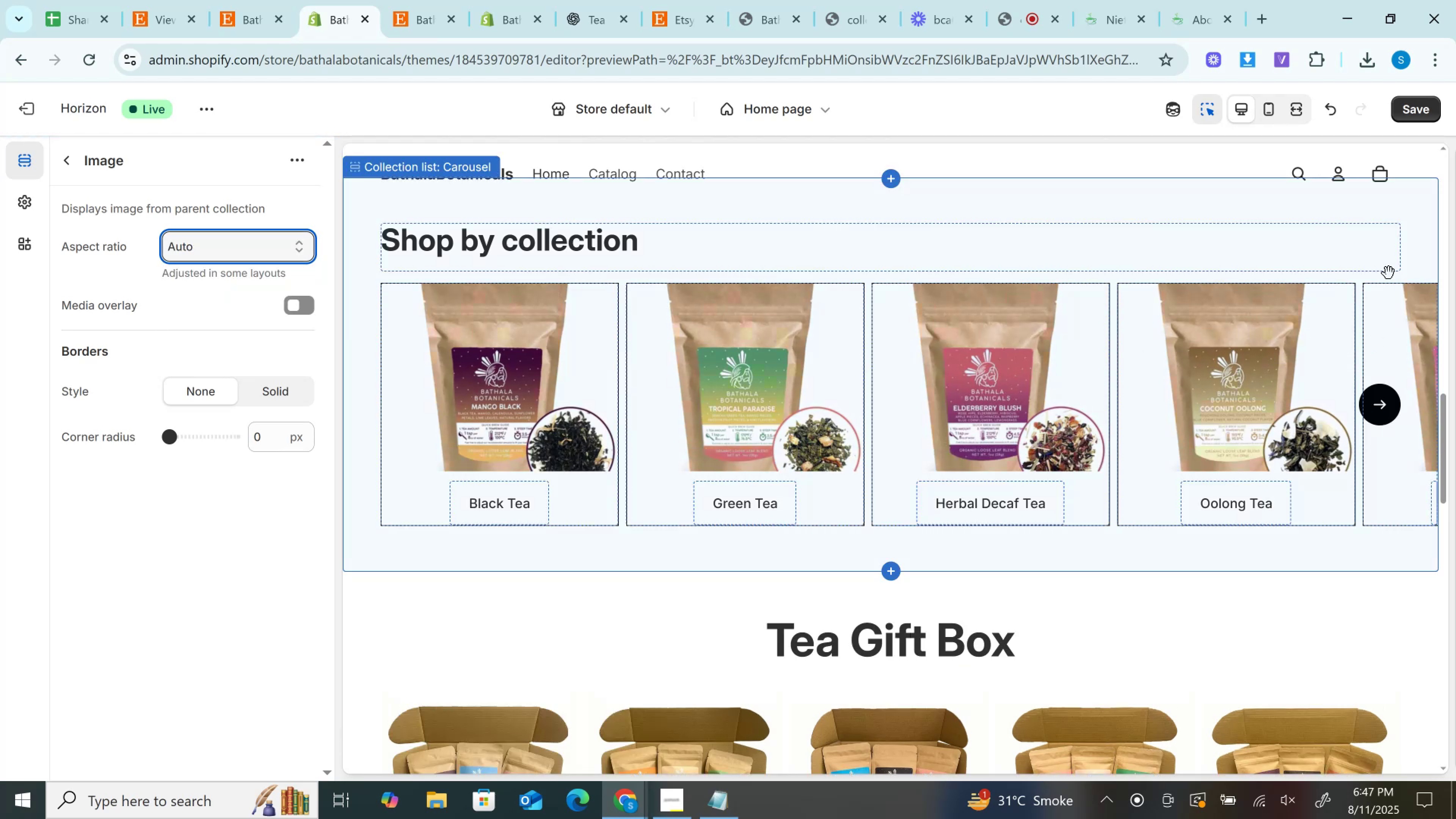 
left_click([1424, 113])
 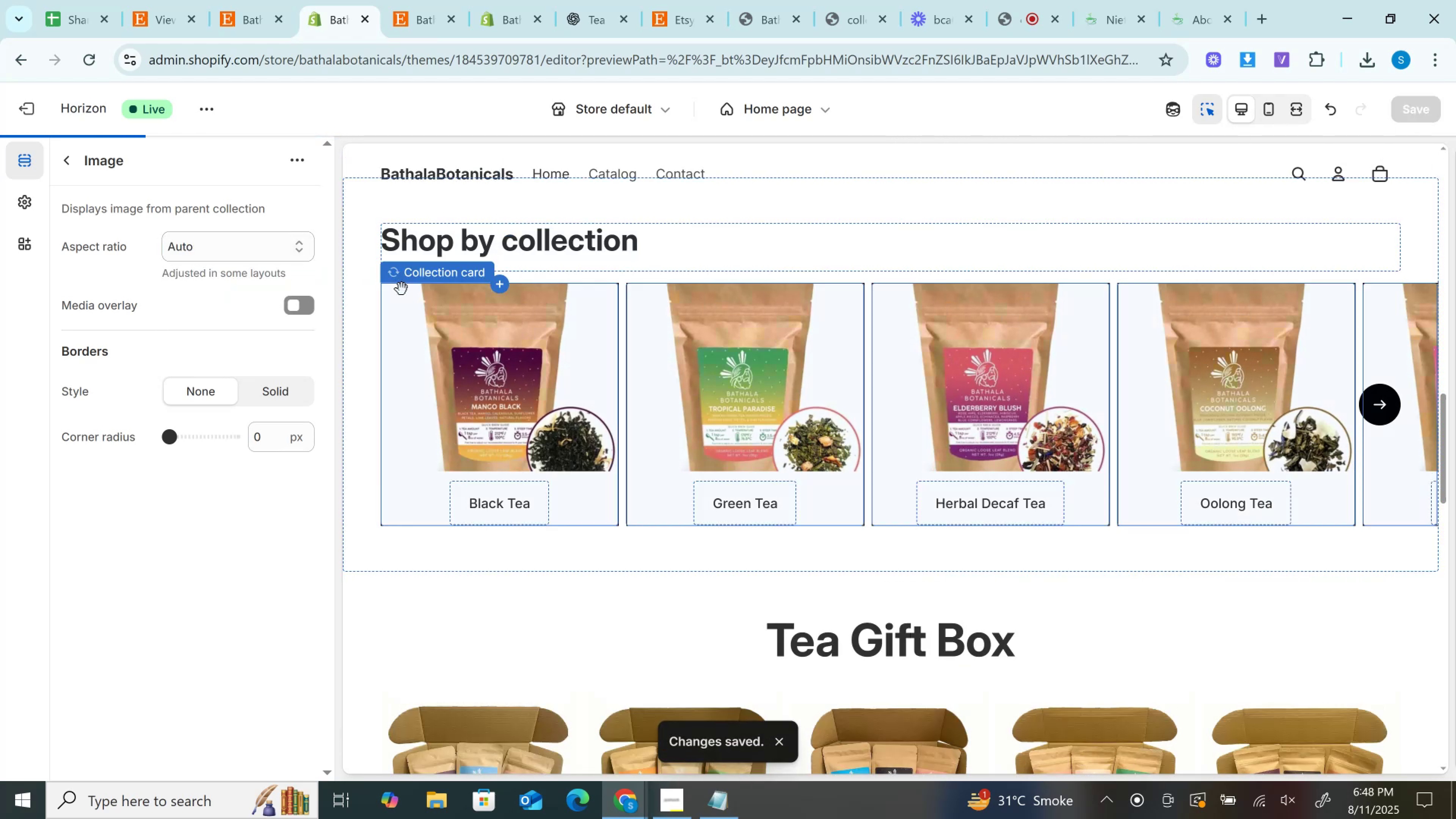 
left_click([408, 279])
 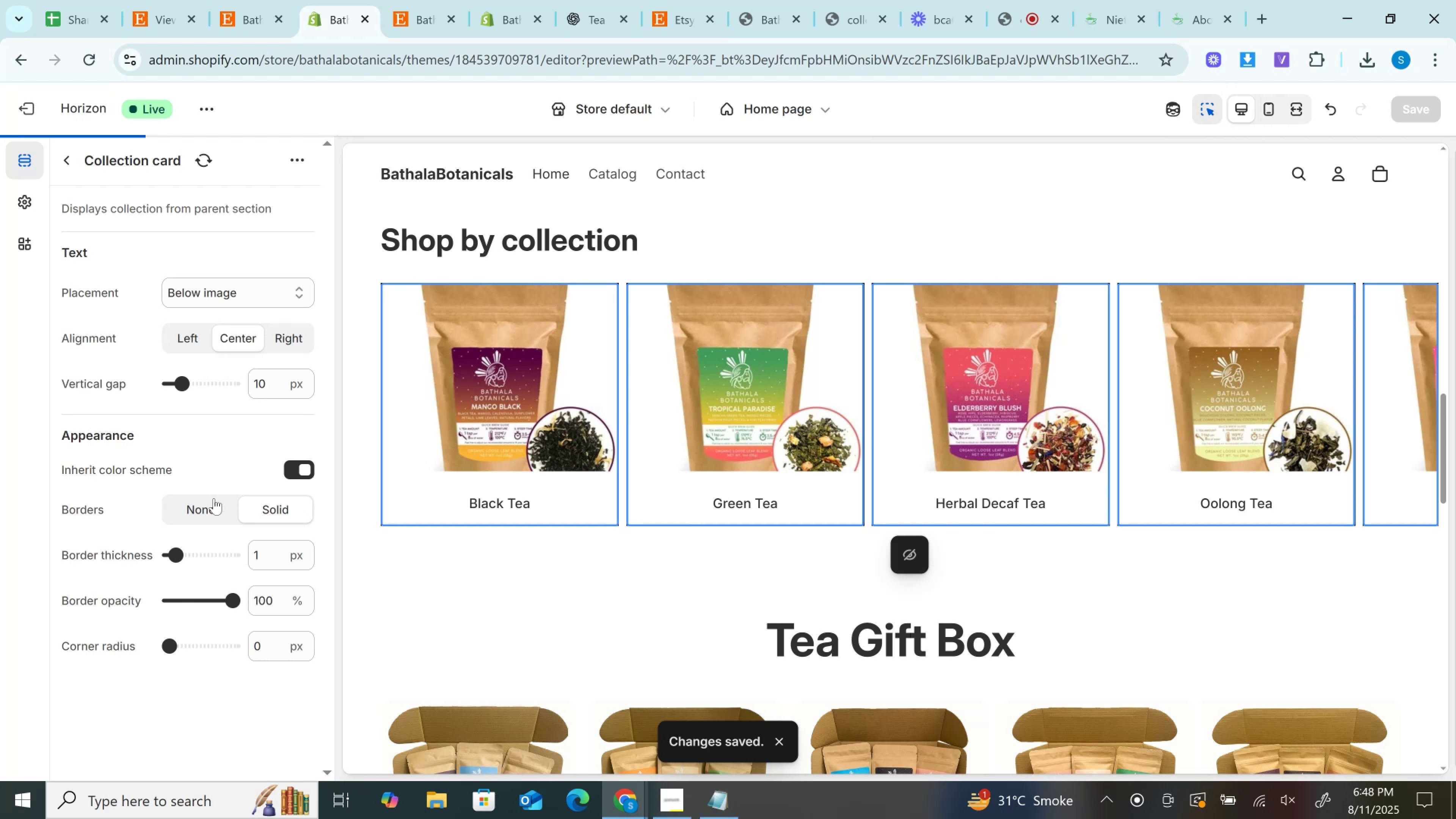 
left_click([200, 505])
 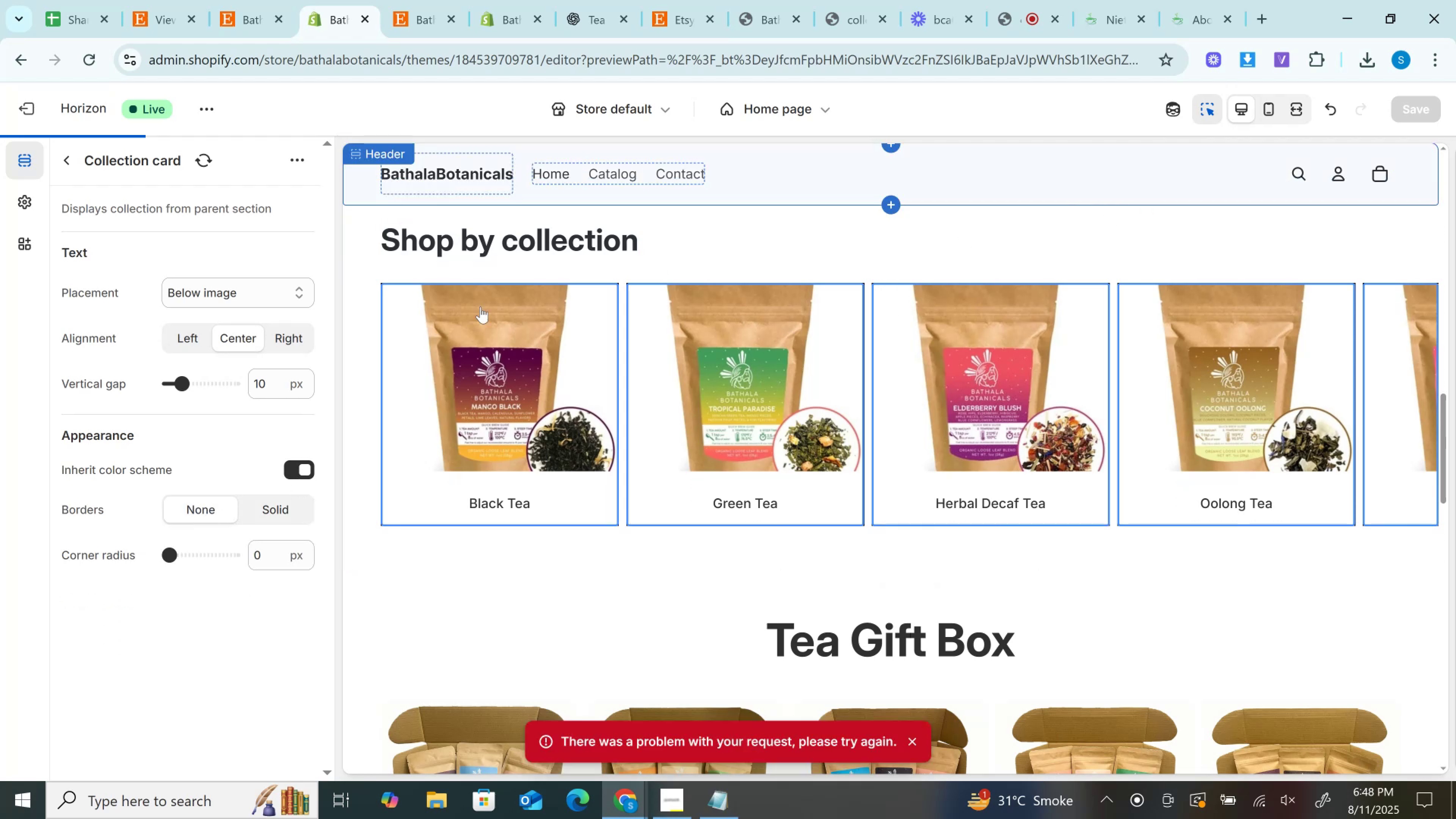 
wait(9.09)
 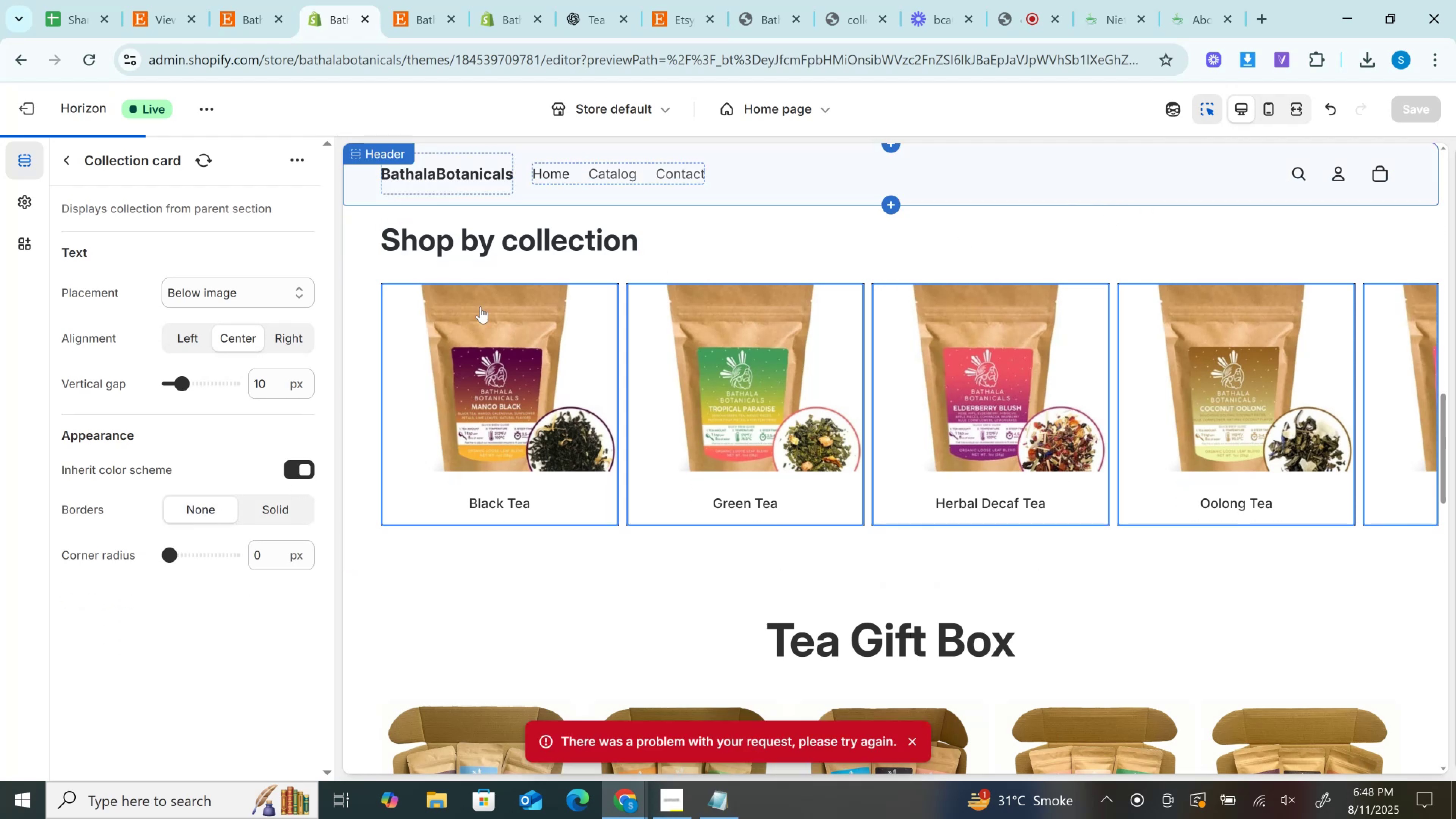 
left_click([833, 0])
 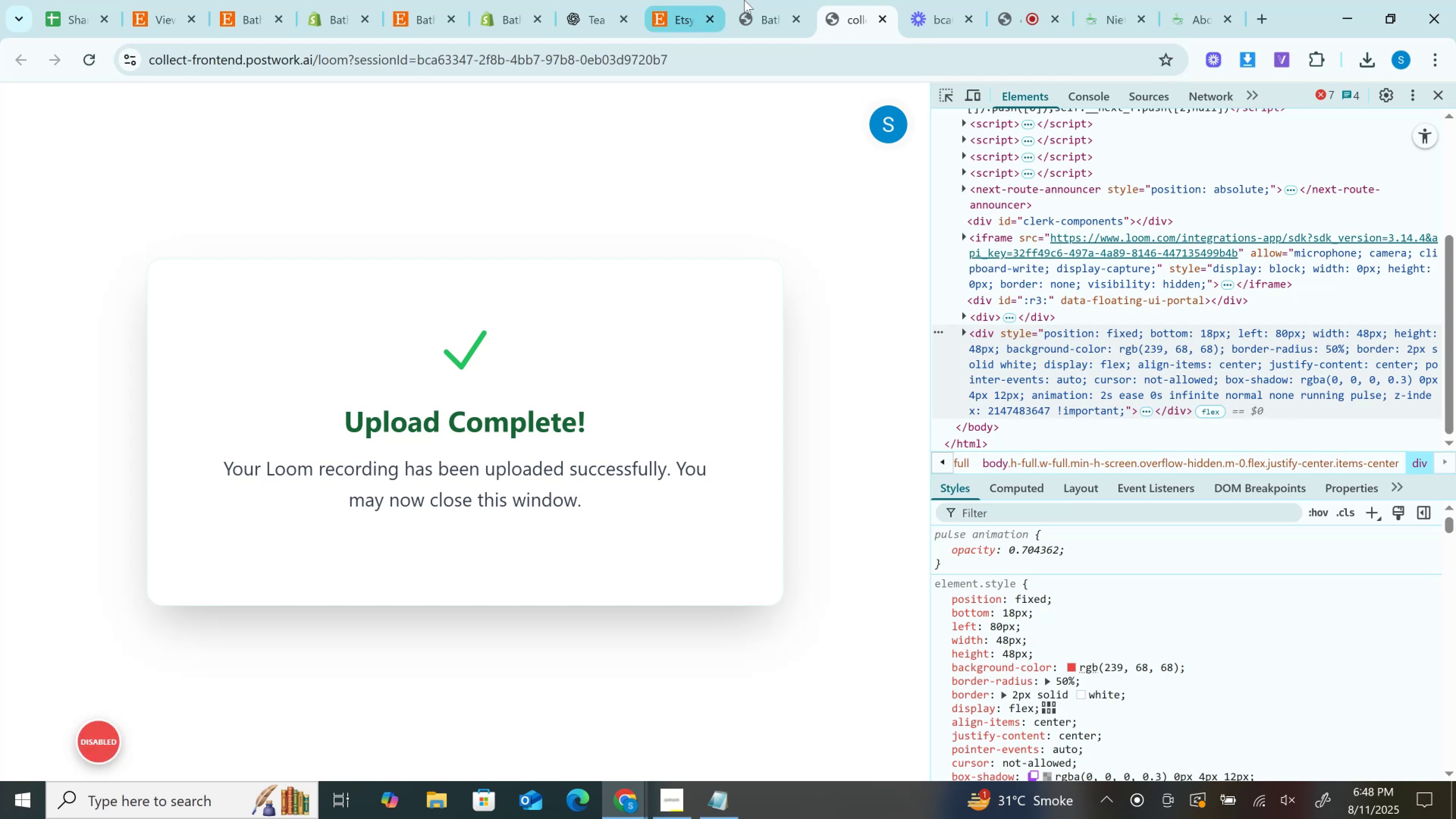 
left_click([807, 0])
 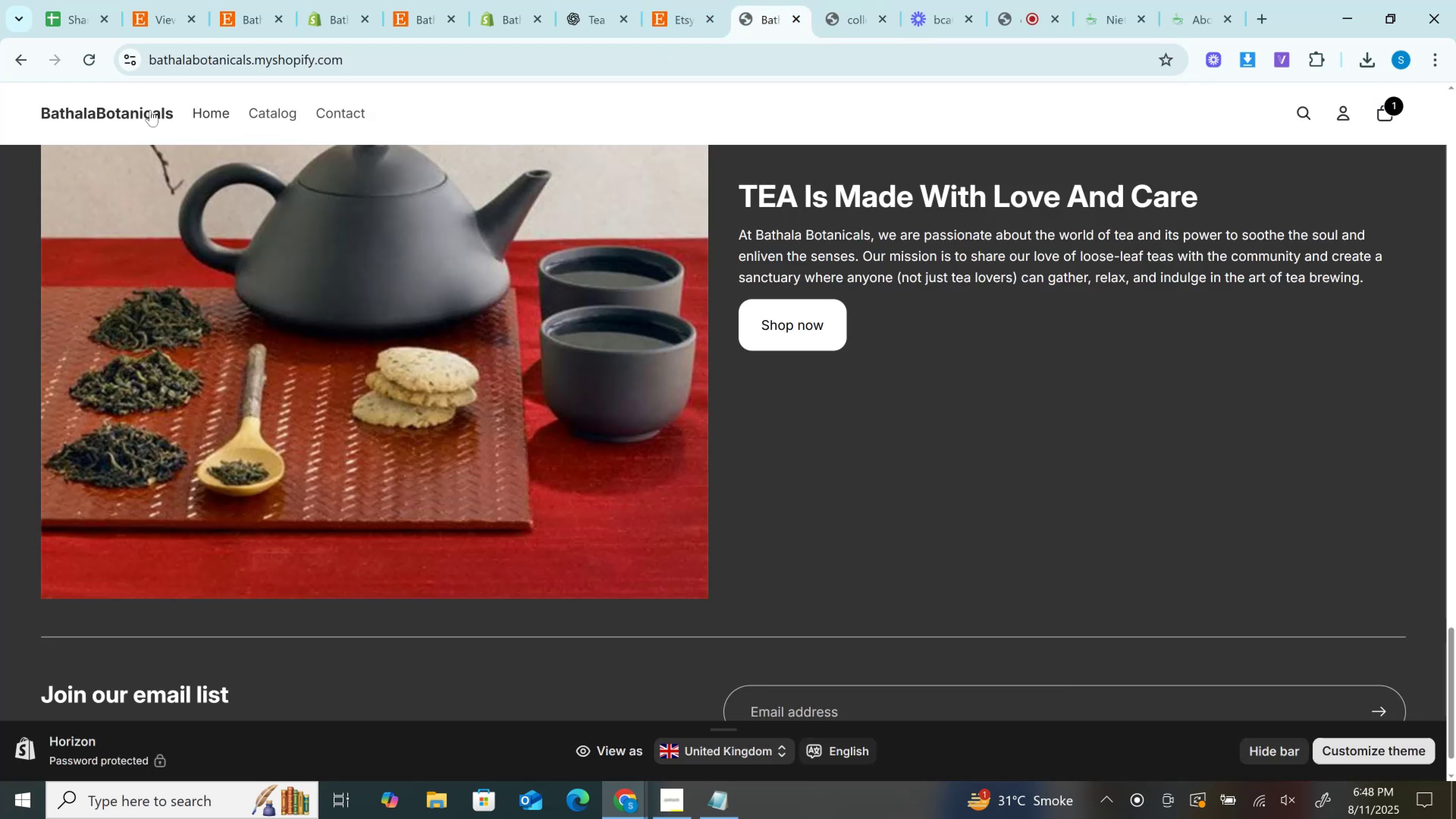 
left_click([150, 110])
 